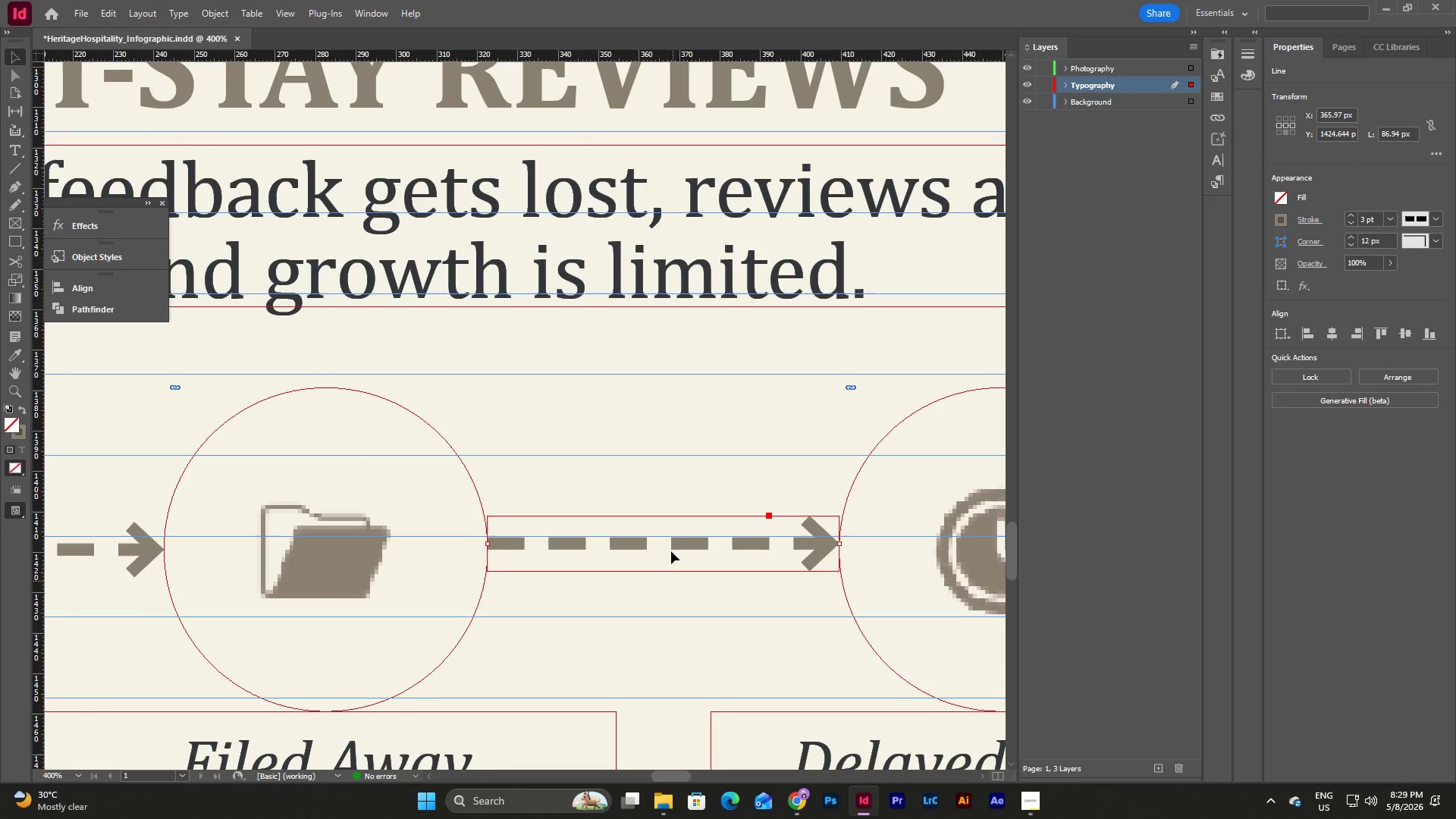 
left_click_drag(start_coordinate=[671, 547], to_coordinate=[304, 550])
 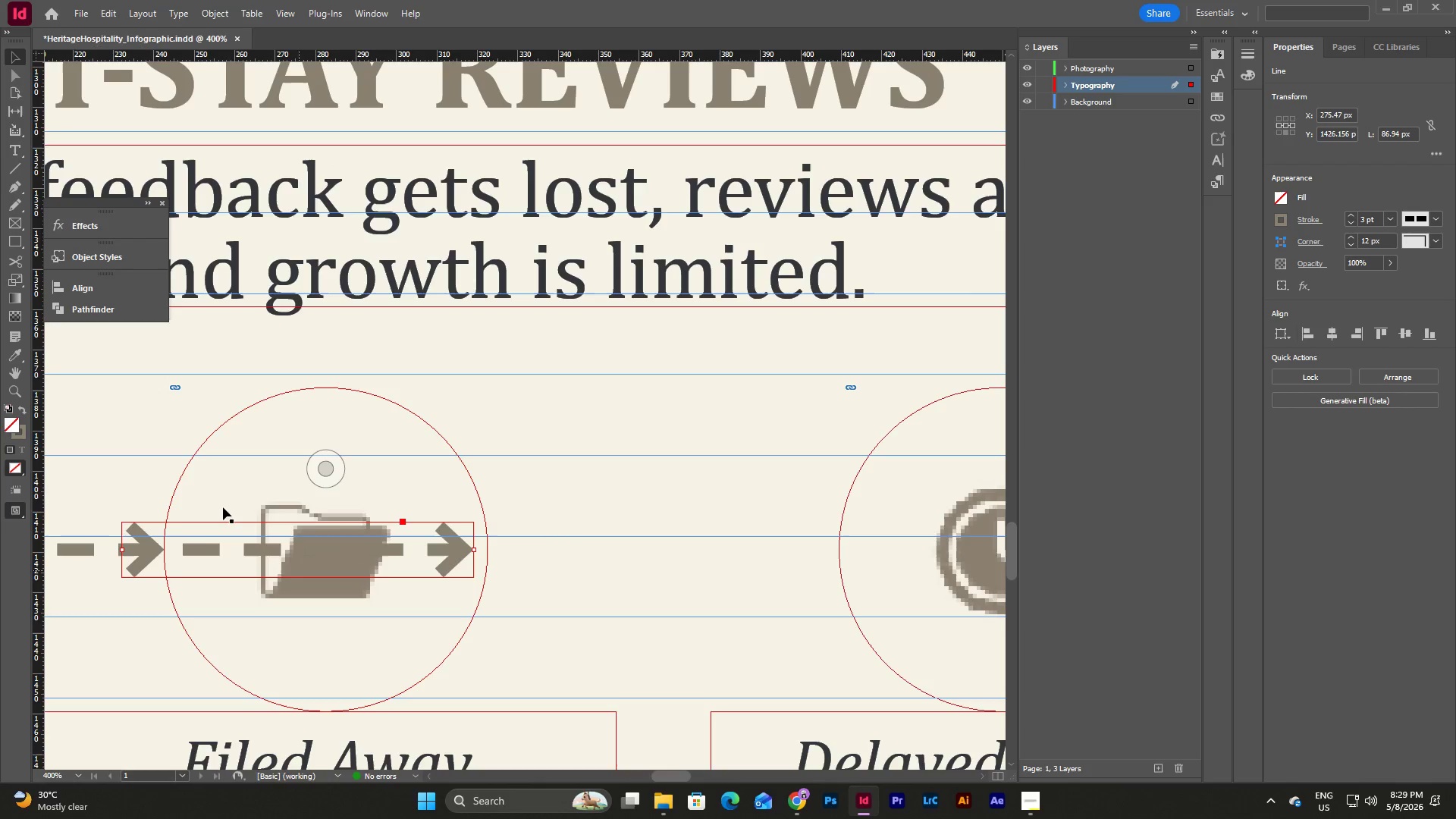 
left_click_drag(start_coordinate=[196, 543], to_coordinate=[563, 541])
 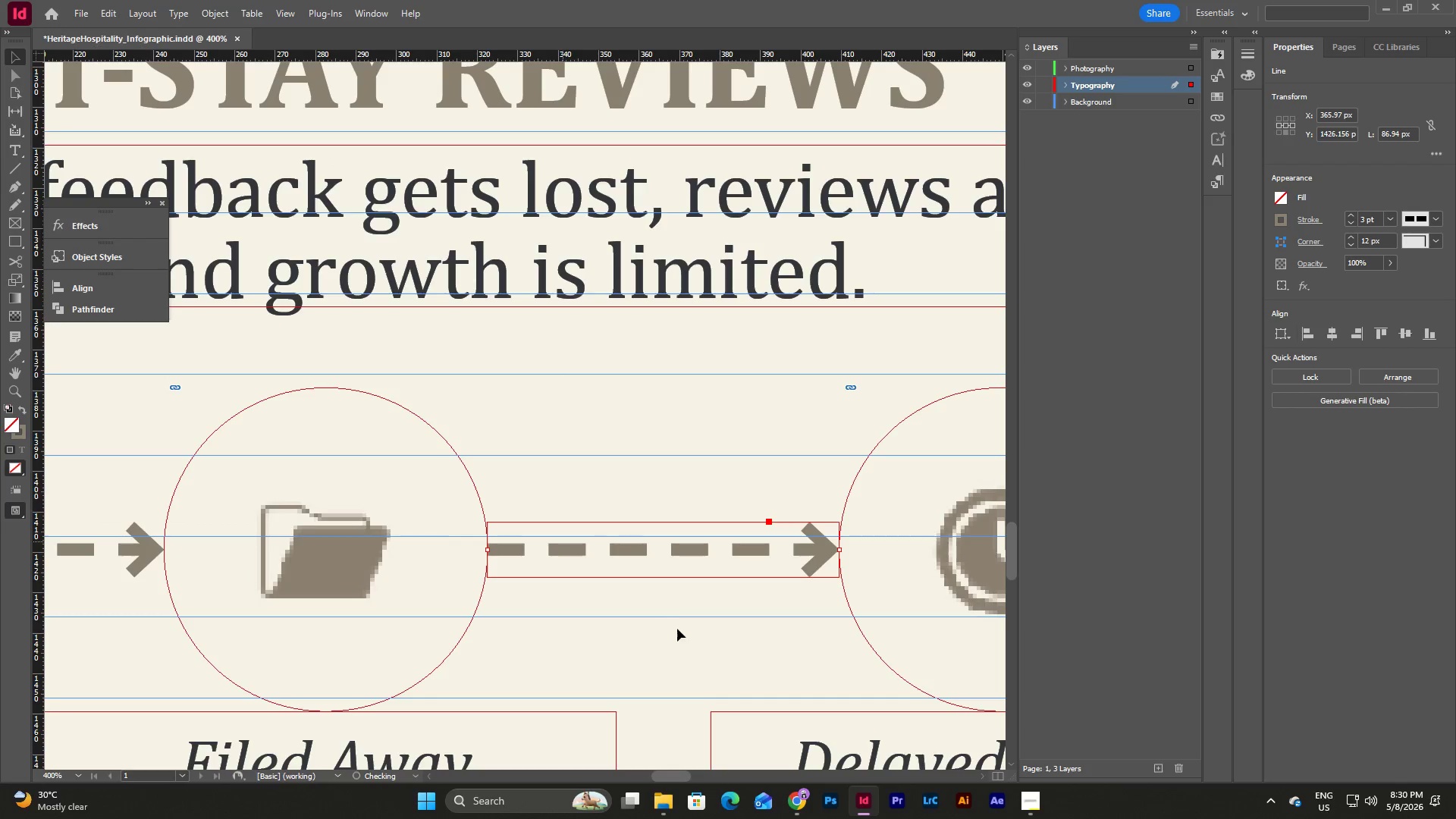 
left_click([677, 629])
 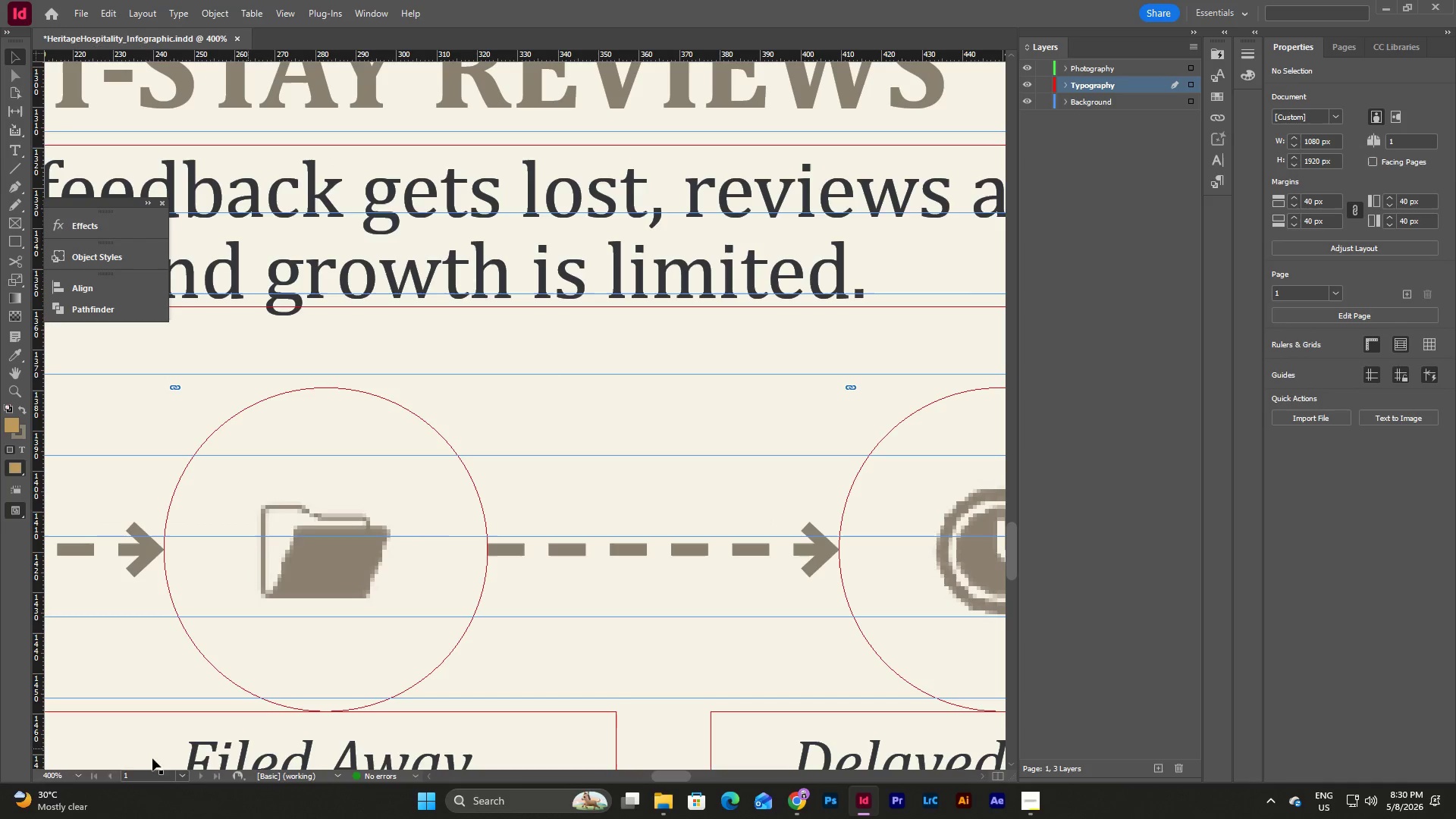 
left_click([82, 777])
 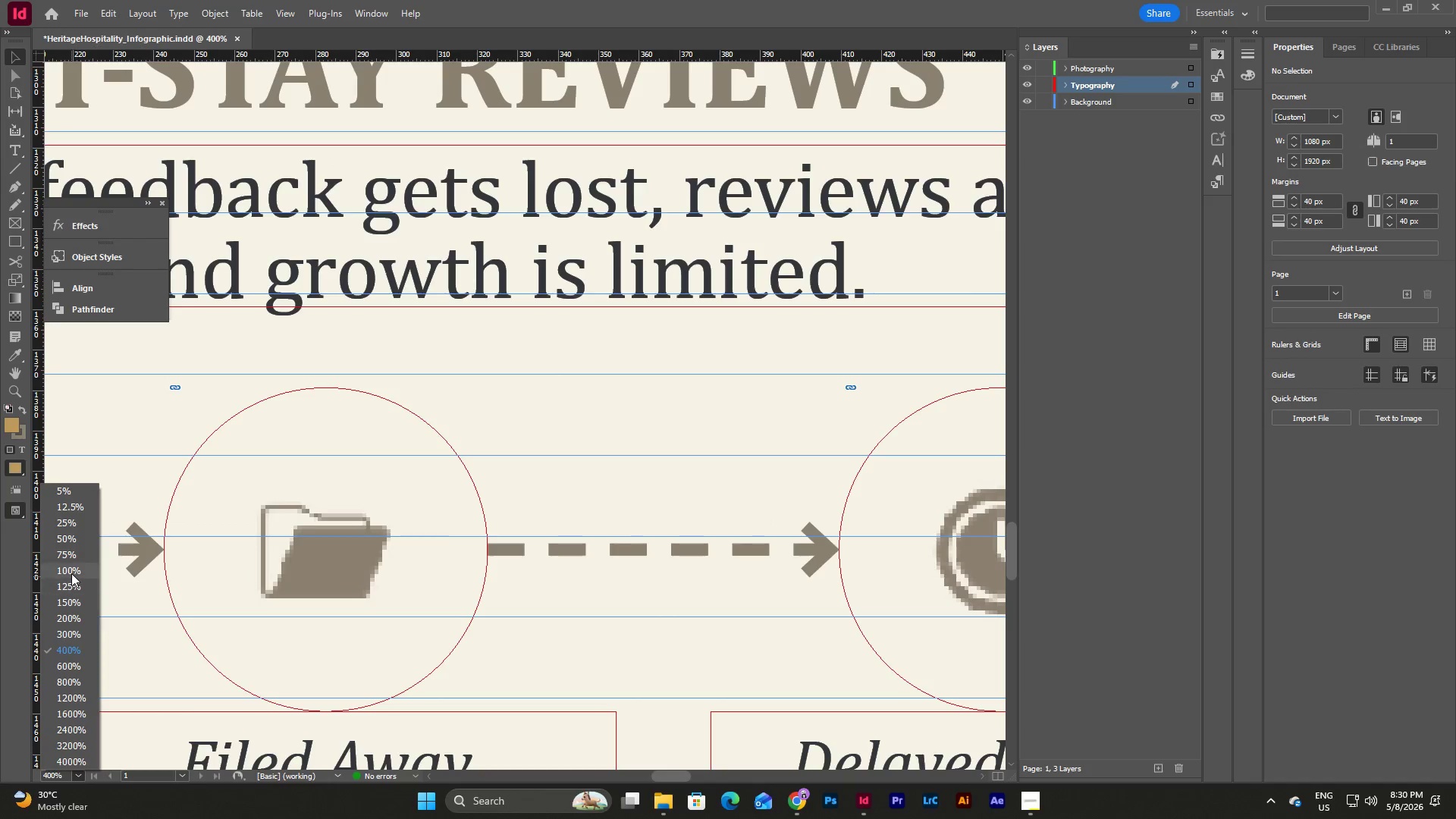 
left_click([71, 573])
 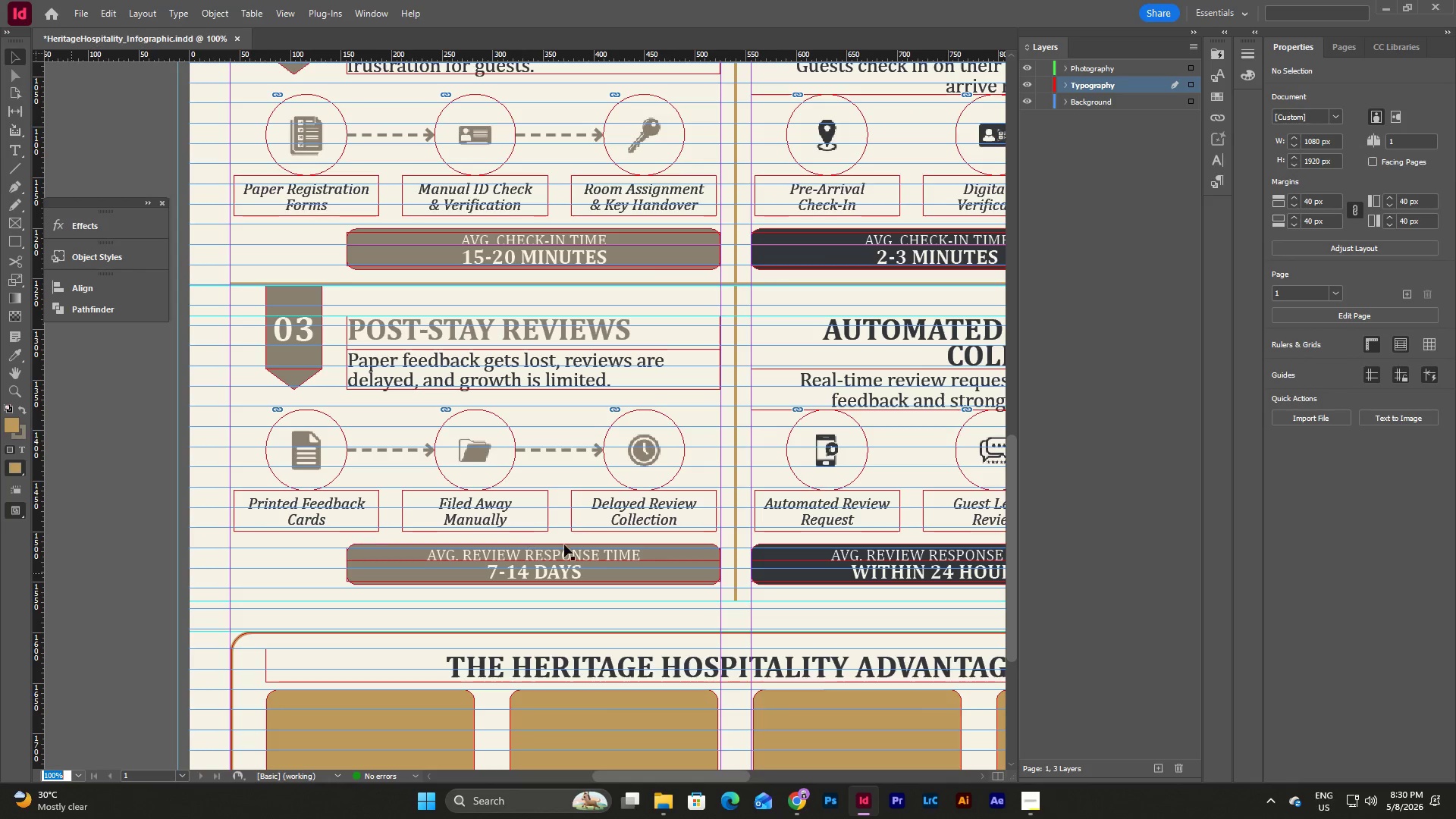 
scroll: coordinate [571, 551], scroll_direction: up, amount: 12.0
 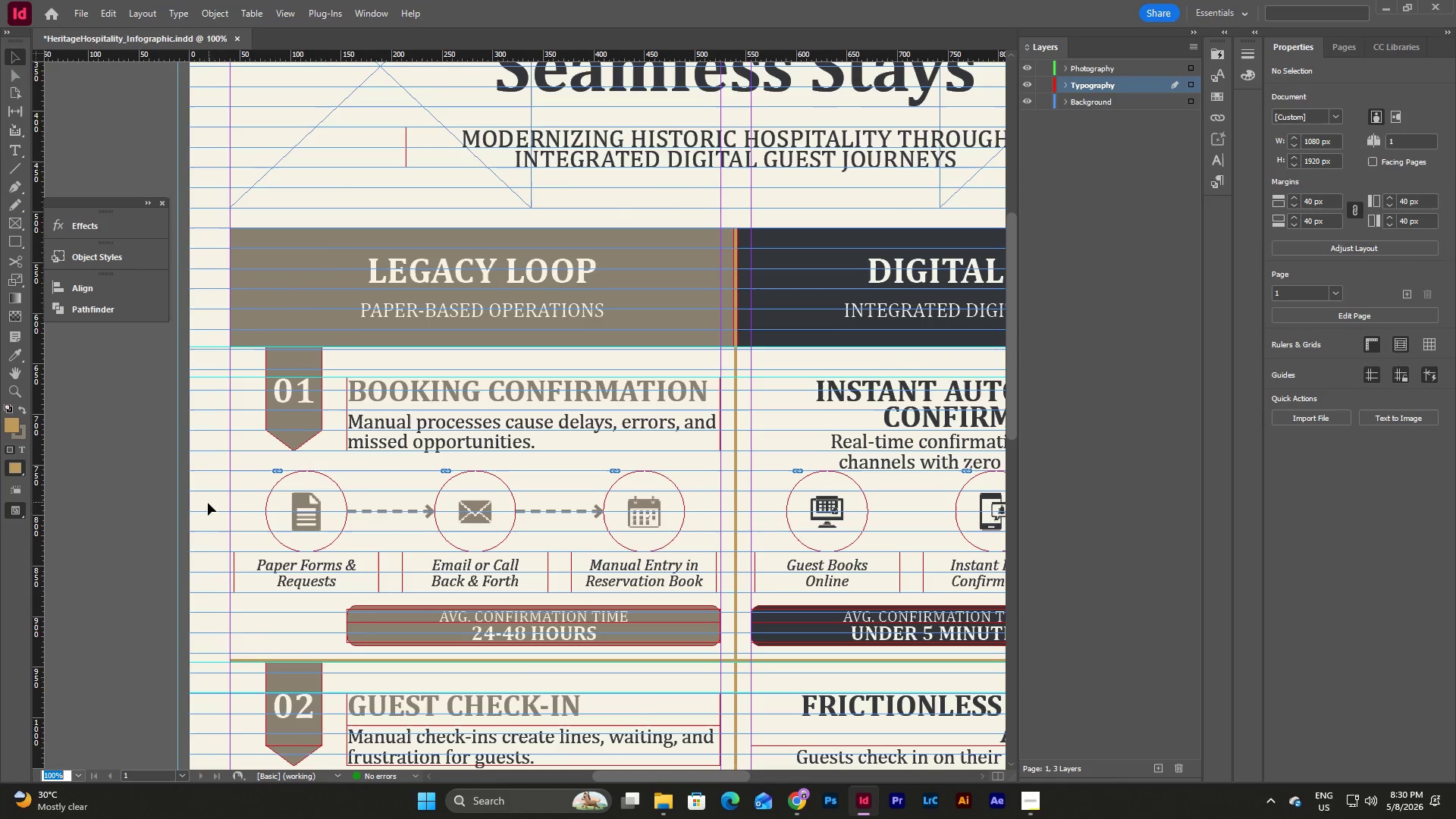 
left_click([207, 504])
 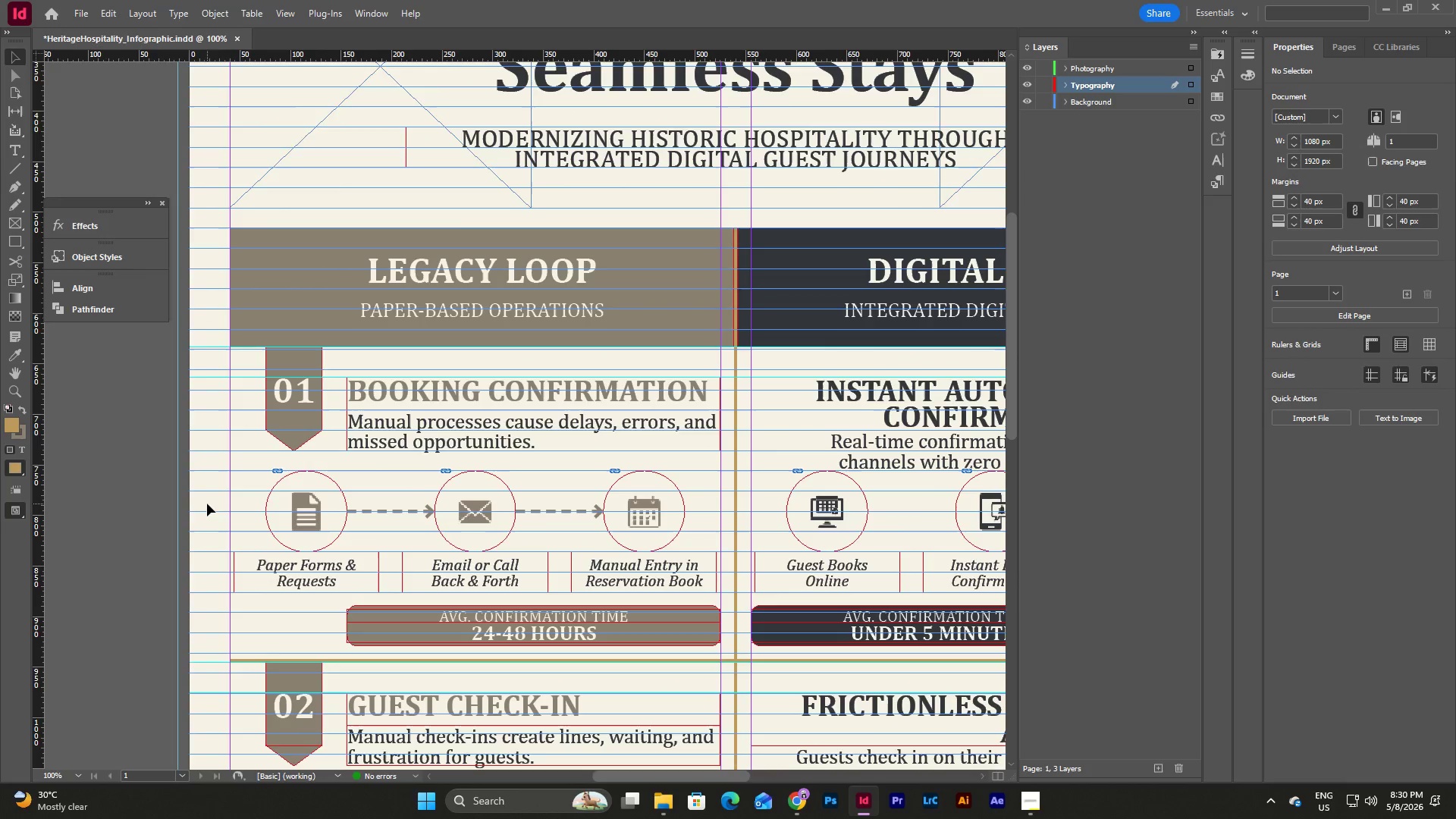 
key(W)
 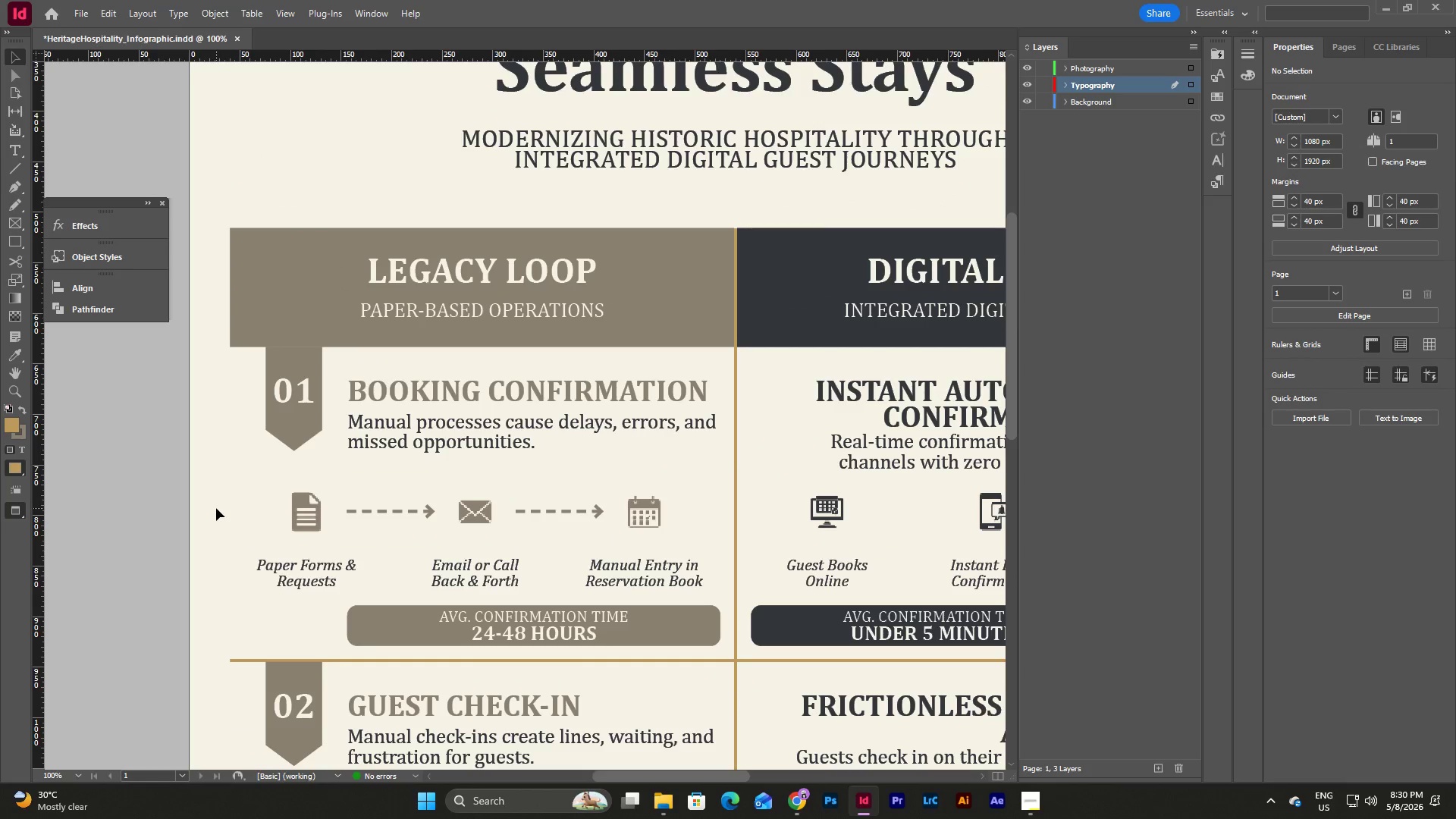 
scroll: coordinate [216, 514], scroll_direction: down, amount: 7.0
 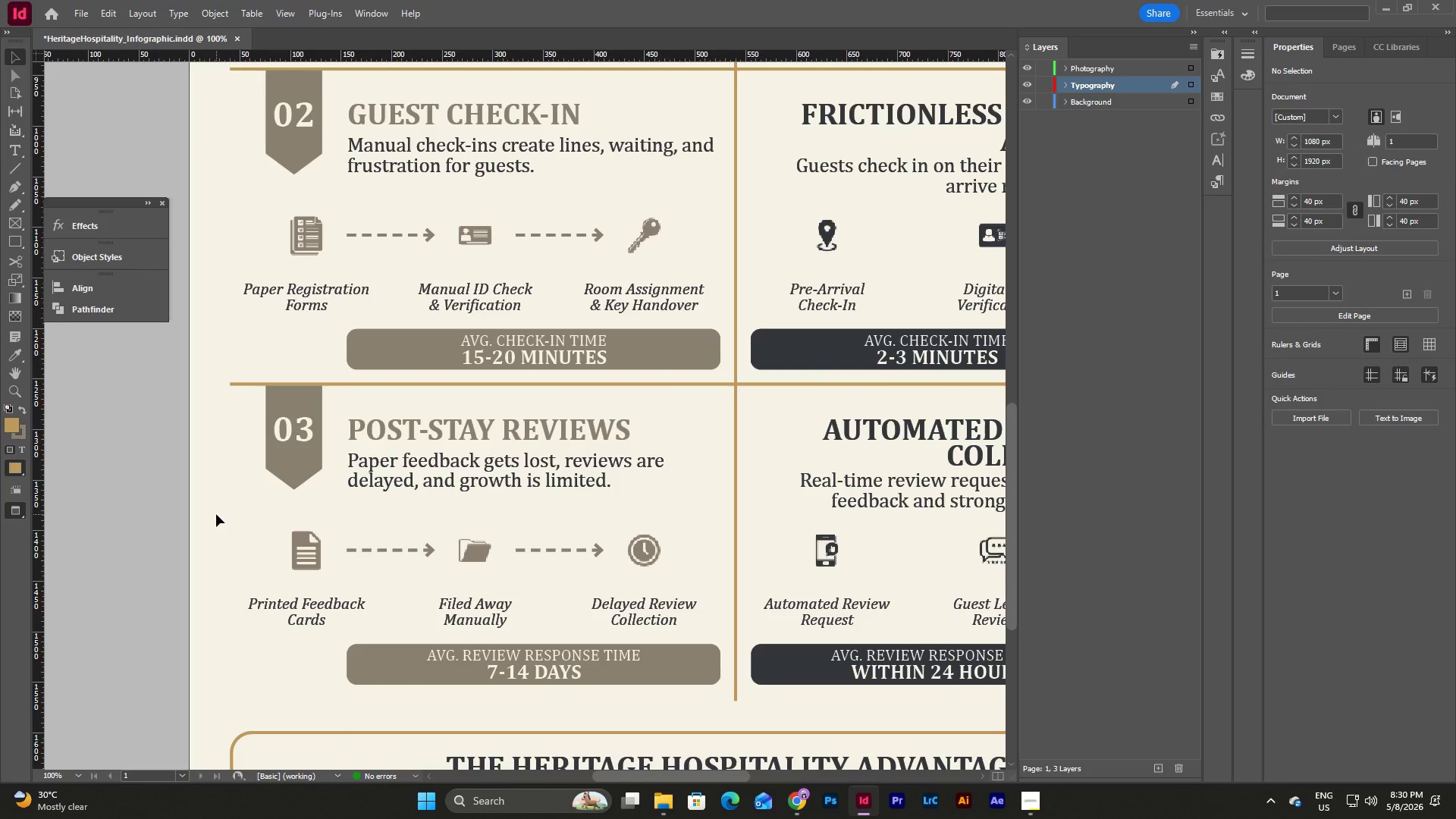 
scroll: coordinate [216, 514], scroll_direction: up, amount: 10.0
 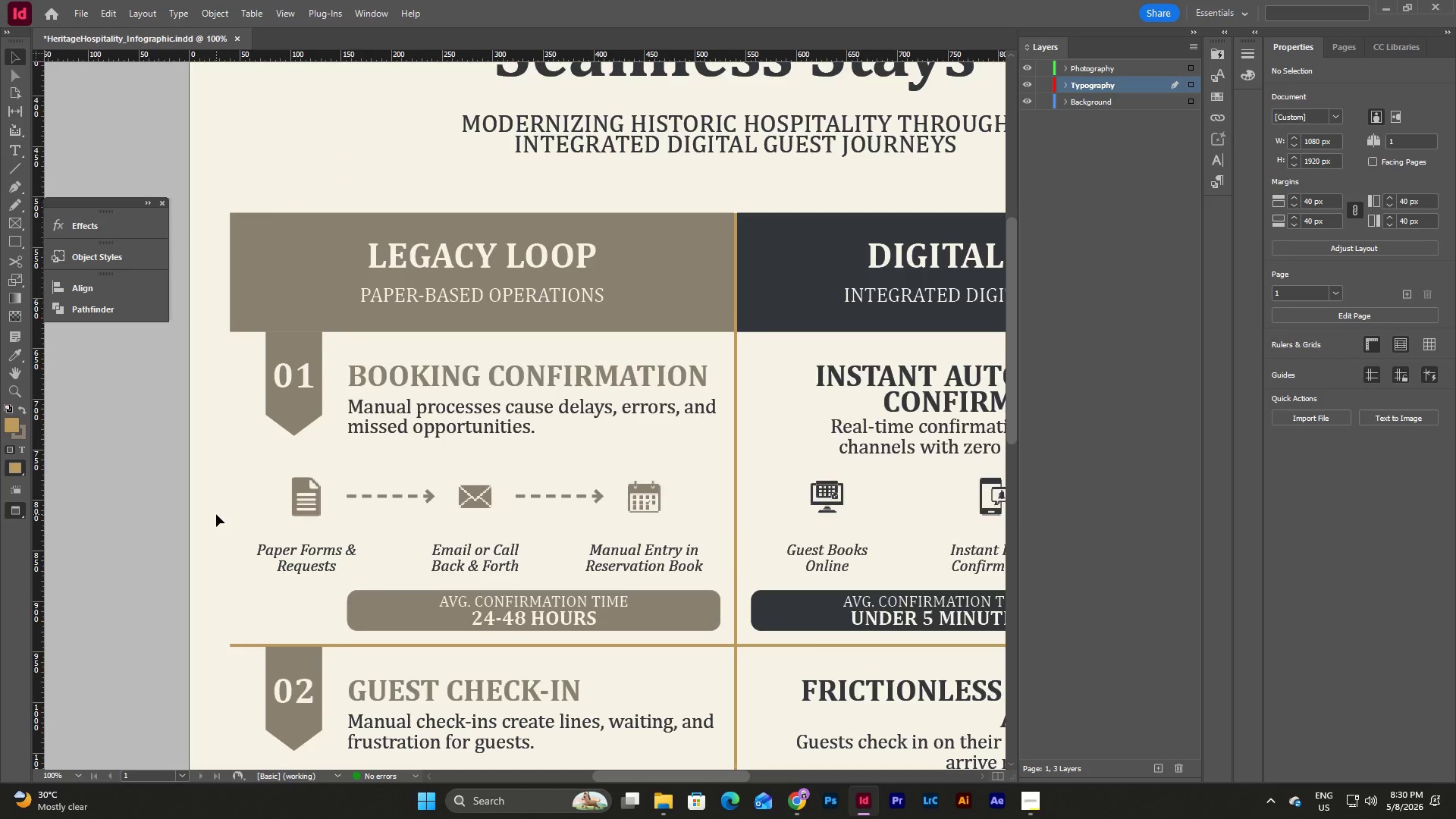 
scroll: coordinate [216, 514], scroll_direction: down, amount: 5.0
 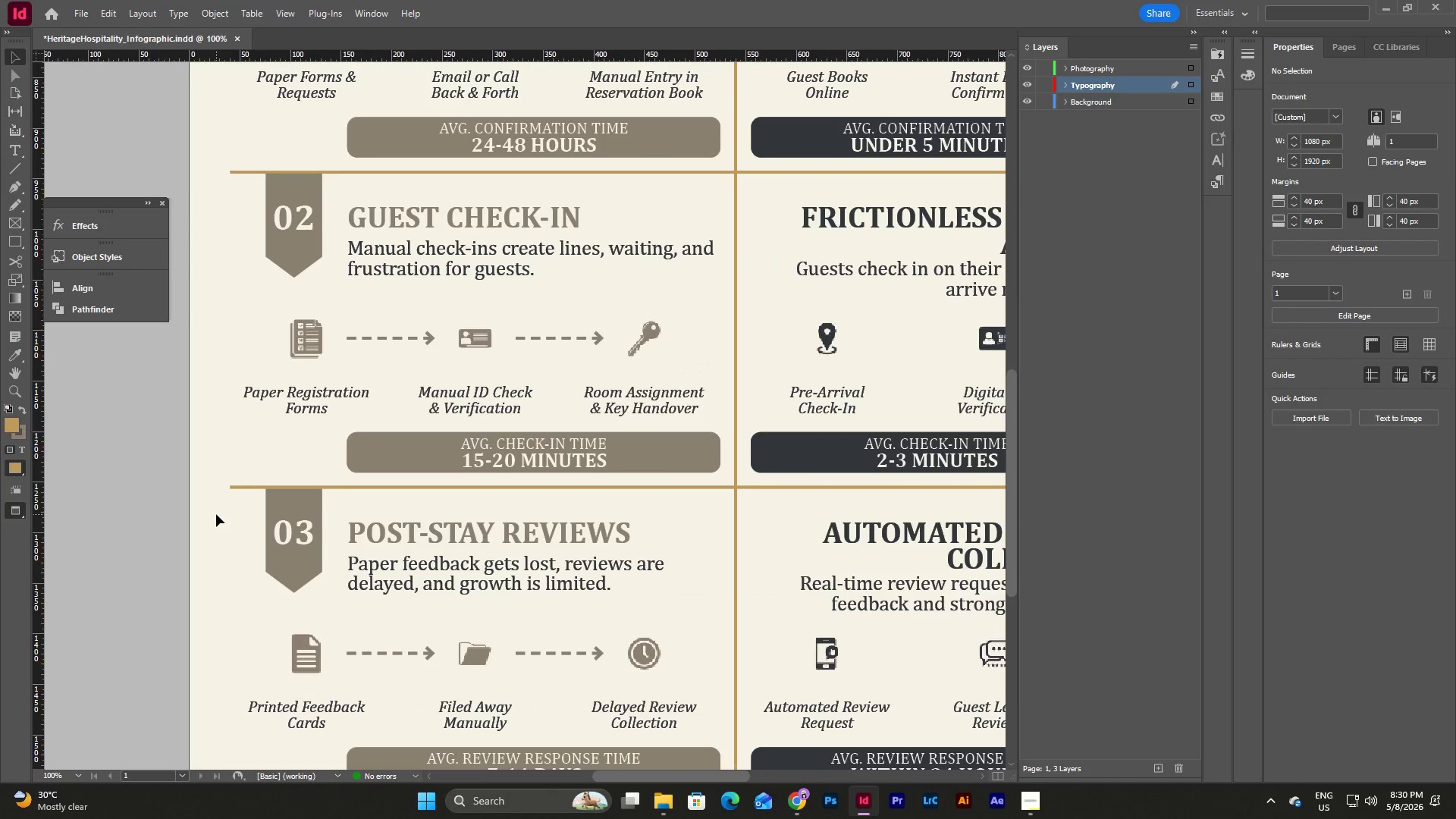 
wait(7.28)
 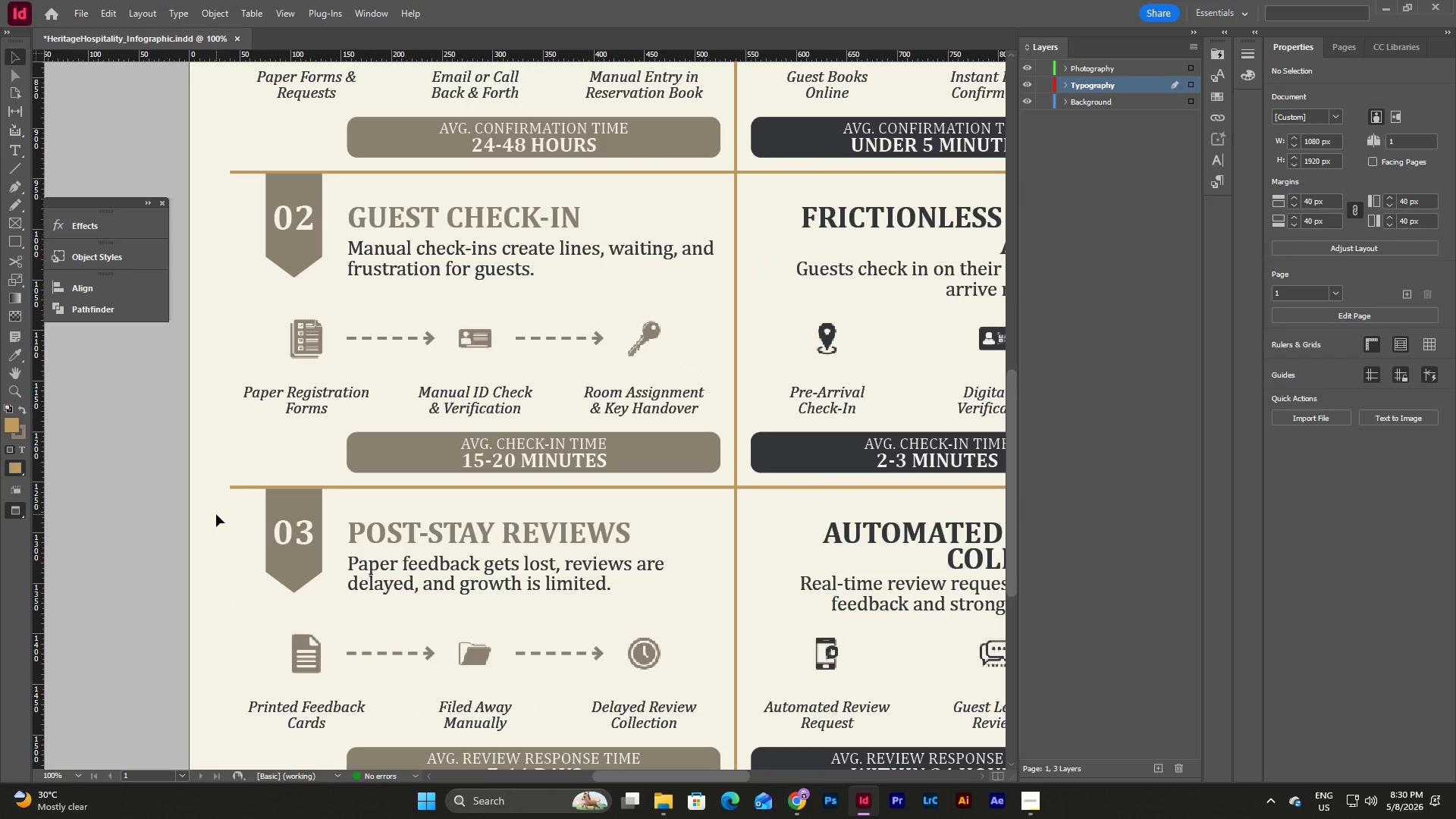 
scroll: coordinate [216, 514], scroll_direction: down, amount: 2.0
 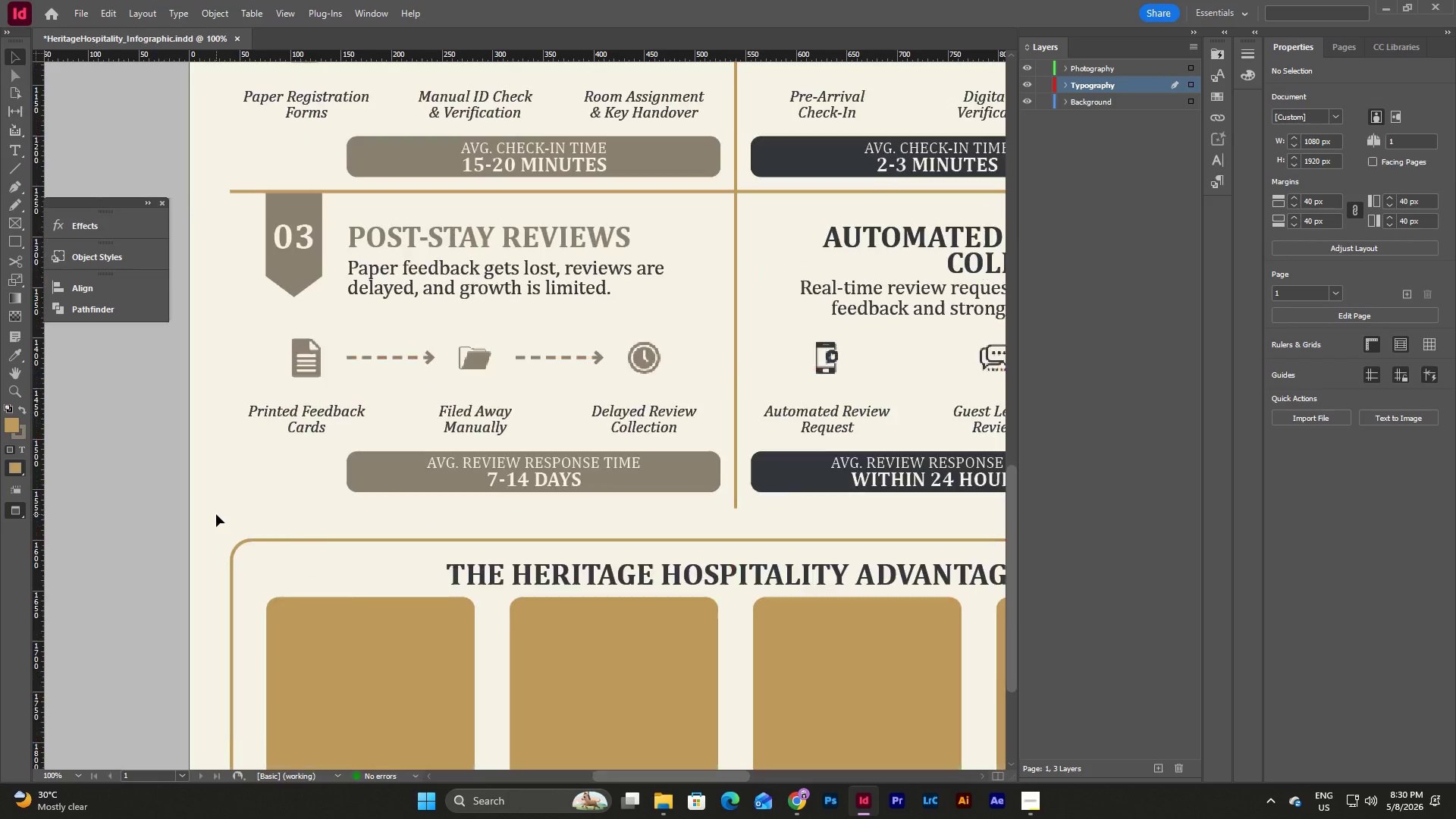 
scroll: coordinate [216, 514], scroll_direction: up, amount: 8.0
 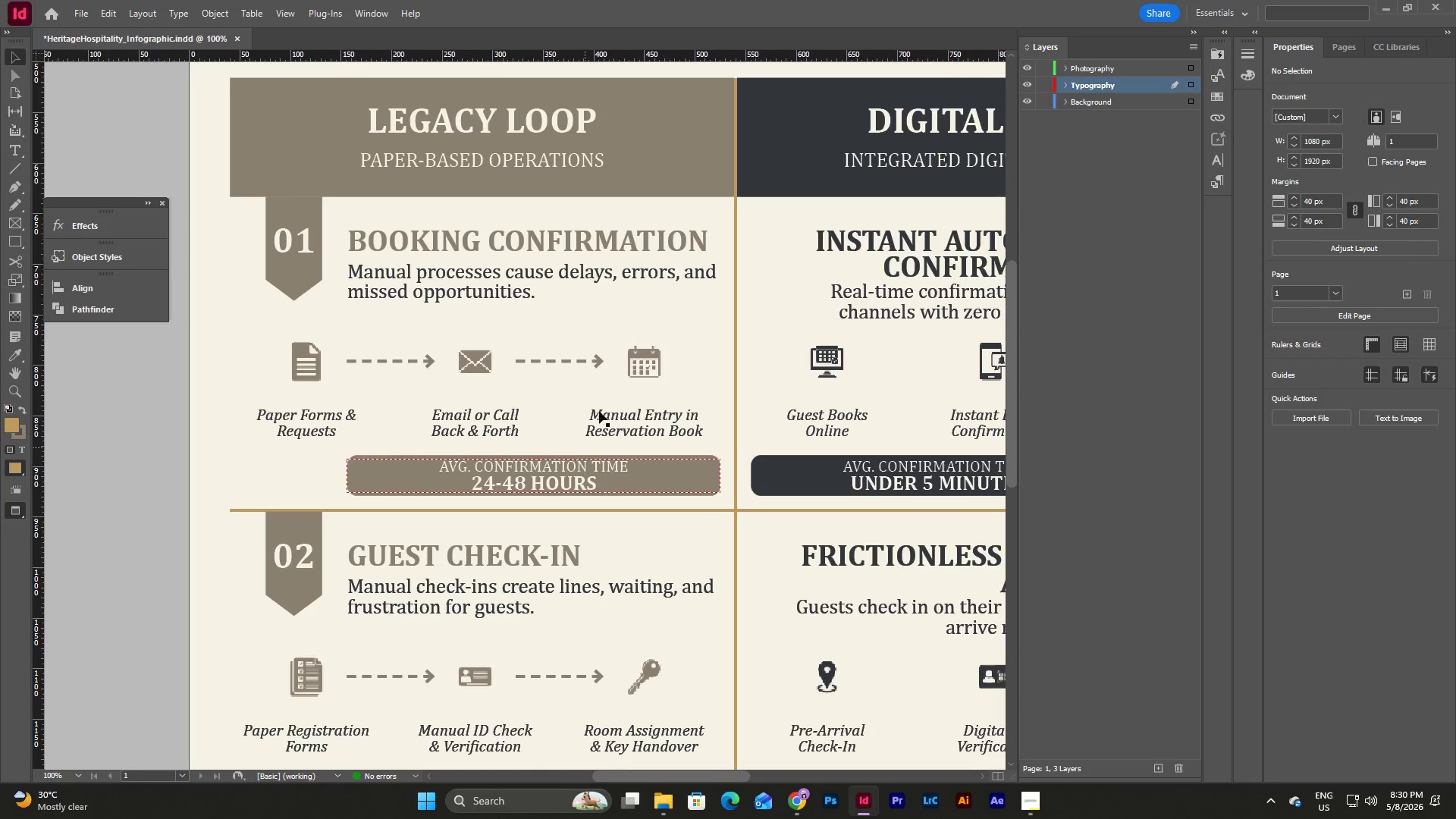 
left_click([597, 361])
 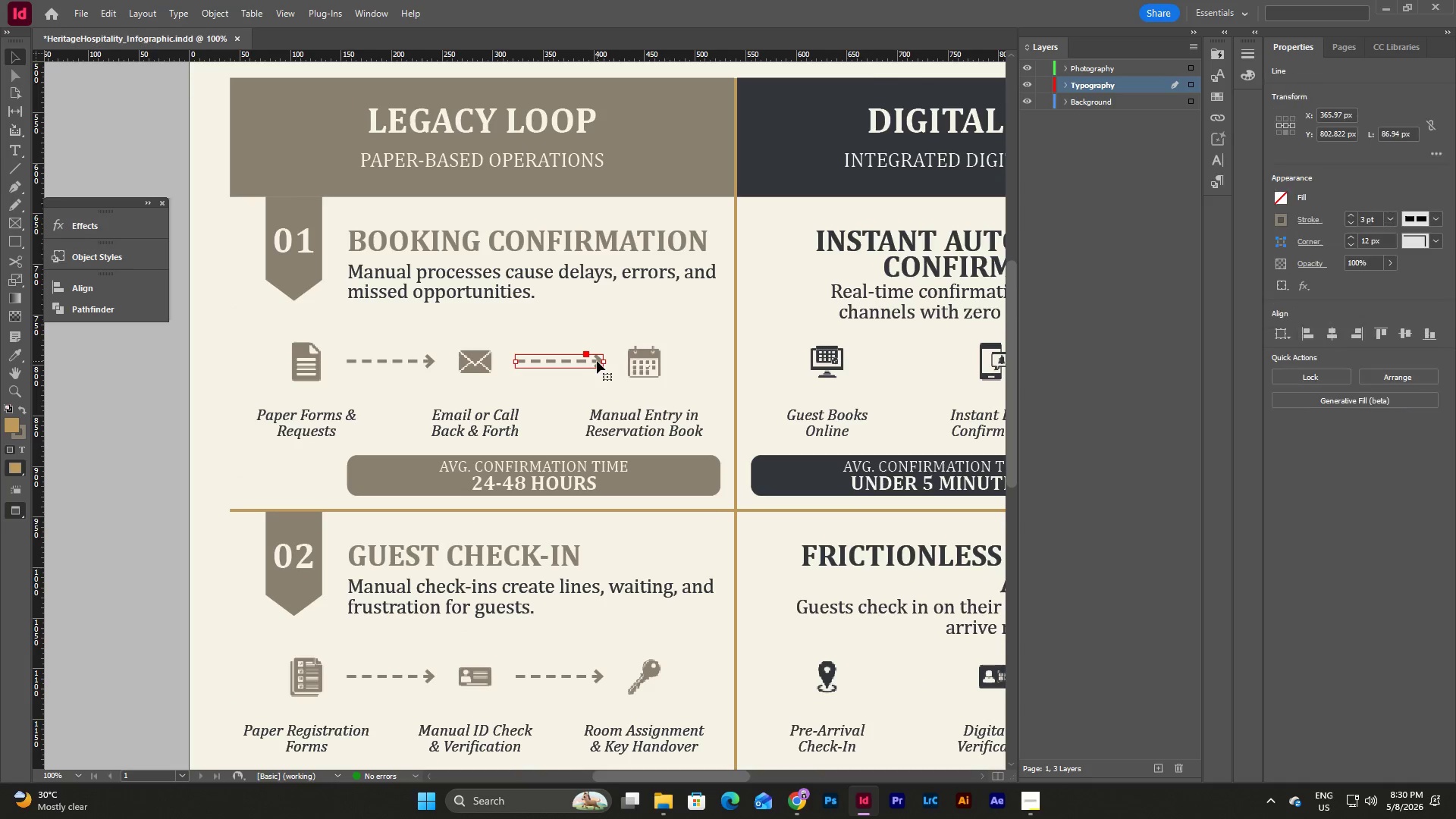 
hold_key(key=ControlLeft, duration=0.33)
 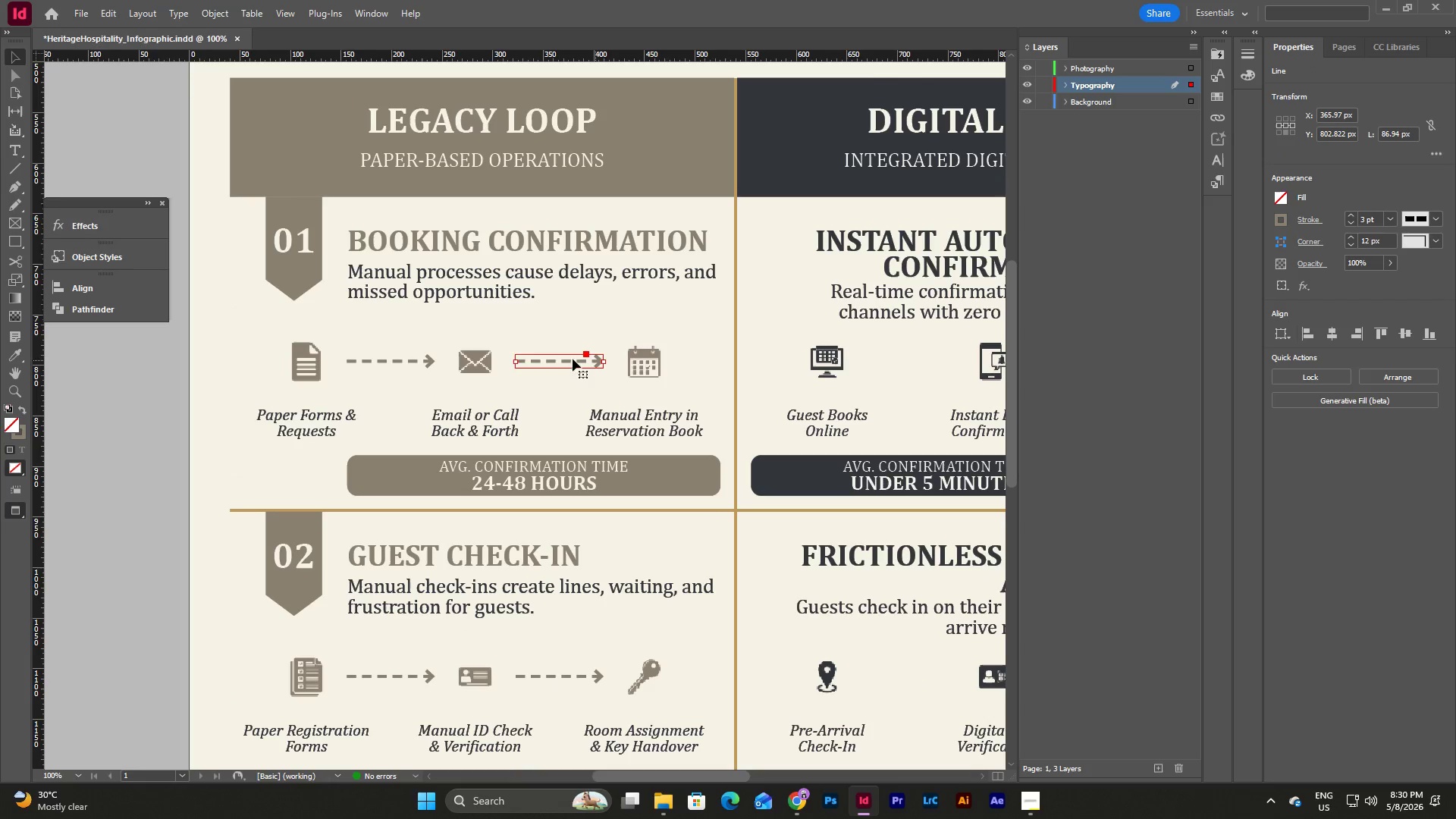 
left_click([425, 364])
 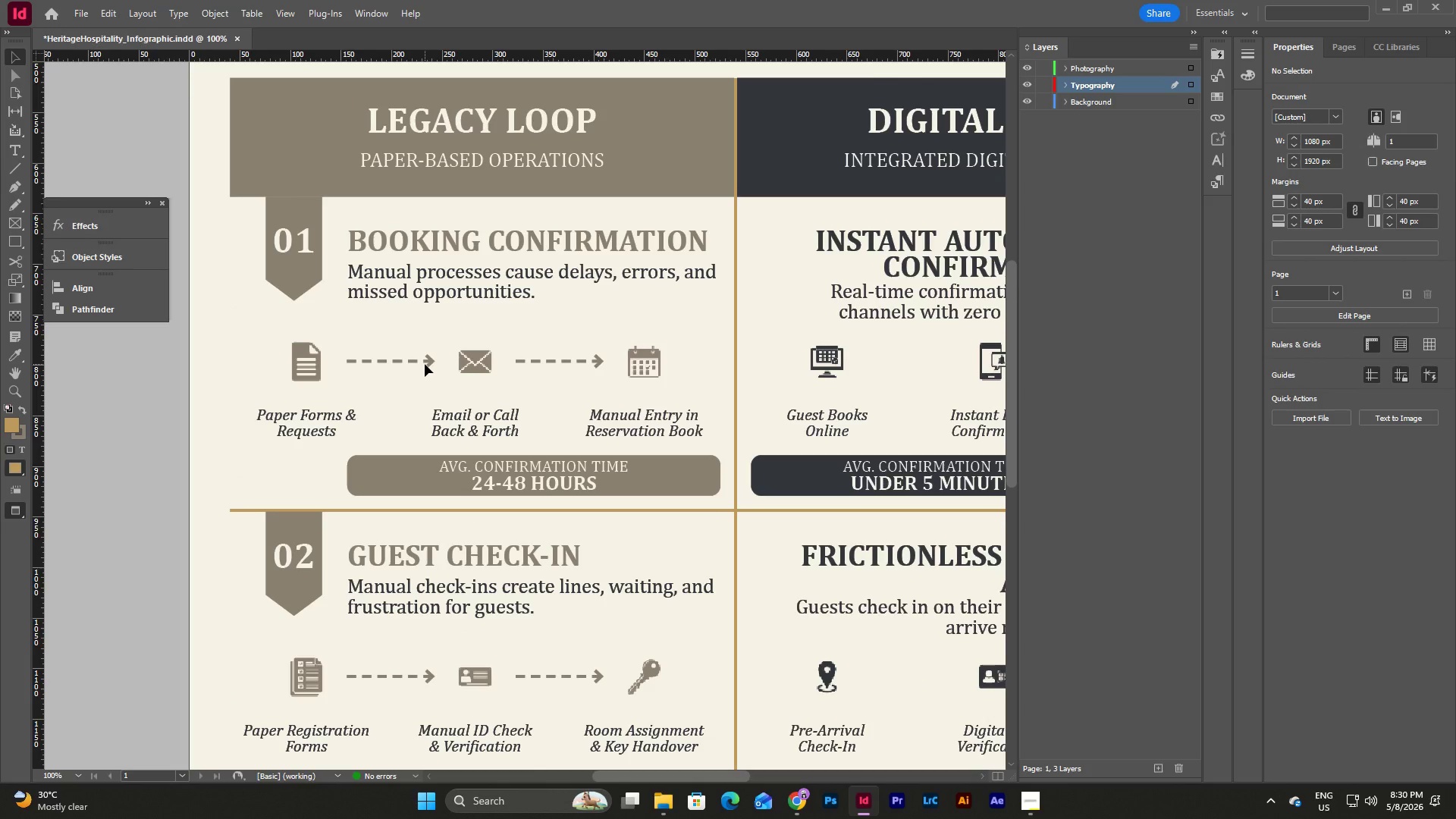 
left_click([425, 364])
 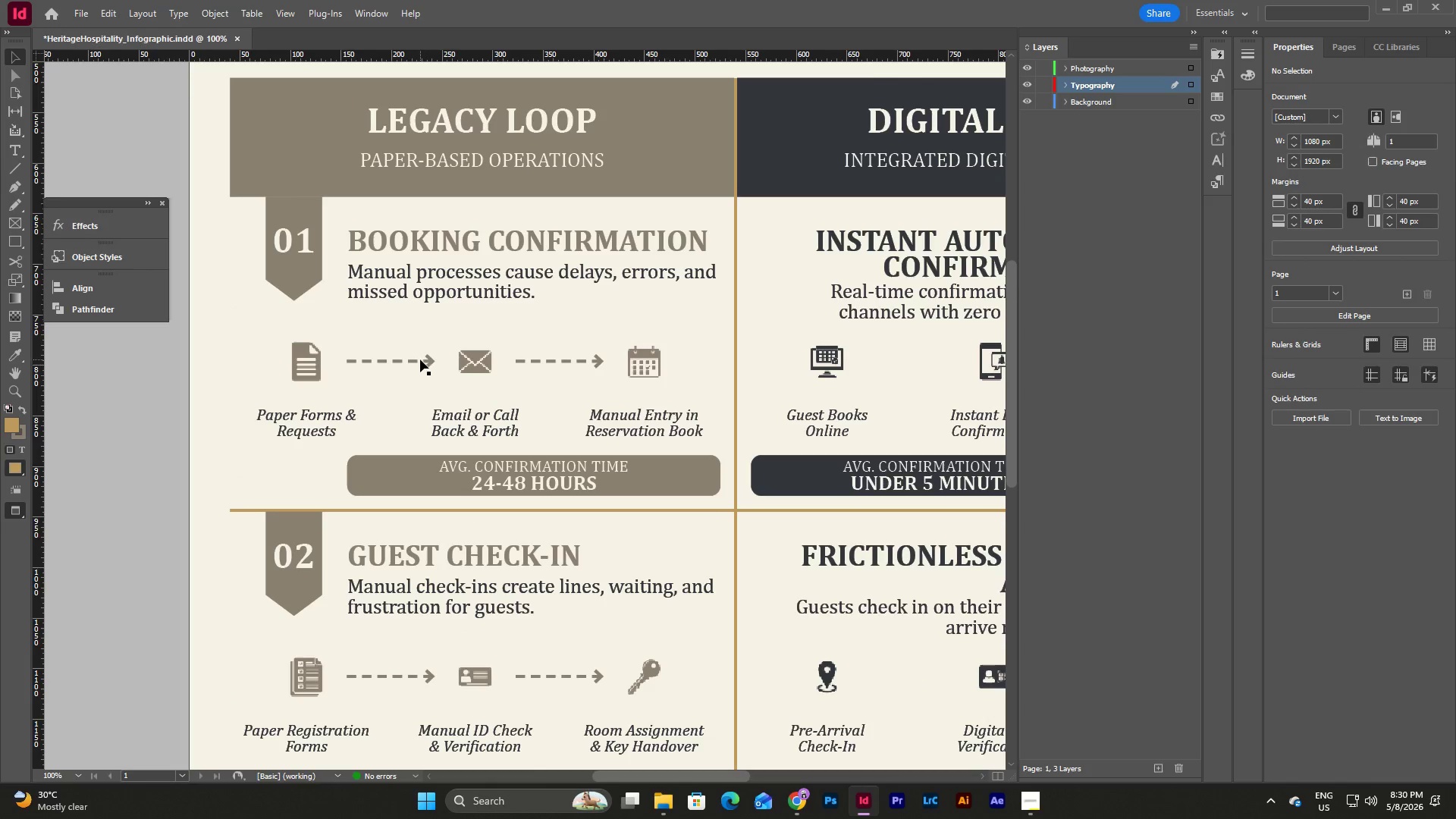 
left_click([418, 358])
 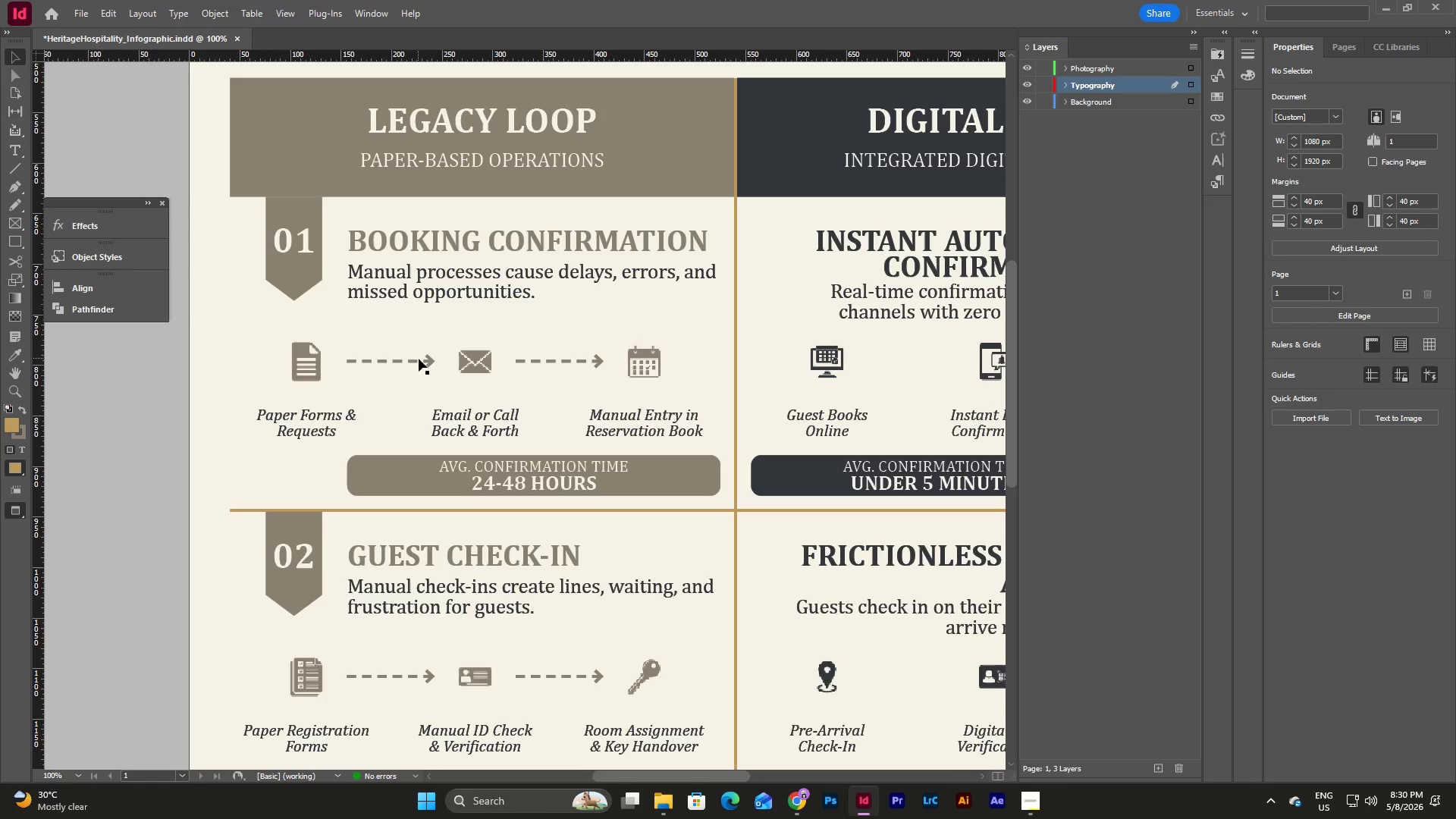 
key(Shift+ShiftLeft)
 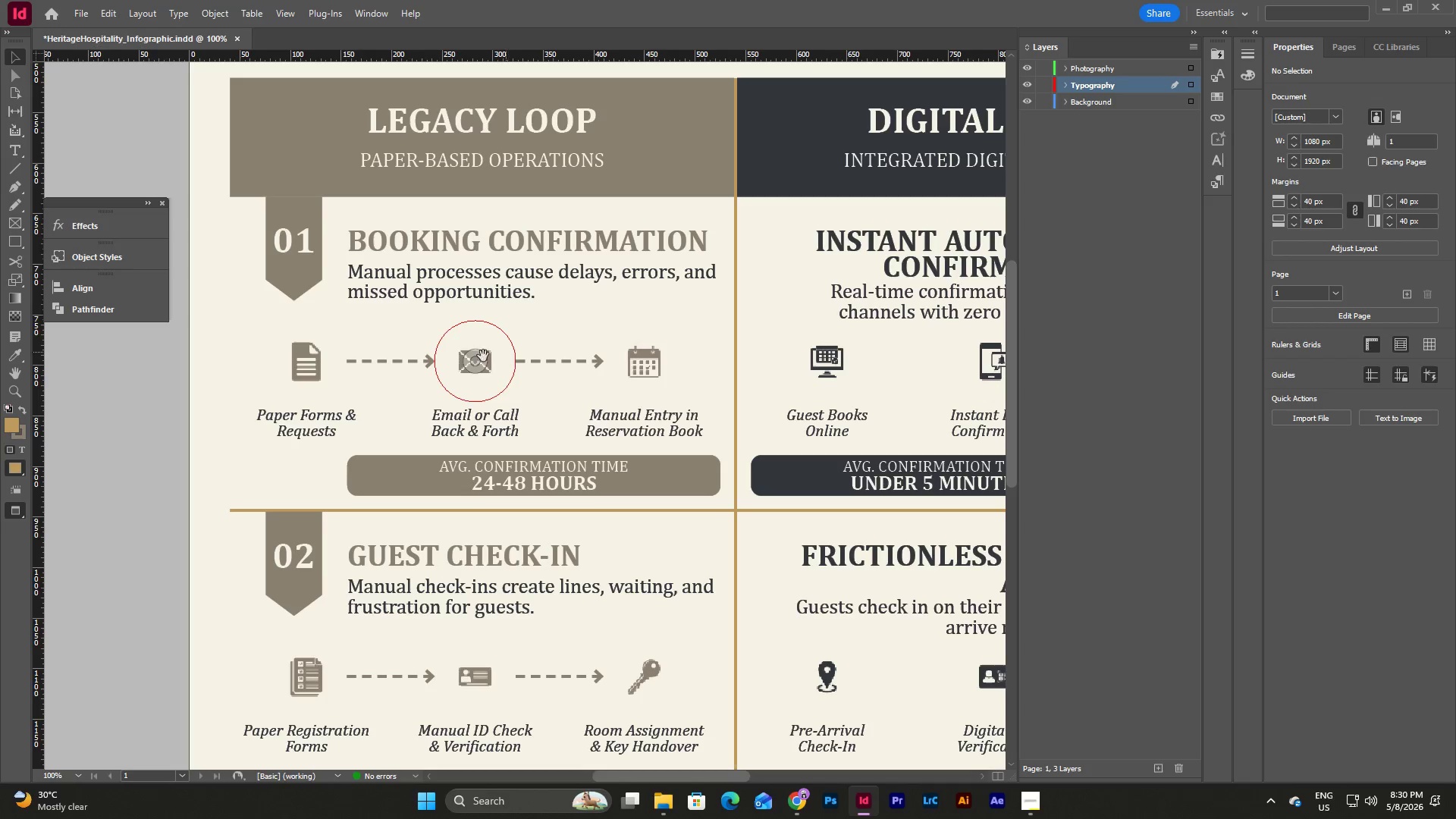 
key(Shift+ShiftLeft)
 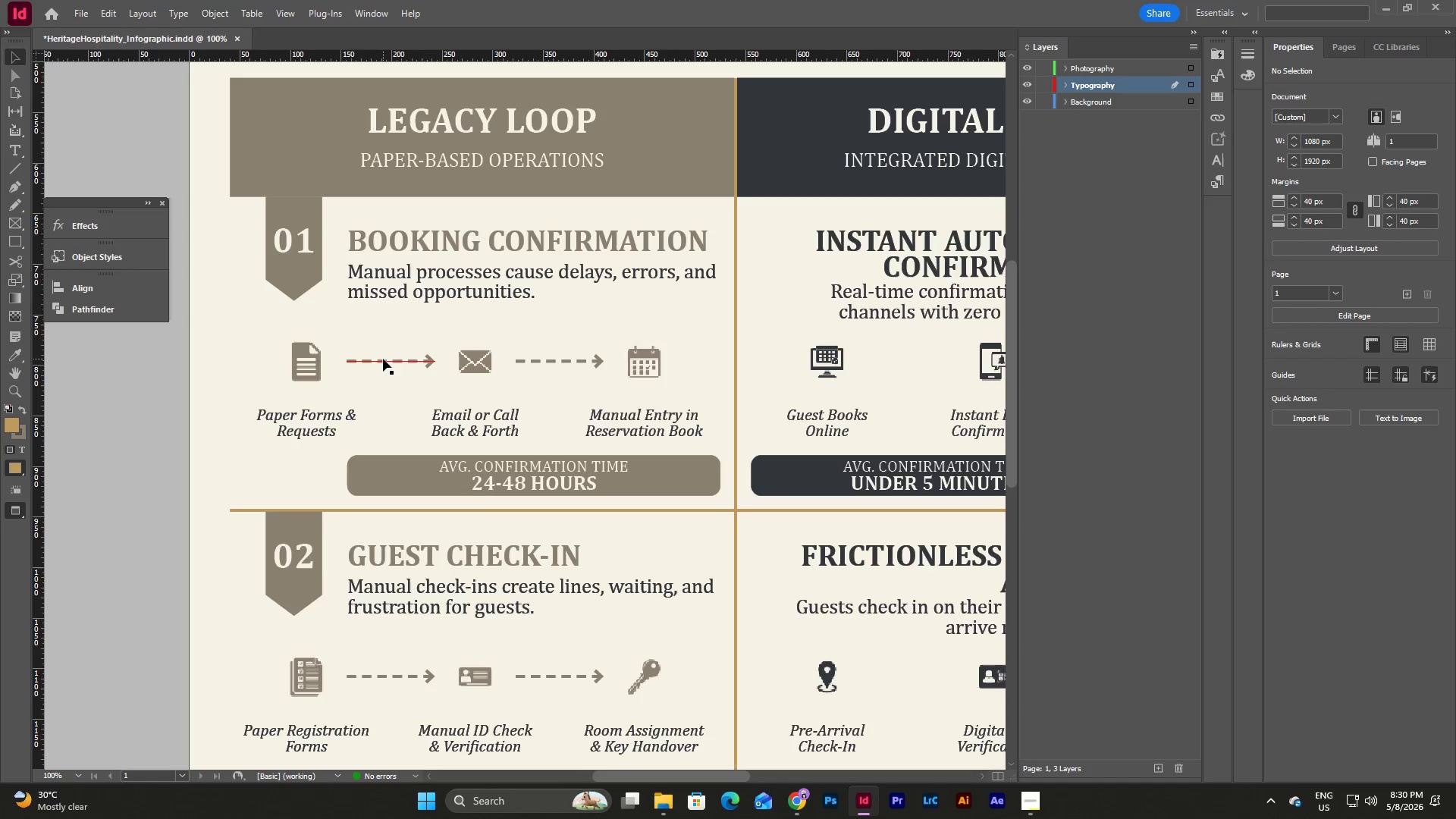 
left_click([383, 359])
 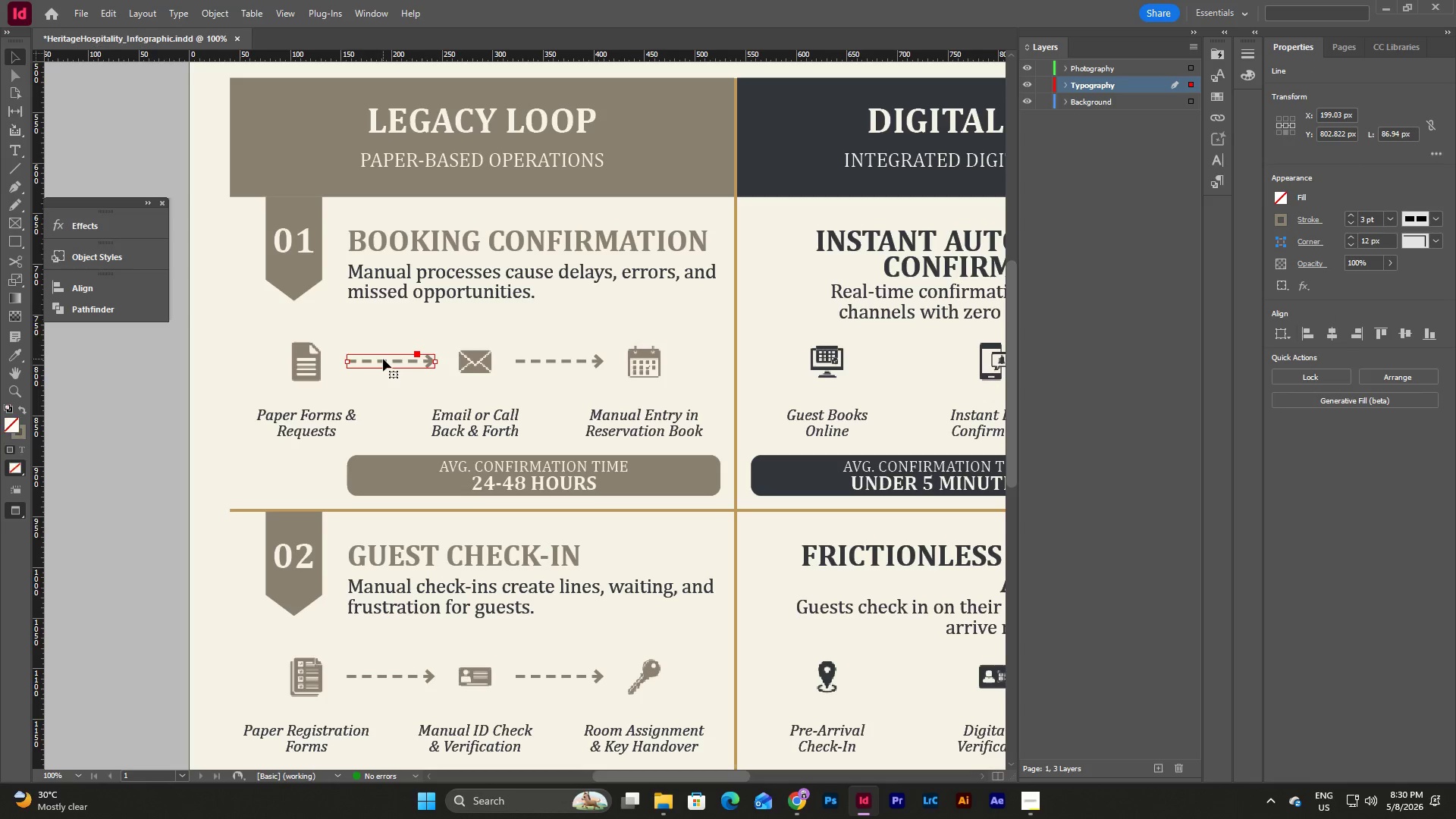 
hold_key(key=ShiftLeft, duration=0.77)
left_click([535, 360])
 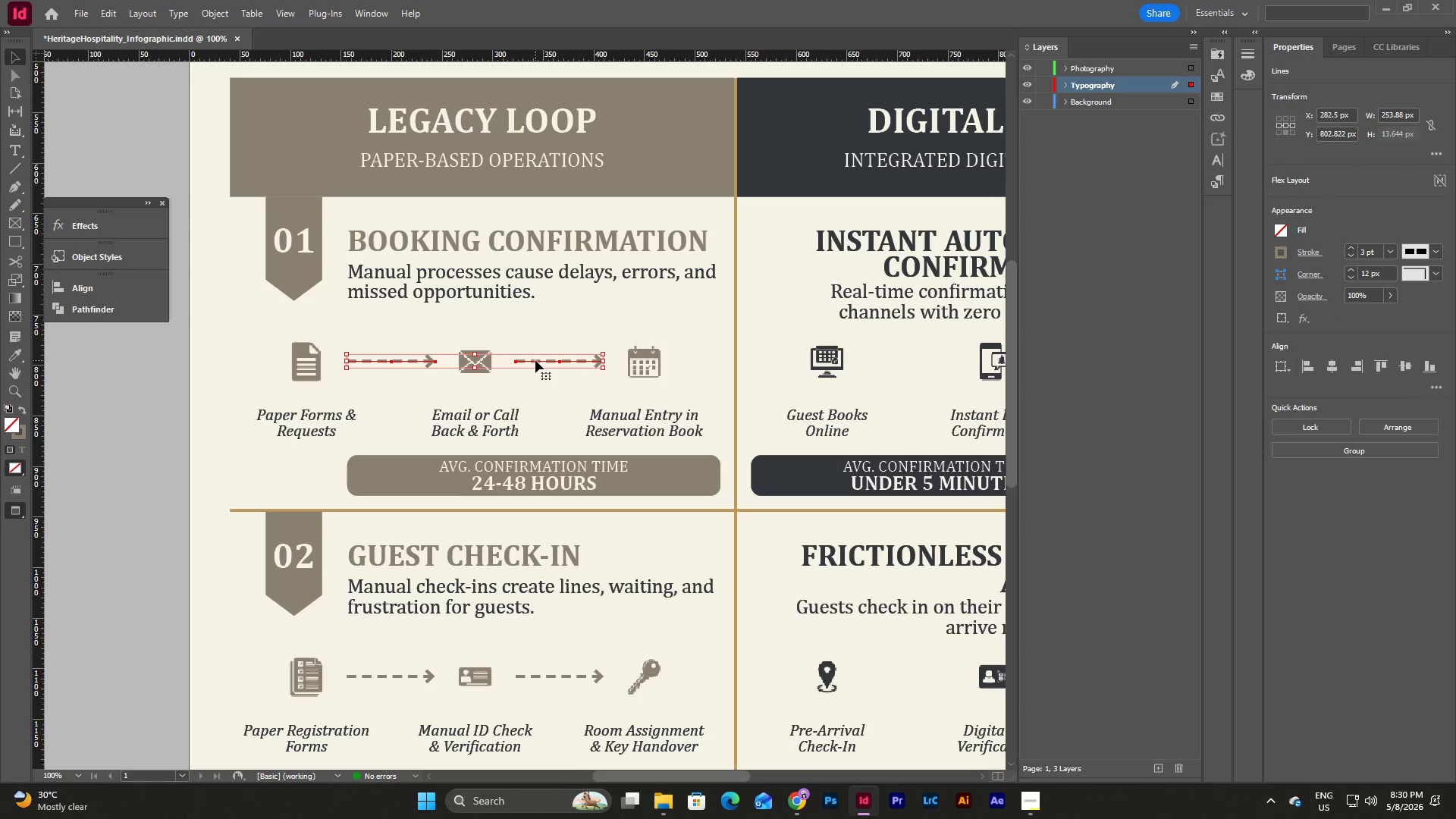 
key(Control+C)
 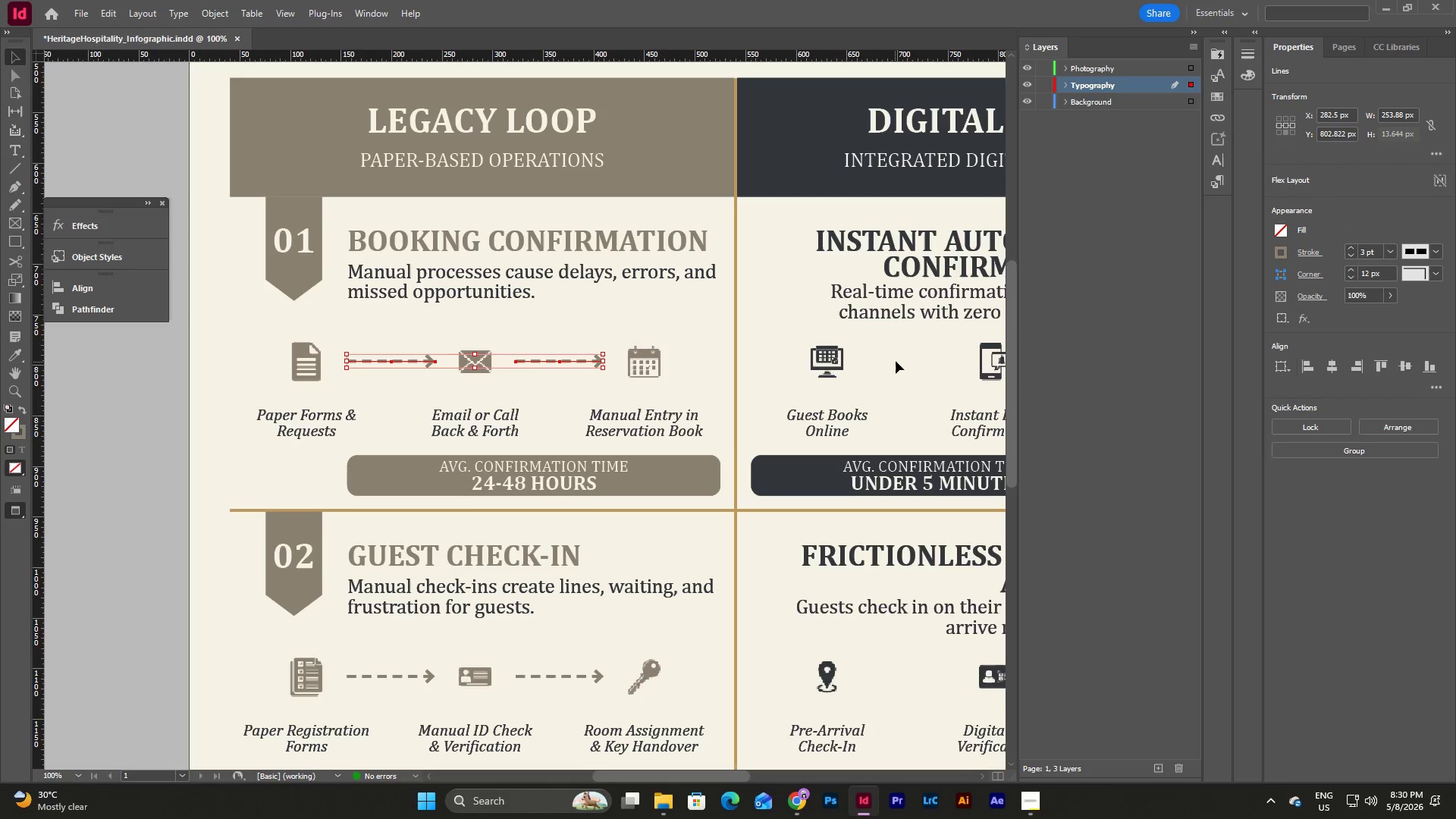 
left_click([896, 361])
 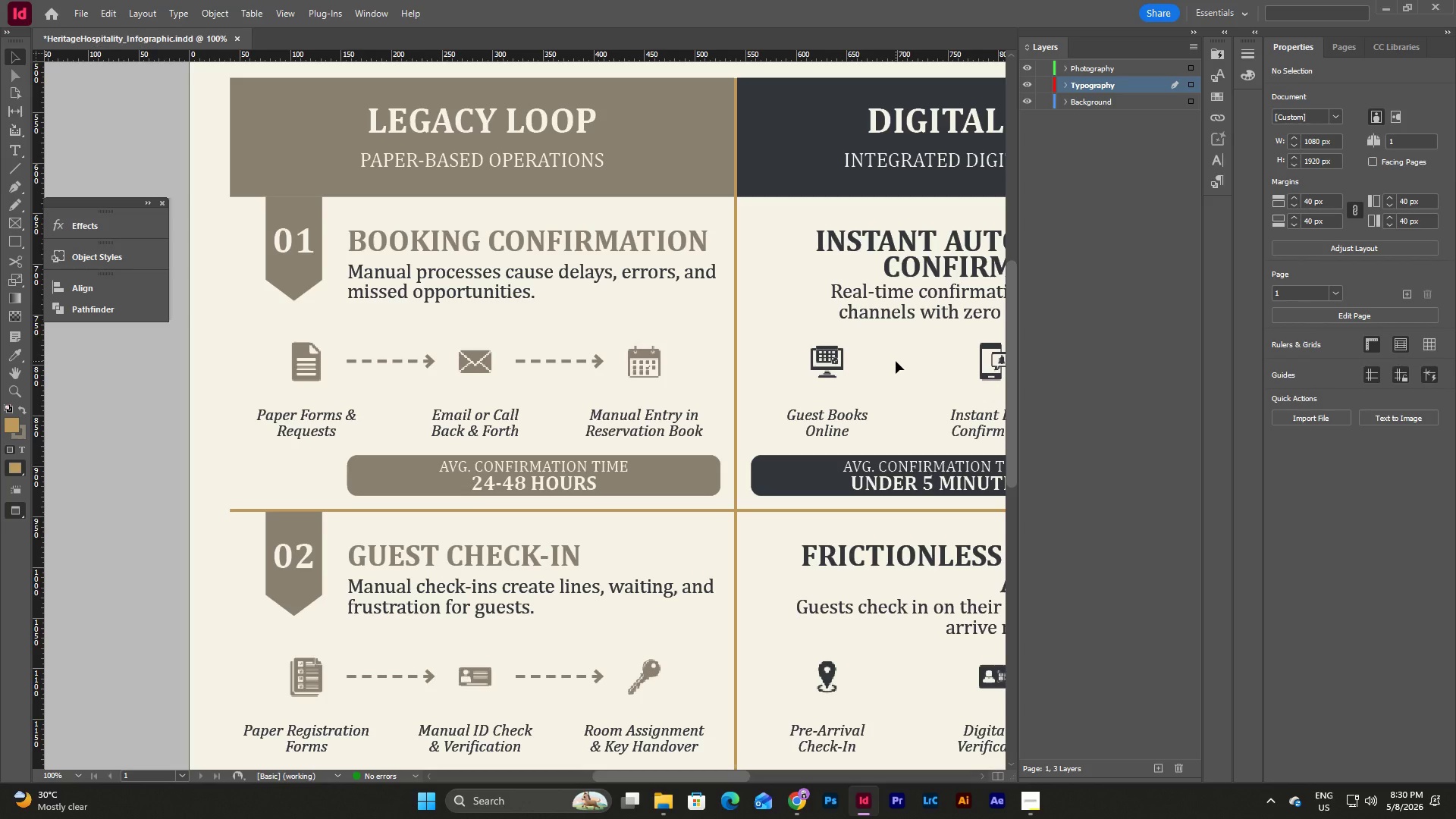 
key(W)
 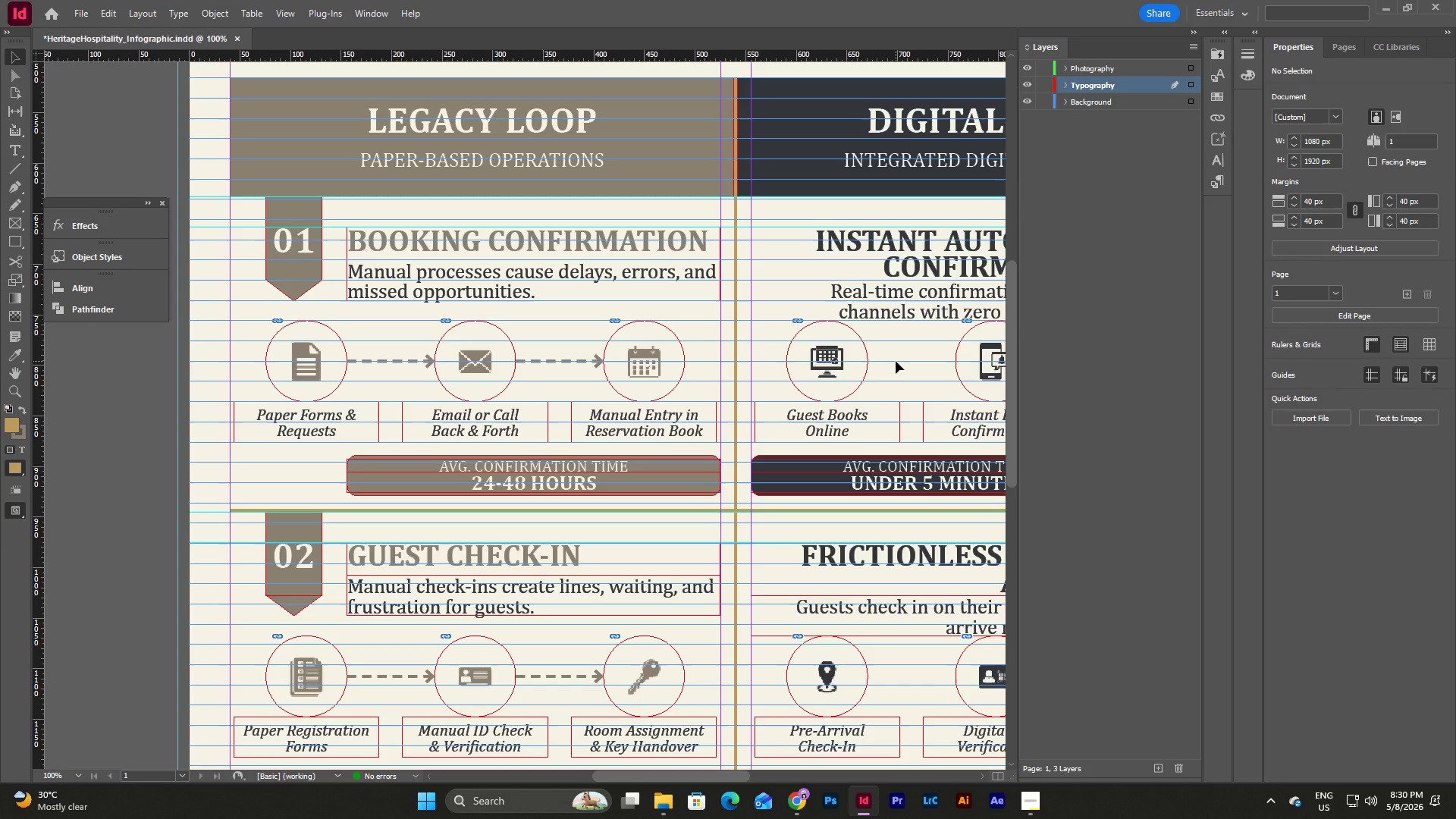 
key(Control+V)
 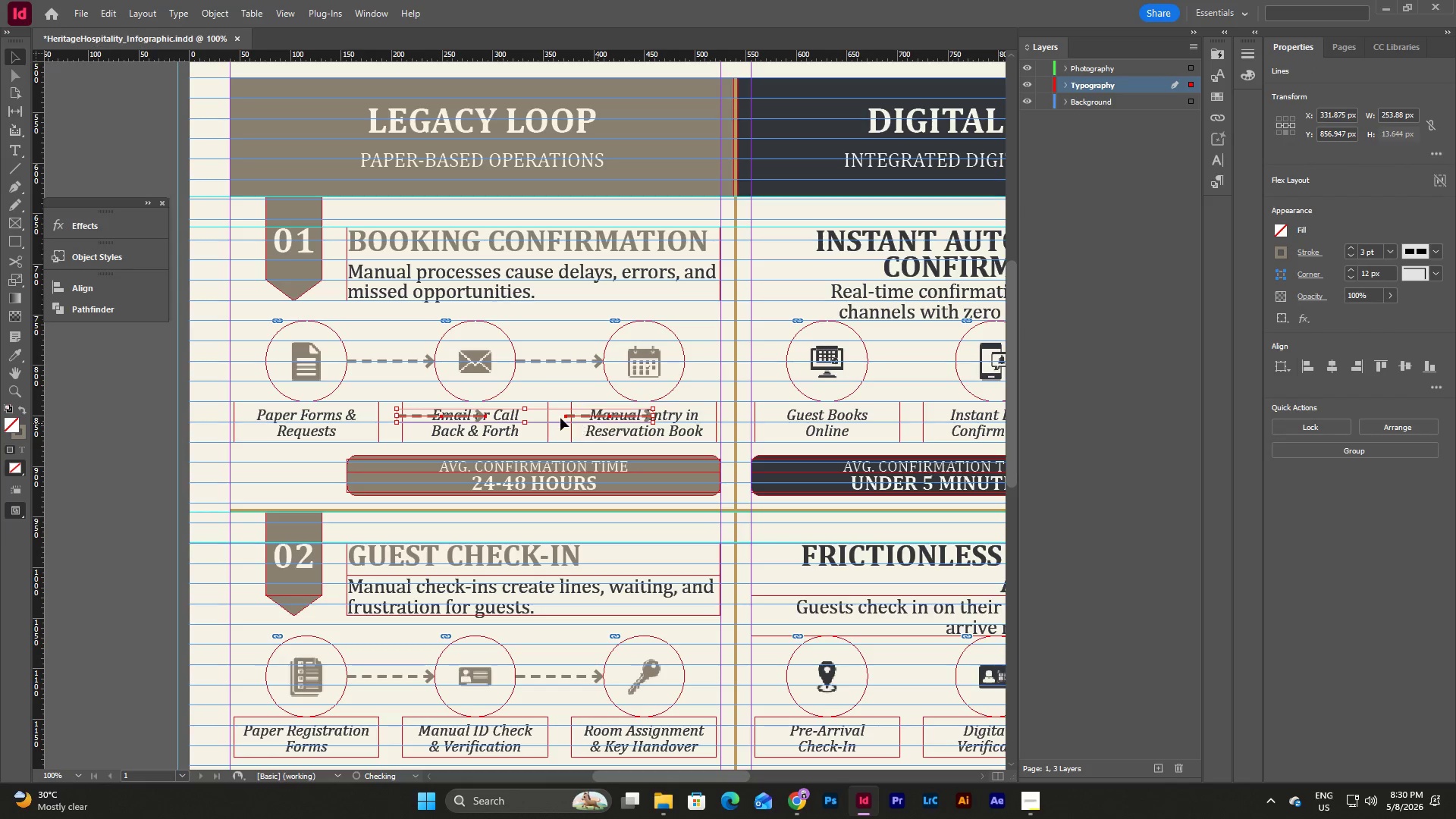 
left_click_drag(start_coordinate=[560, 418], to_coordinate=[553, 391])
 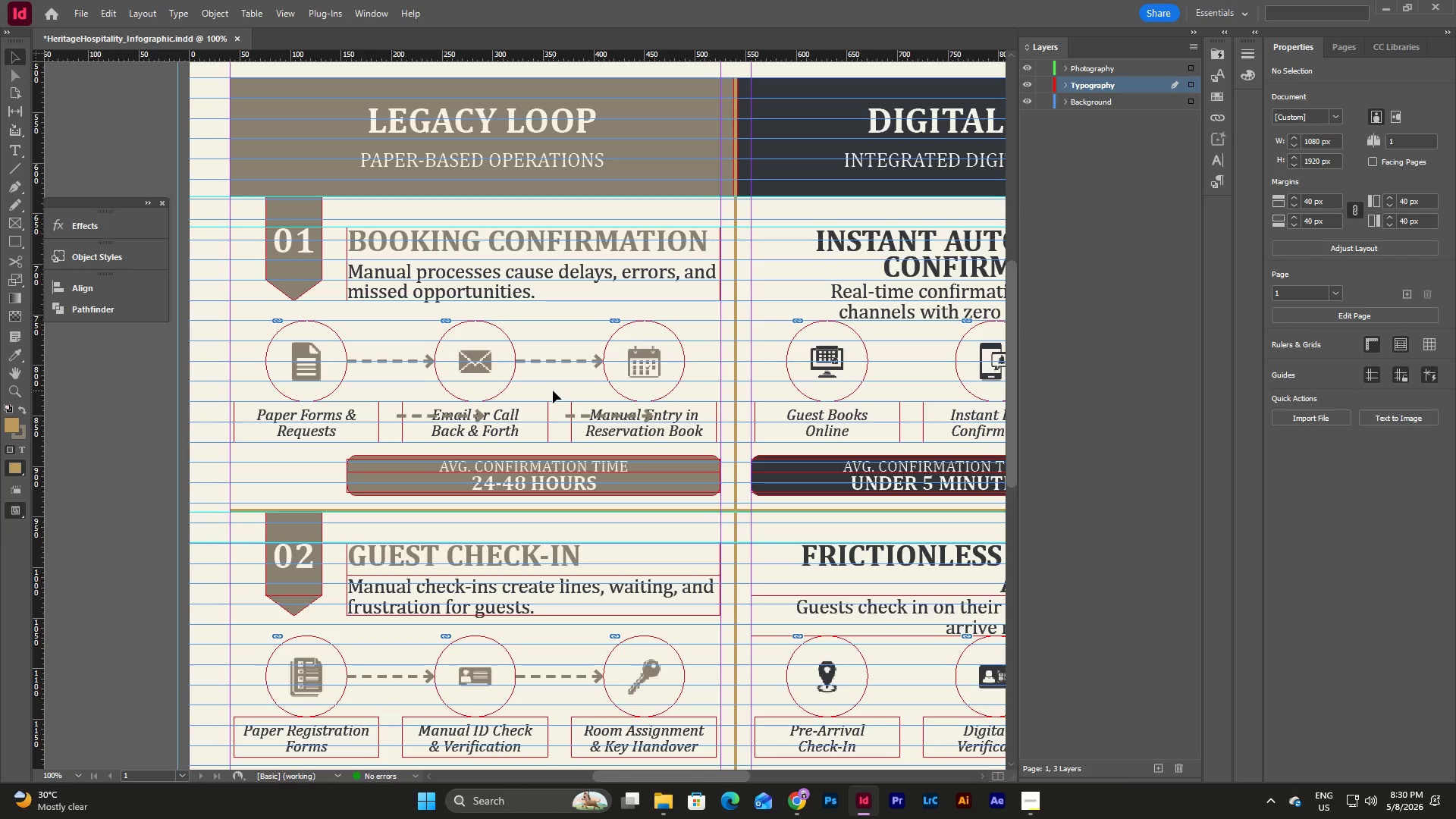 
key(Control+Z)
 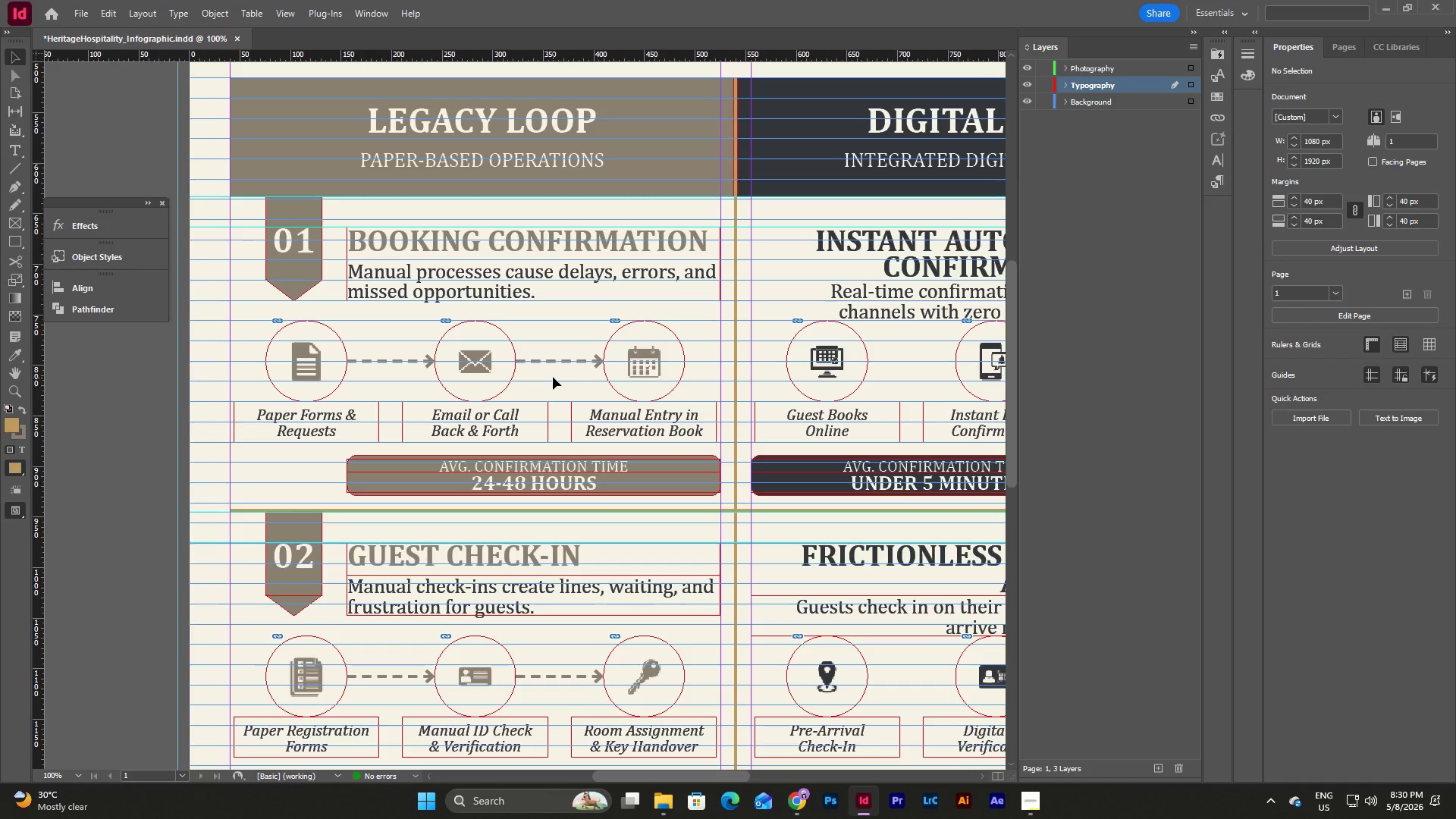 
left_click_drag(start_coordinate=[553, 375], to_coordinate=[547, 325])
 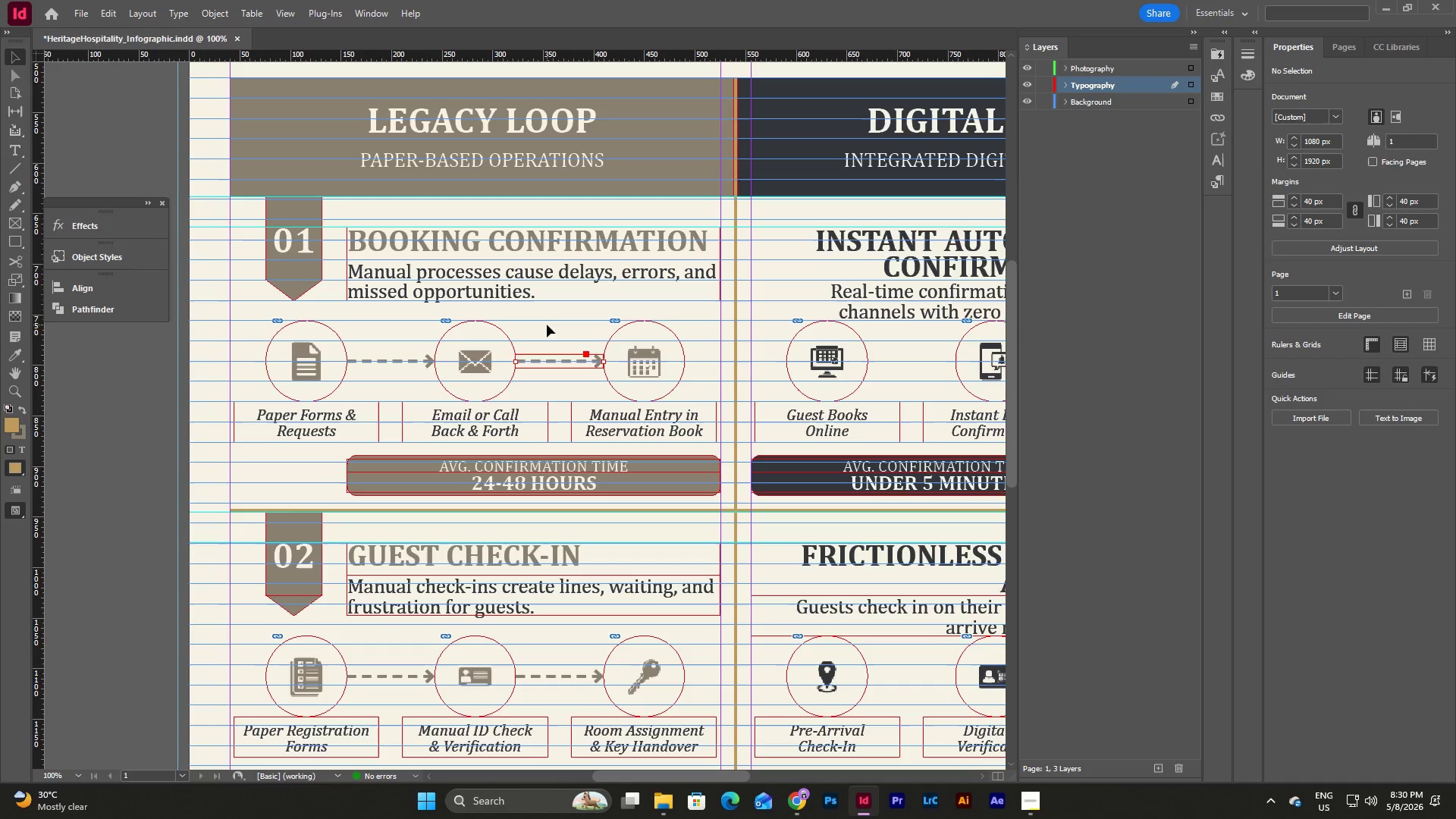 
hold_key(key=ShiftLeft, duration=0.88)
left_click_drag(start_coordinate=[418, 375], to_coordinate=[394, 321])
 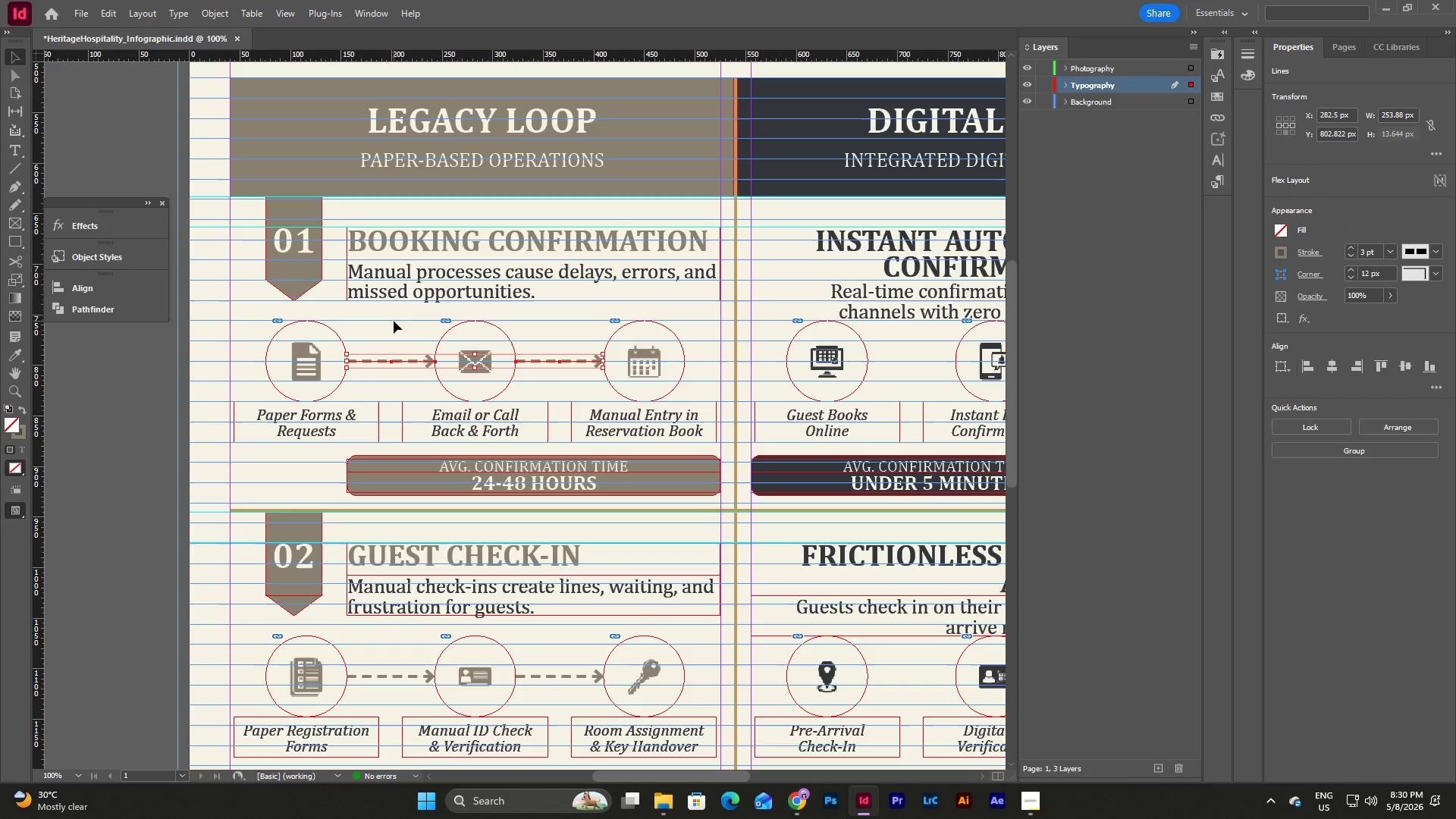 
key(Control+C)
 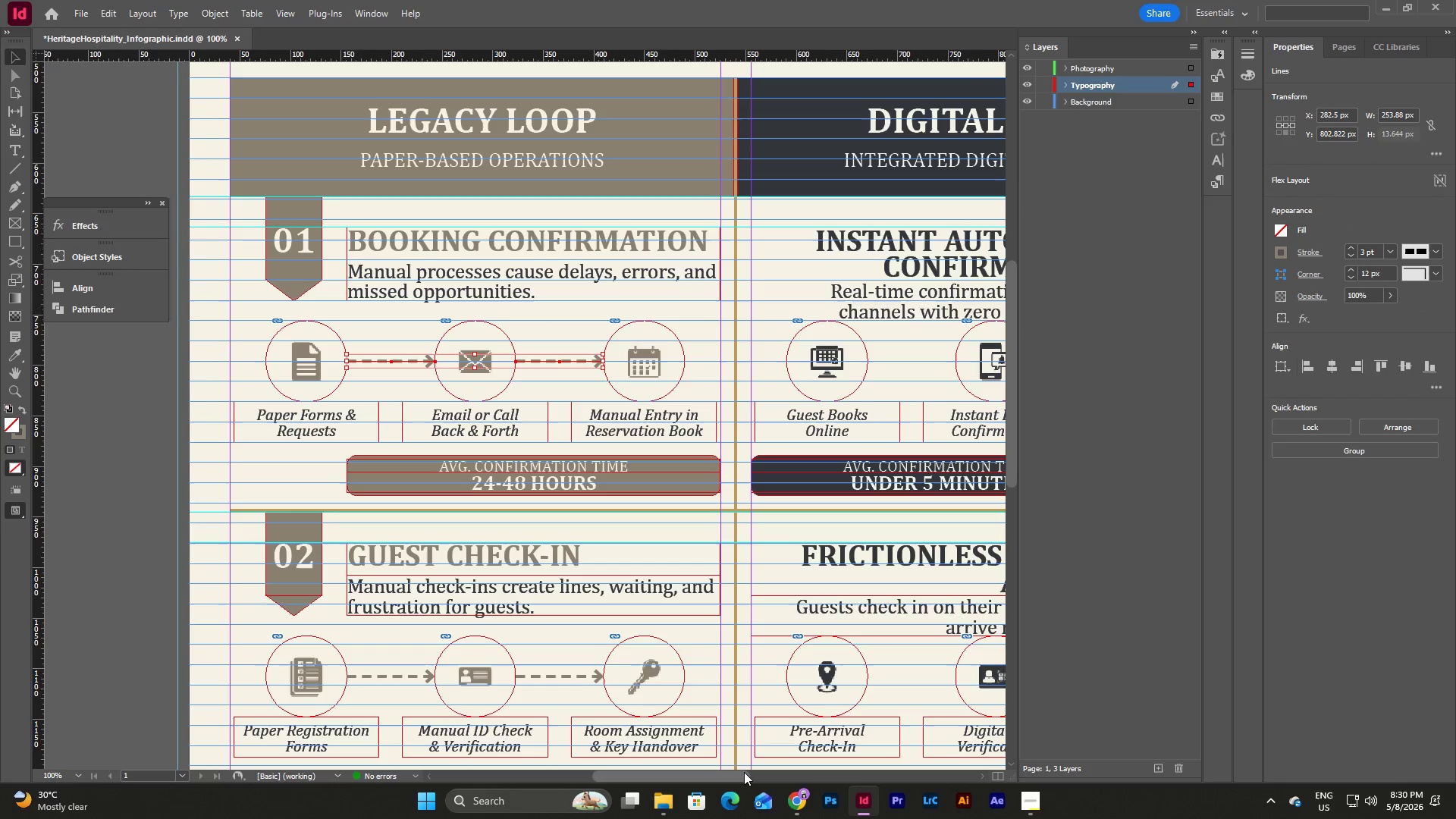 
left_click_drag(start_coordinate=[739, 777], to_coordinate=[760, 769])
 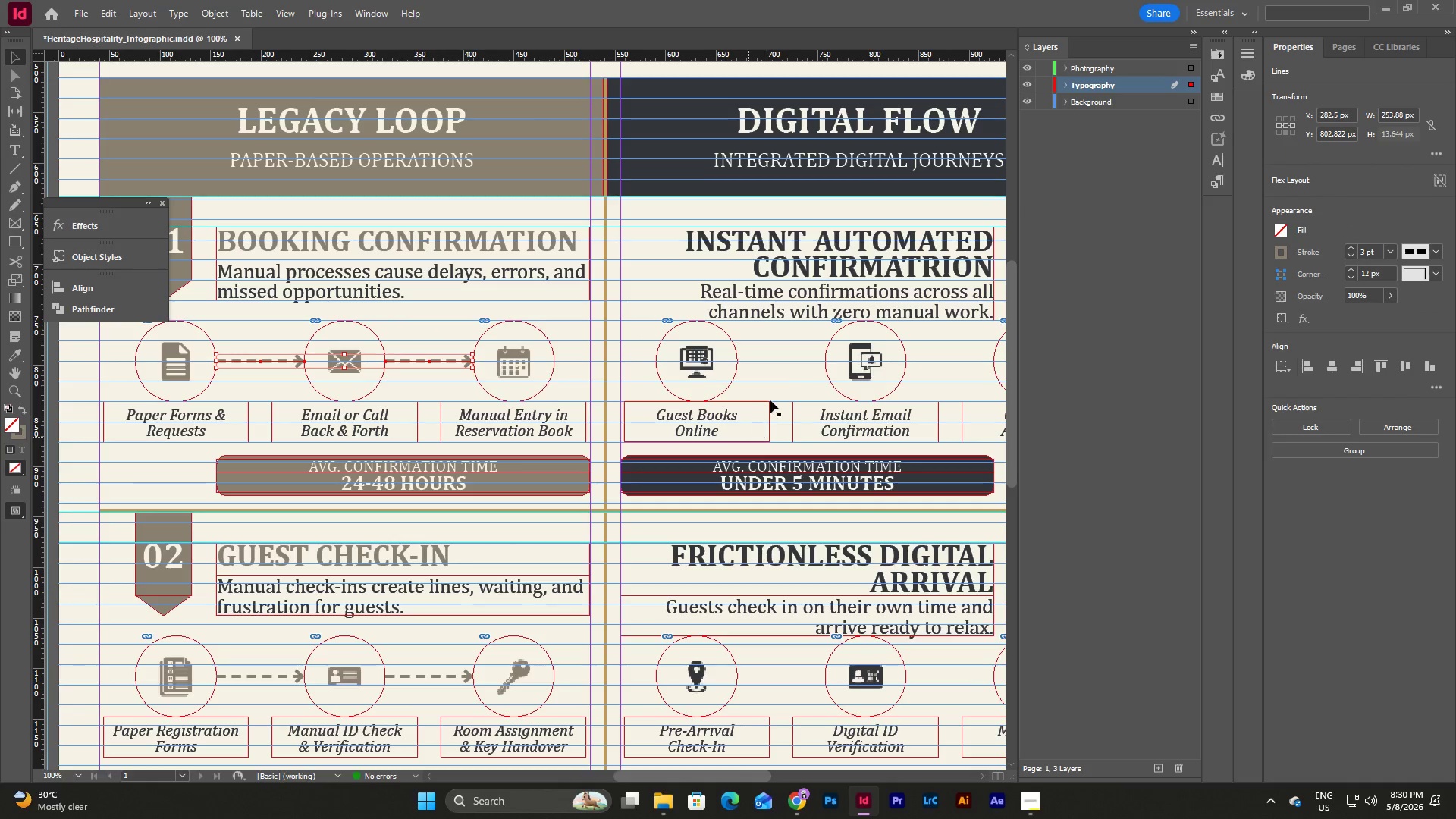 
left_click([784, 379])
 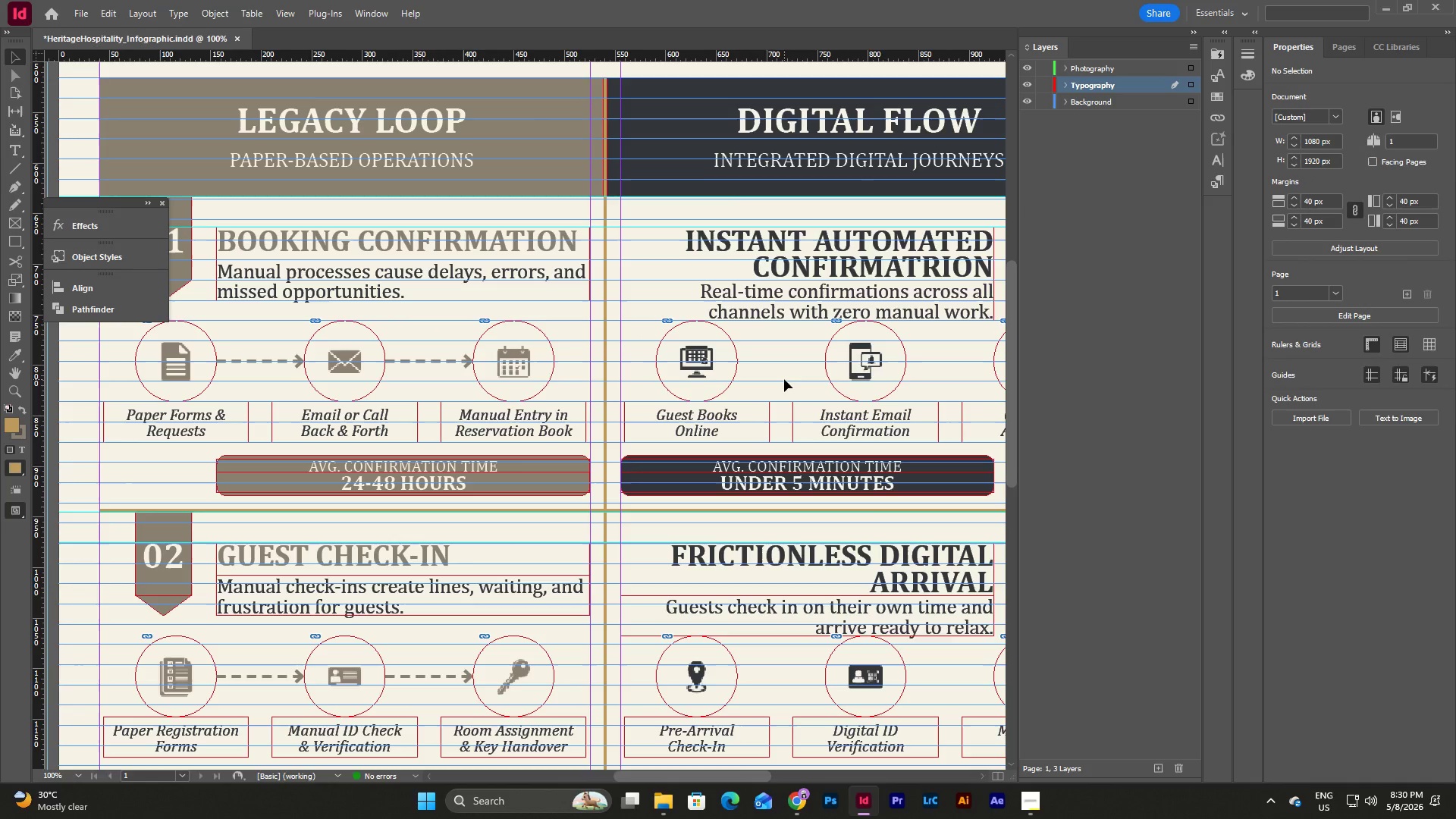 
key(Control+V)
 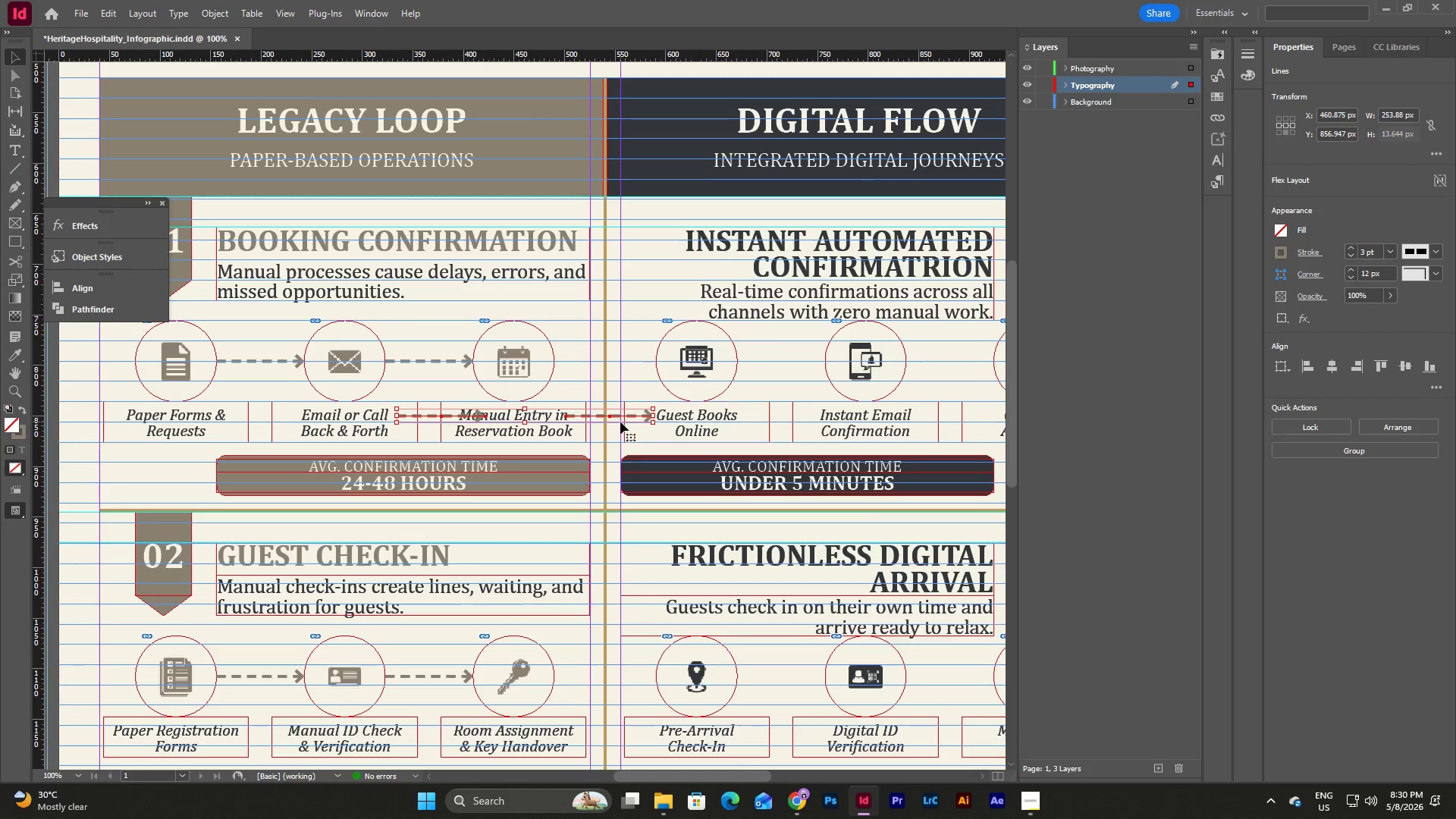 
left_click_drag(start_coordinate=[618, 418], to_coordinate=[876, 532])
 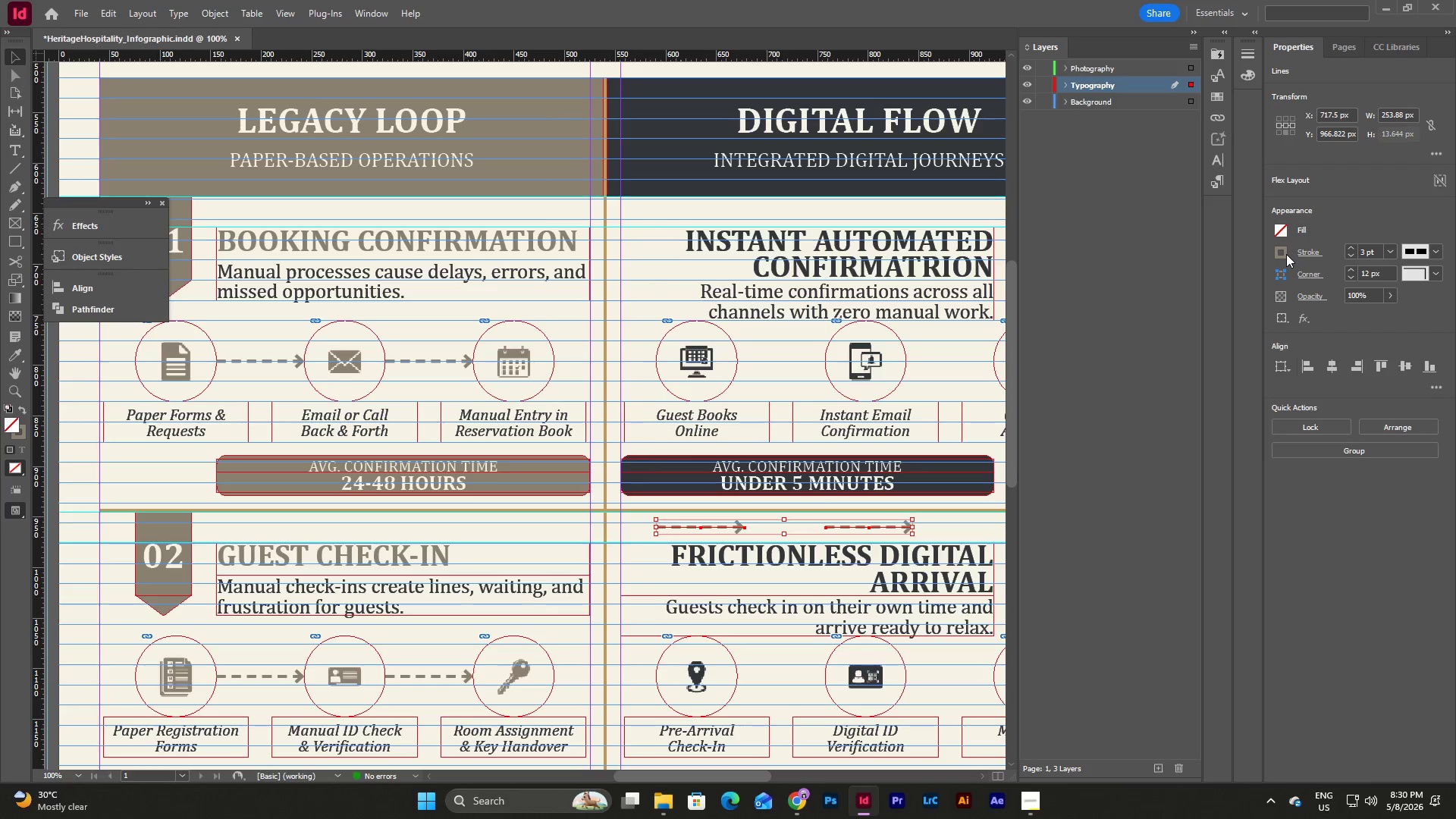 
left_click([1284, 254])
 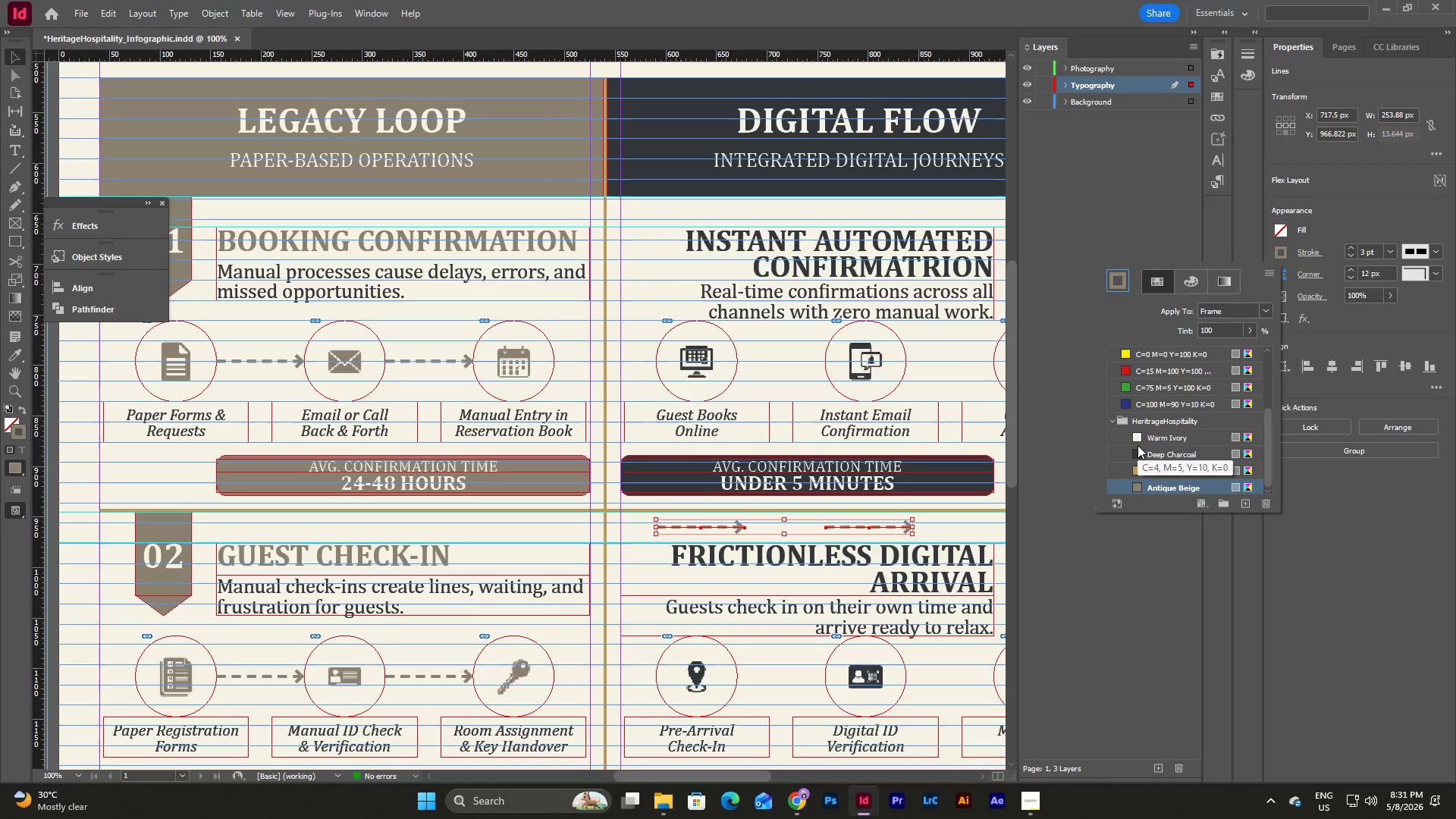 
left_click([1153, 456])
 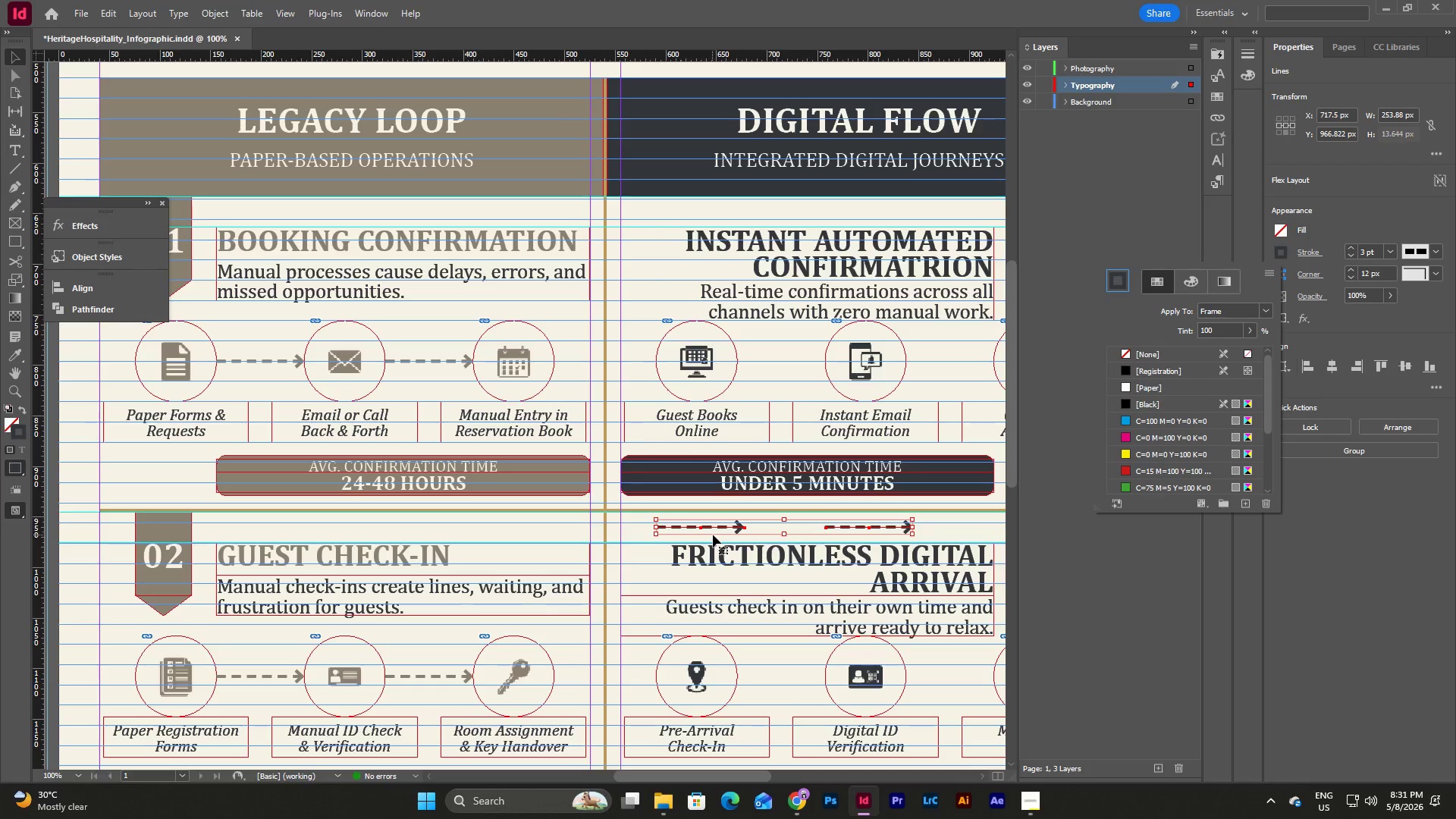 
left_click_drag(start_coordinate=[713, 528], to_coordinate=[800, 350])
 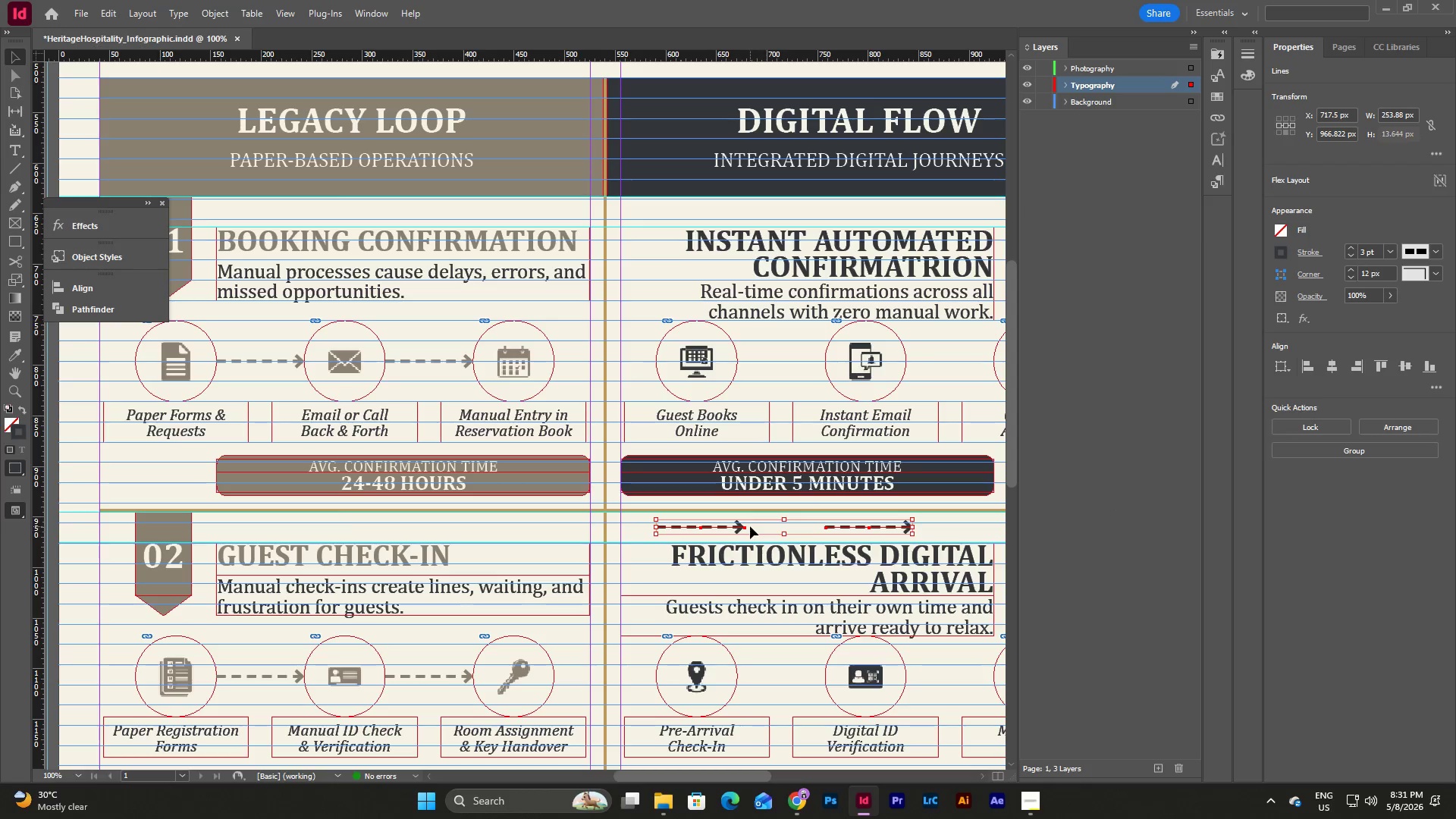 
left_click_drag(start_coordinate=[748, 526], to_coordinate=[847, 519])
 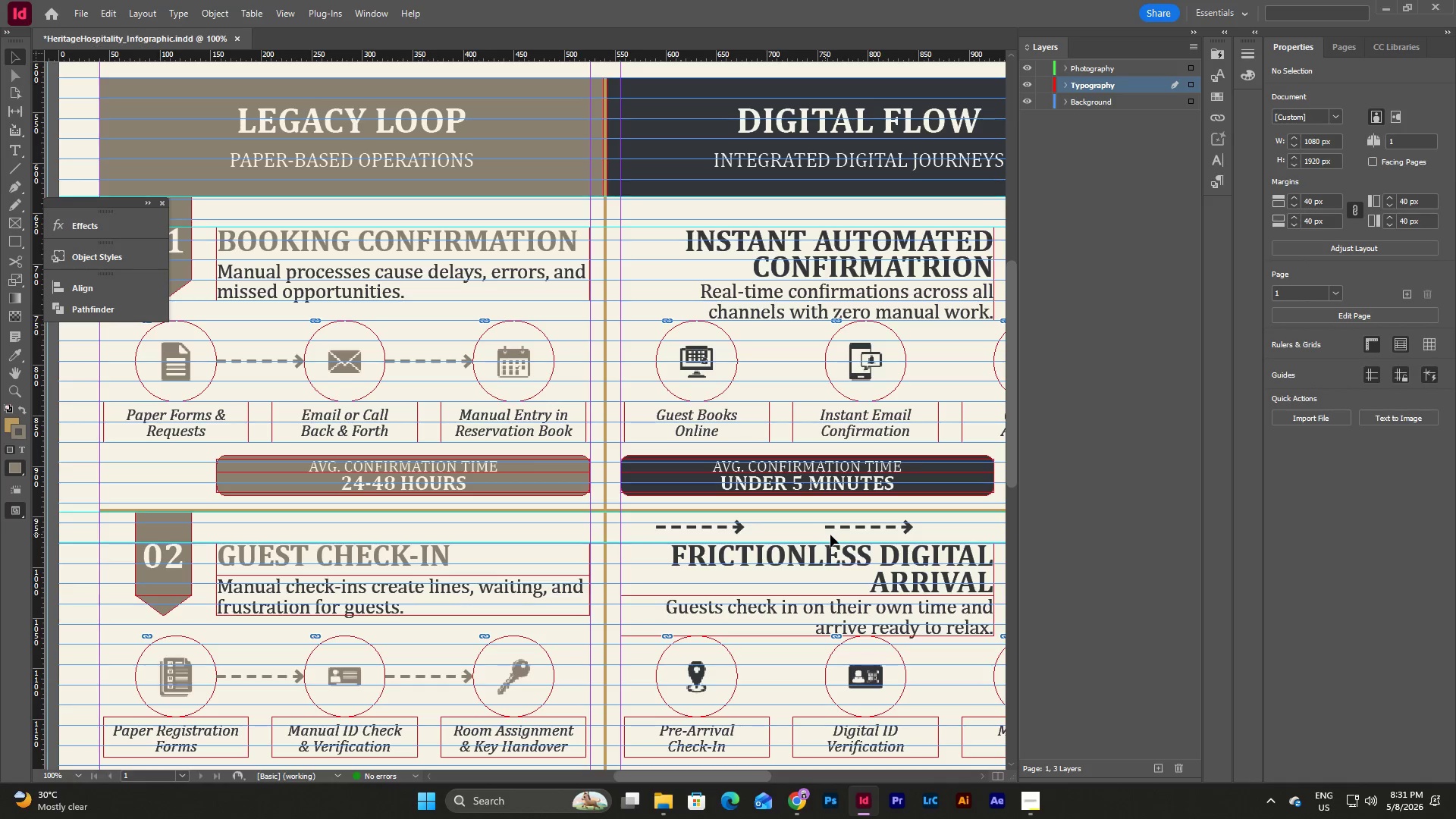 
left_click_drag(start_coordinate=[832, 535], to_coordinate=[698, 521])
 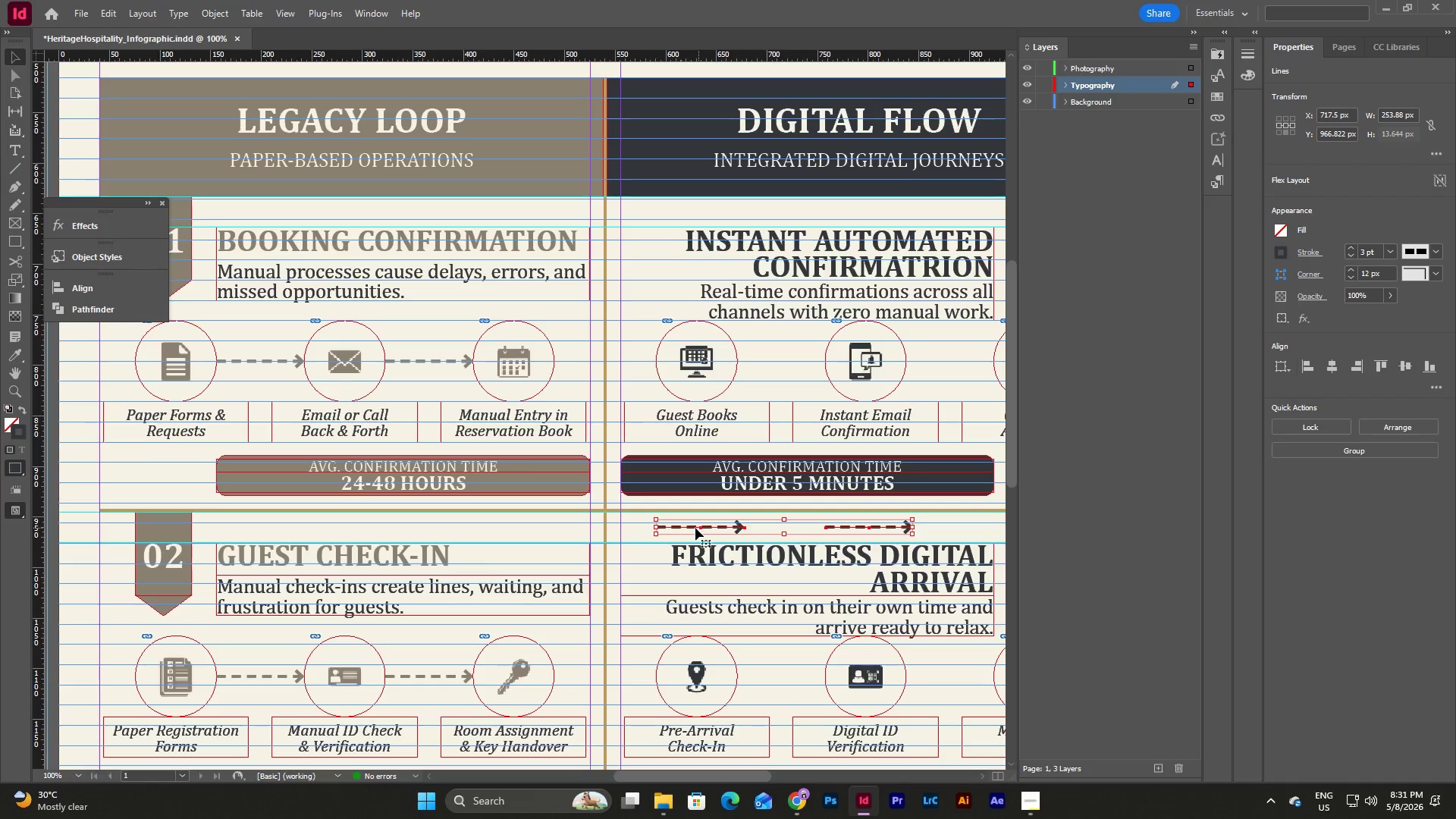 
left_click_drag(start_coordinate=[695, 528], to_coordinate=[780, 362])
 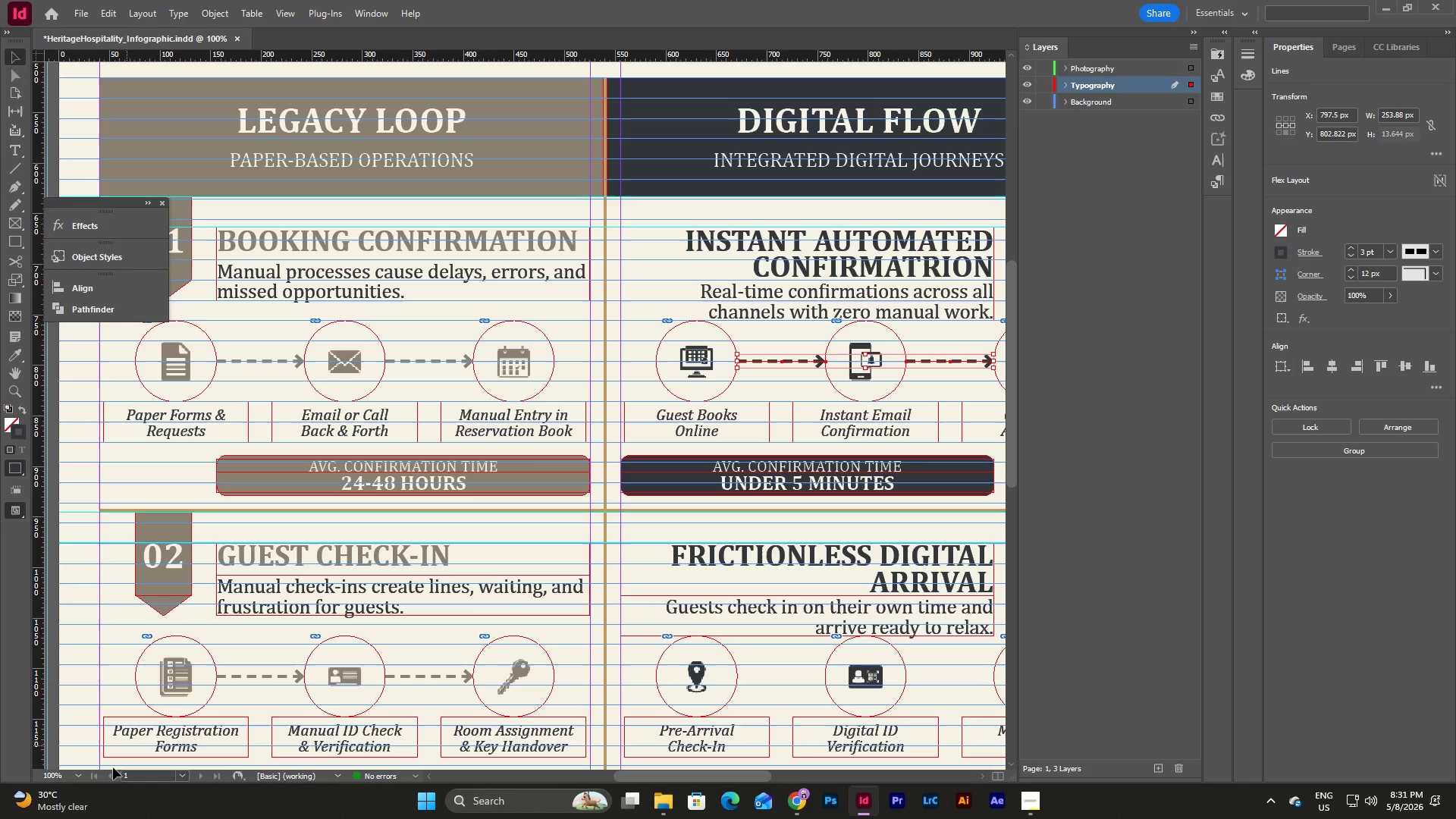 
left_click([81, 775])
 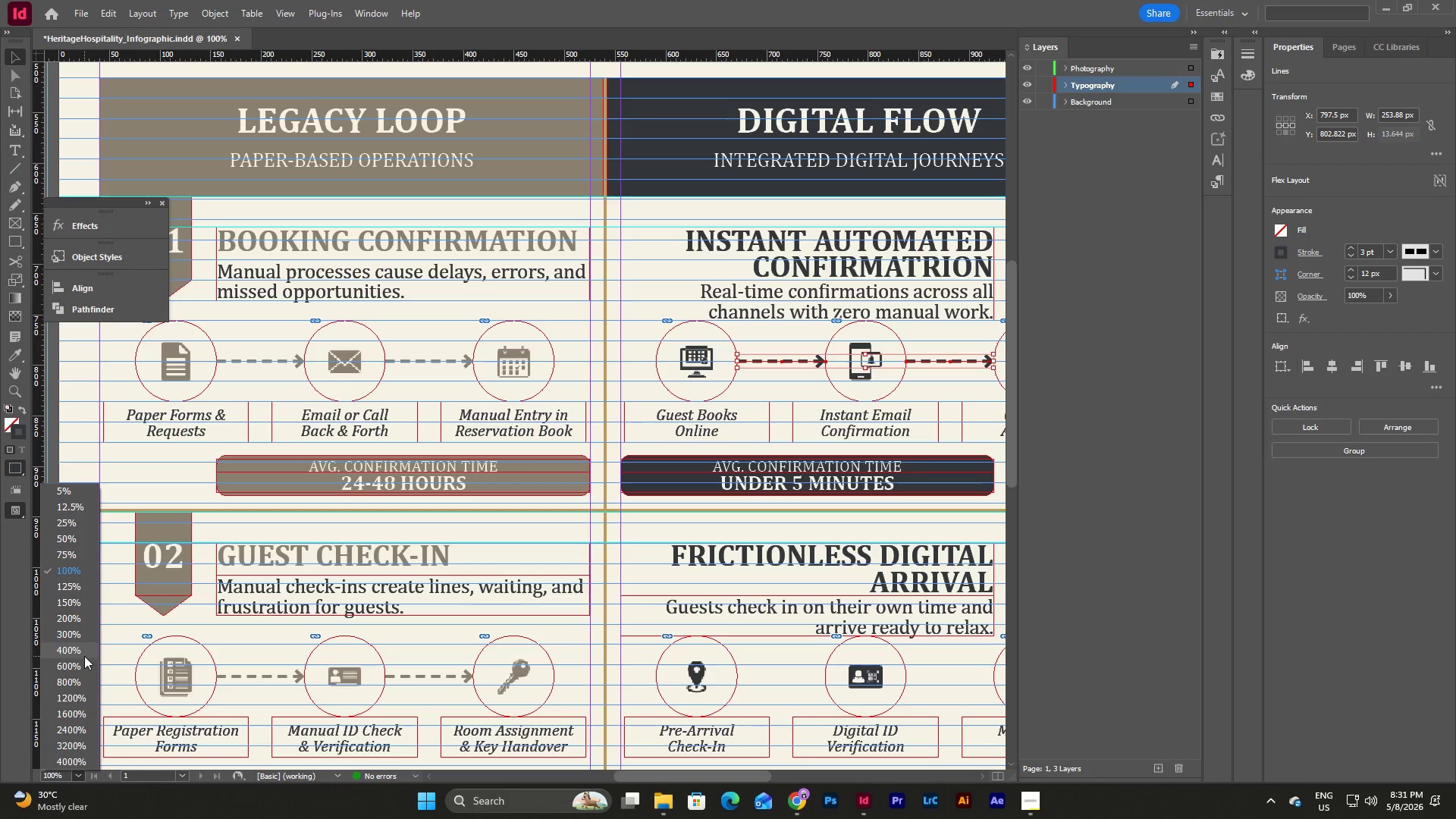 
left_click([85, 650])
 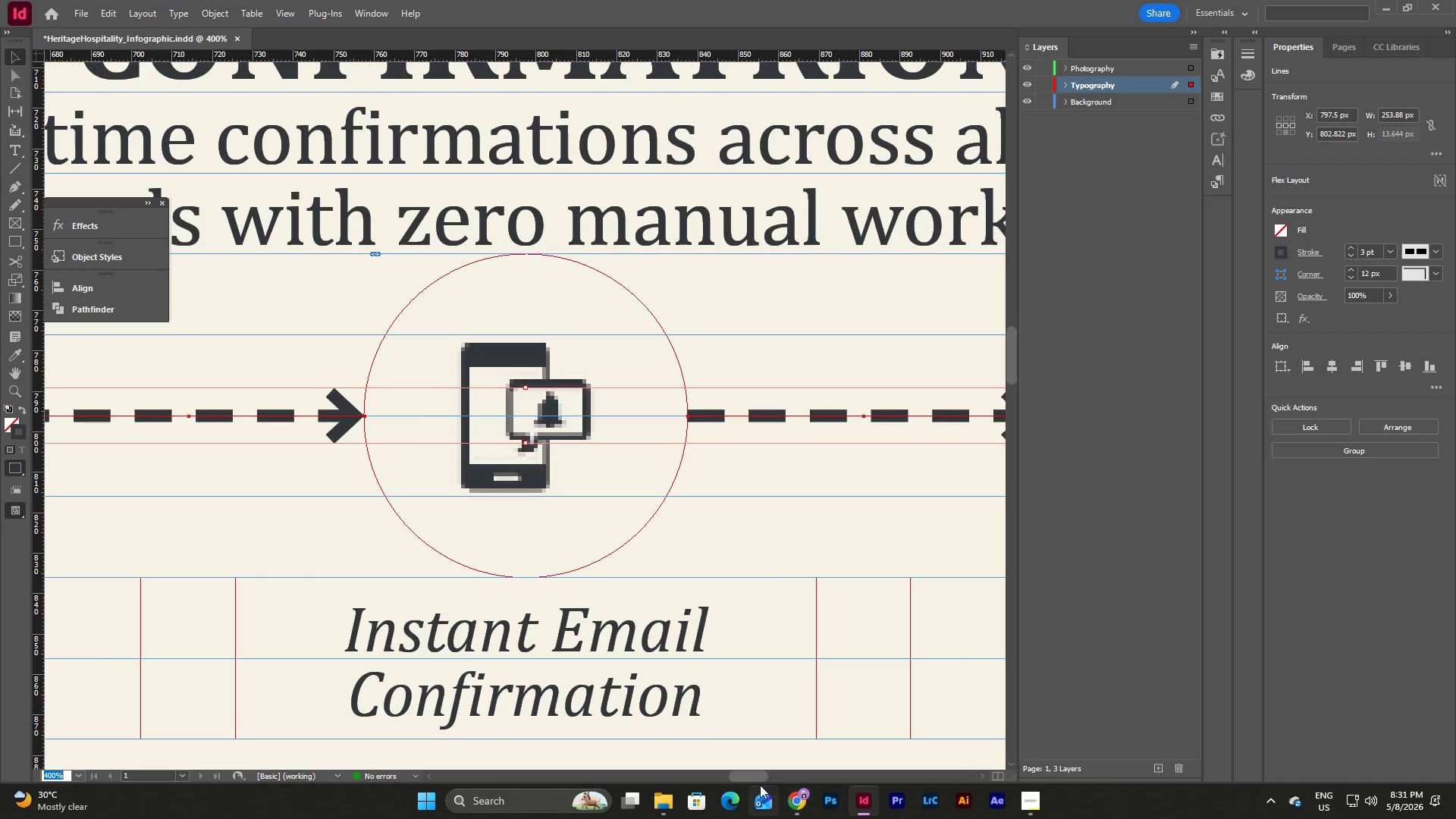 
left_click_drag(start_coordinate=[760, 779], to_coordinate=[736, 776])
 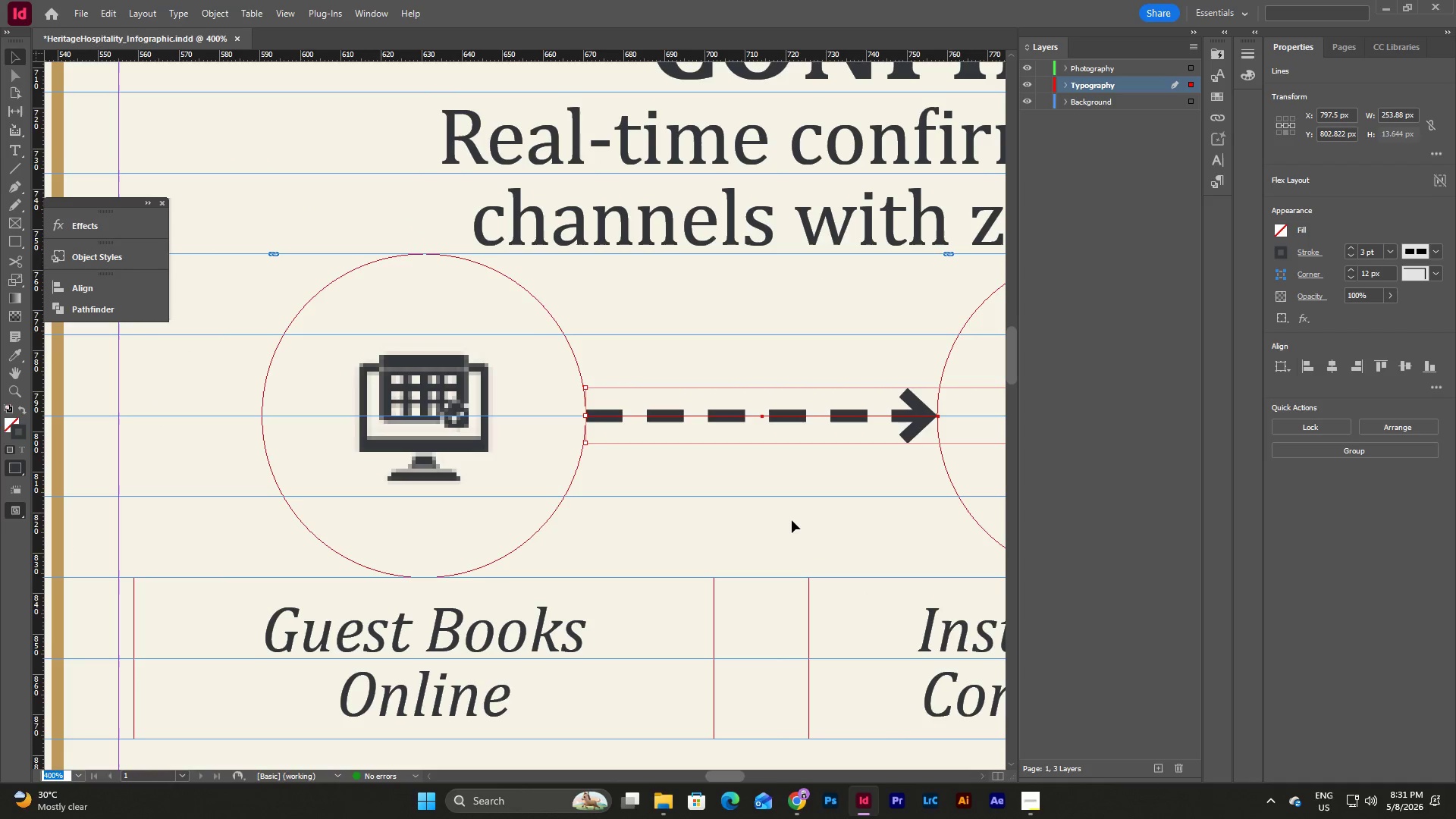 
left_click([792, 519])
 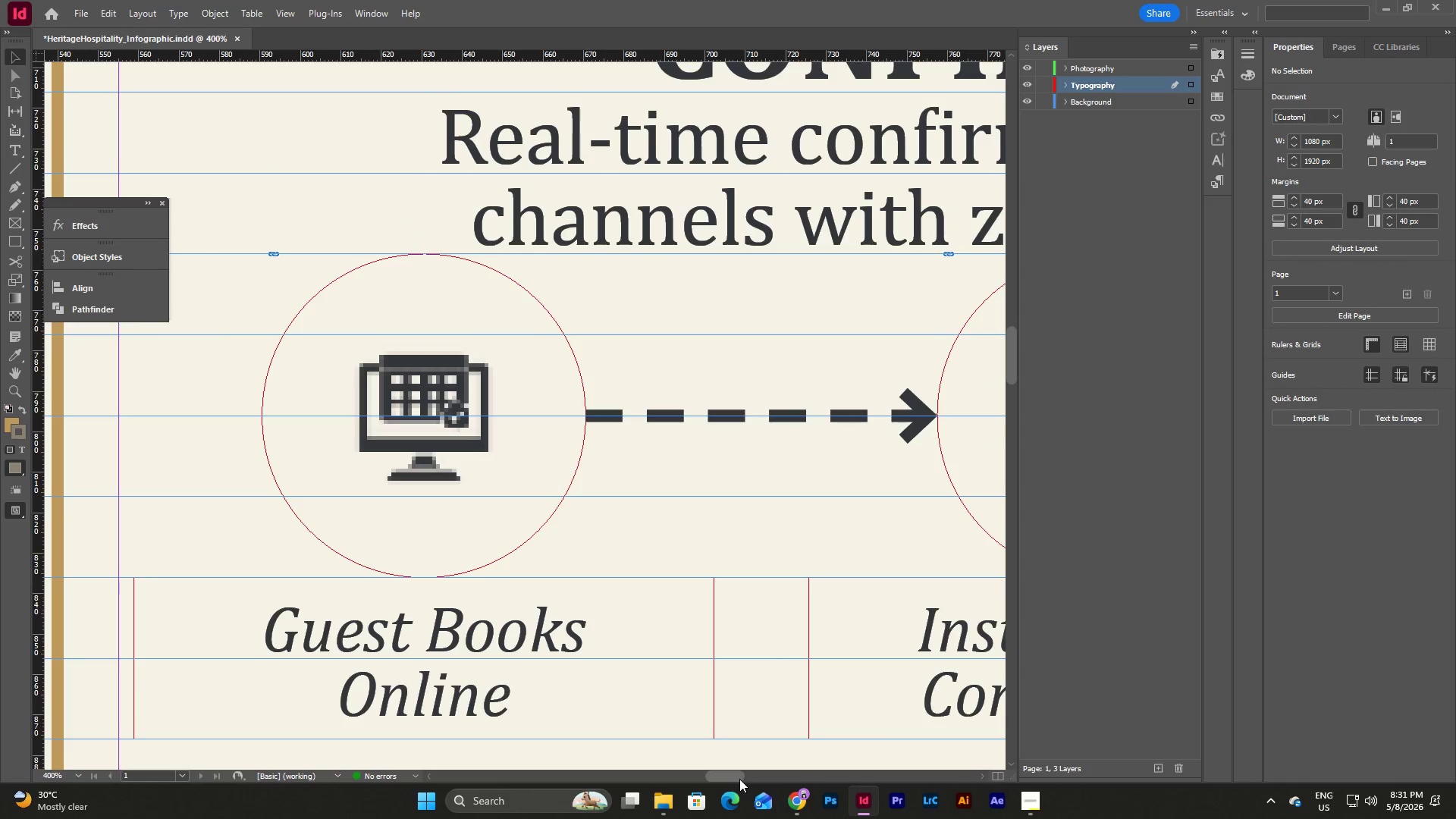 
left_click_drag(start_coordinate=[738, 778], to_coordinate=[761, 764])
 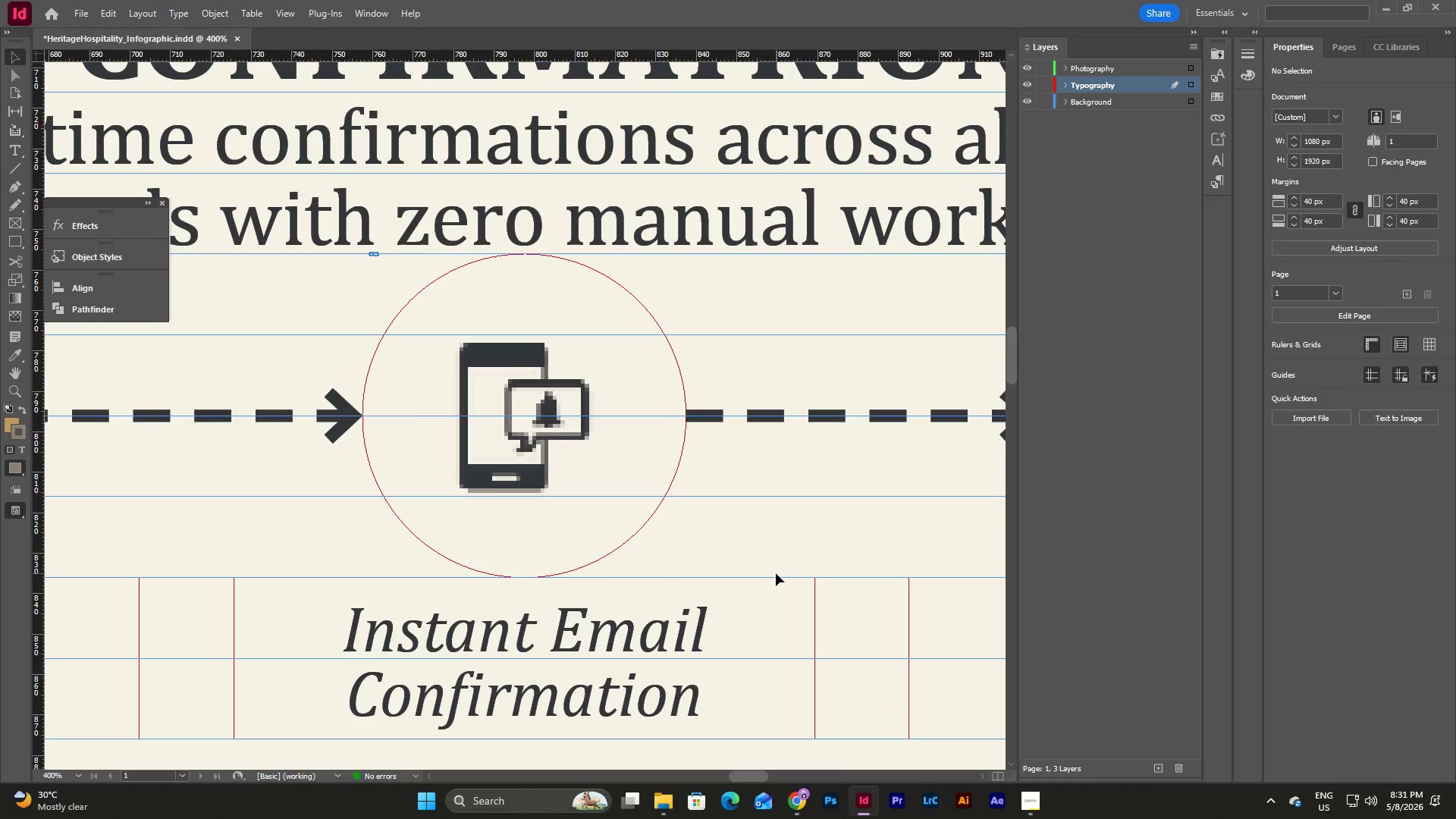 
scroll: coordinate [776, 573], scroll_direction: down, amount: 2.0
 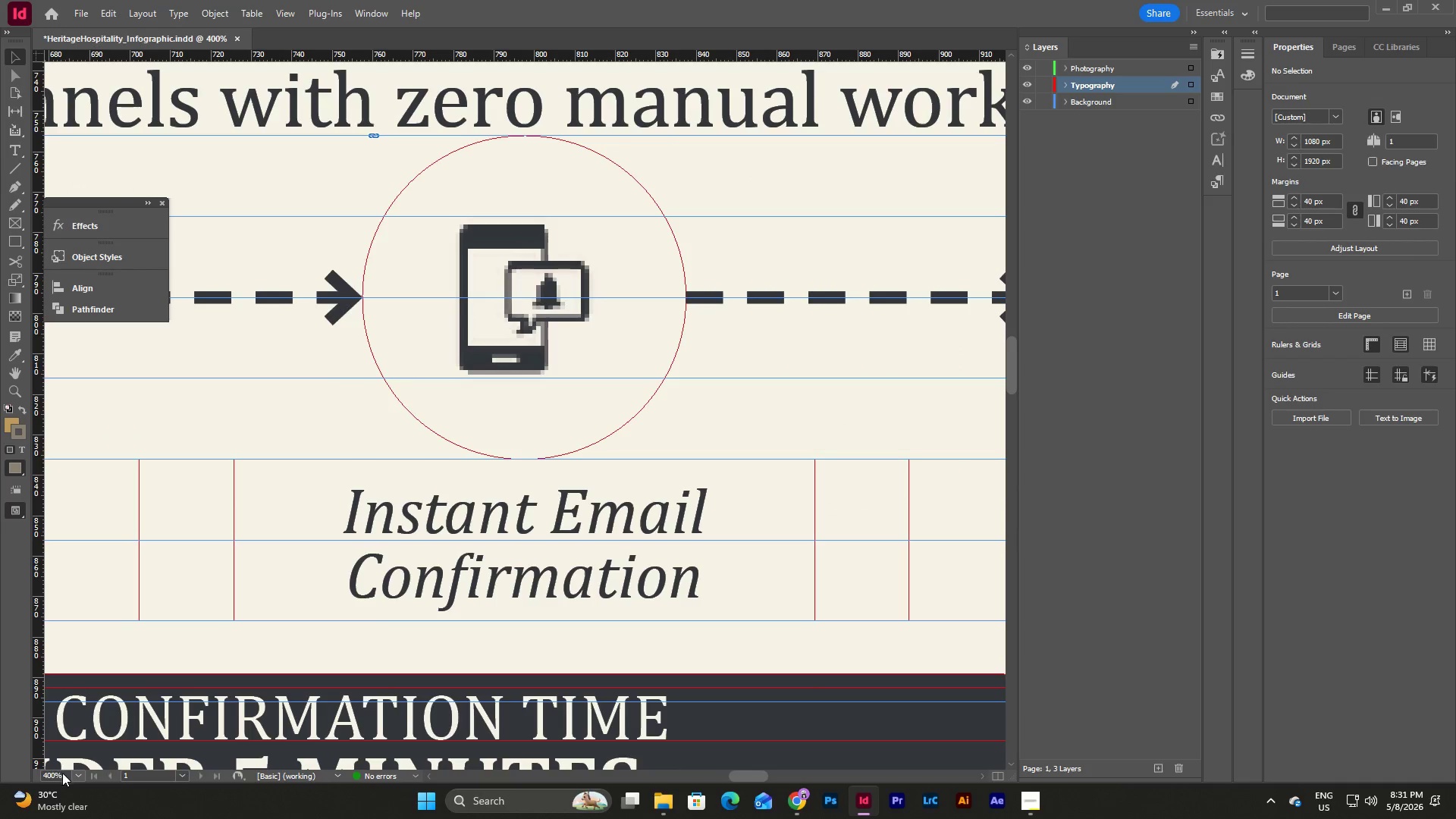 
left_click([76, 774])
 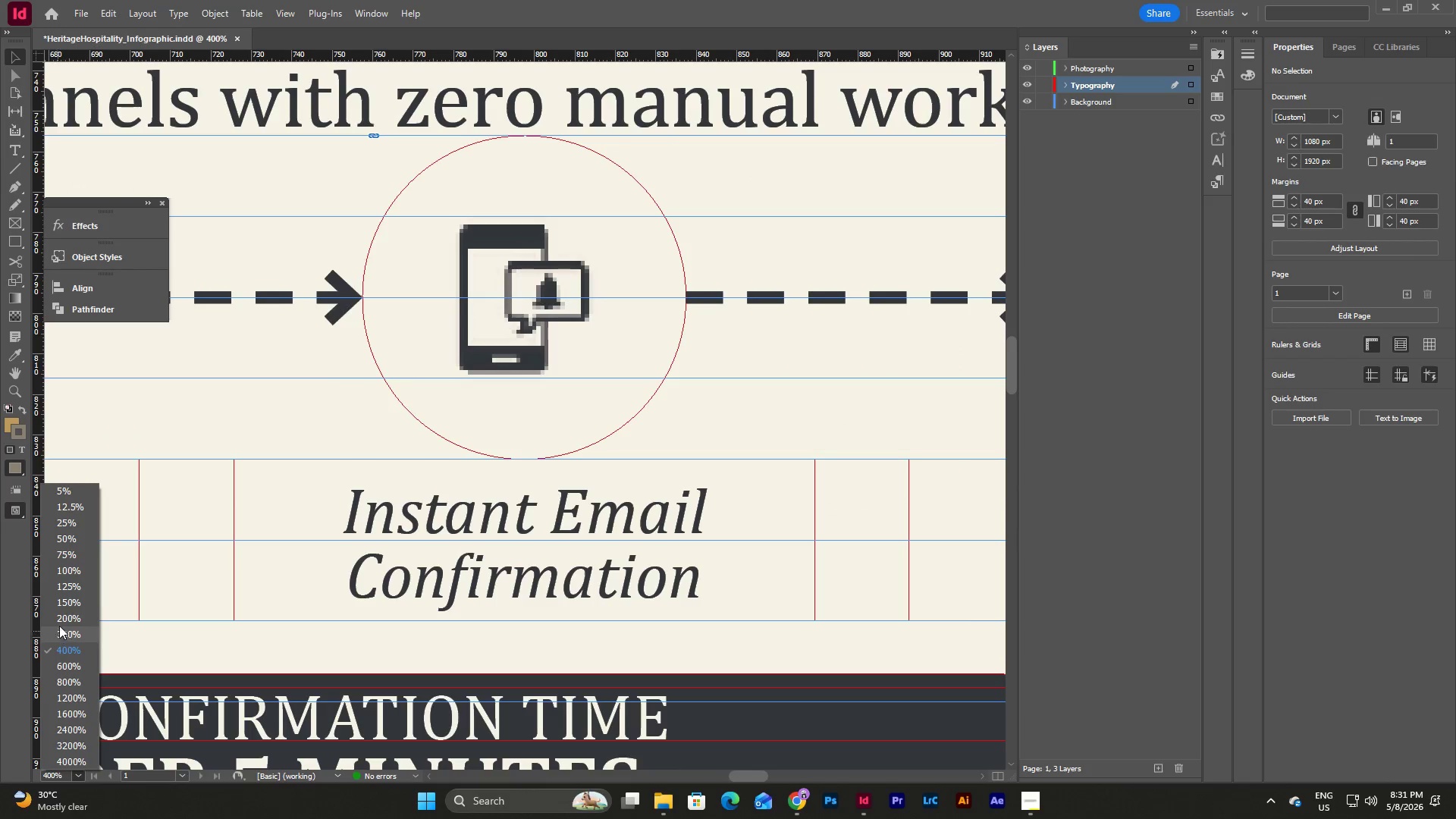 
left_click([62, 619])
 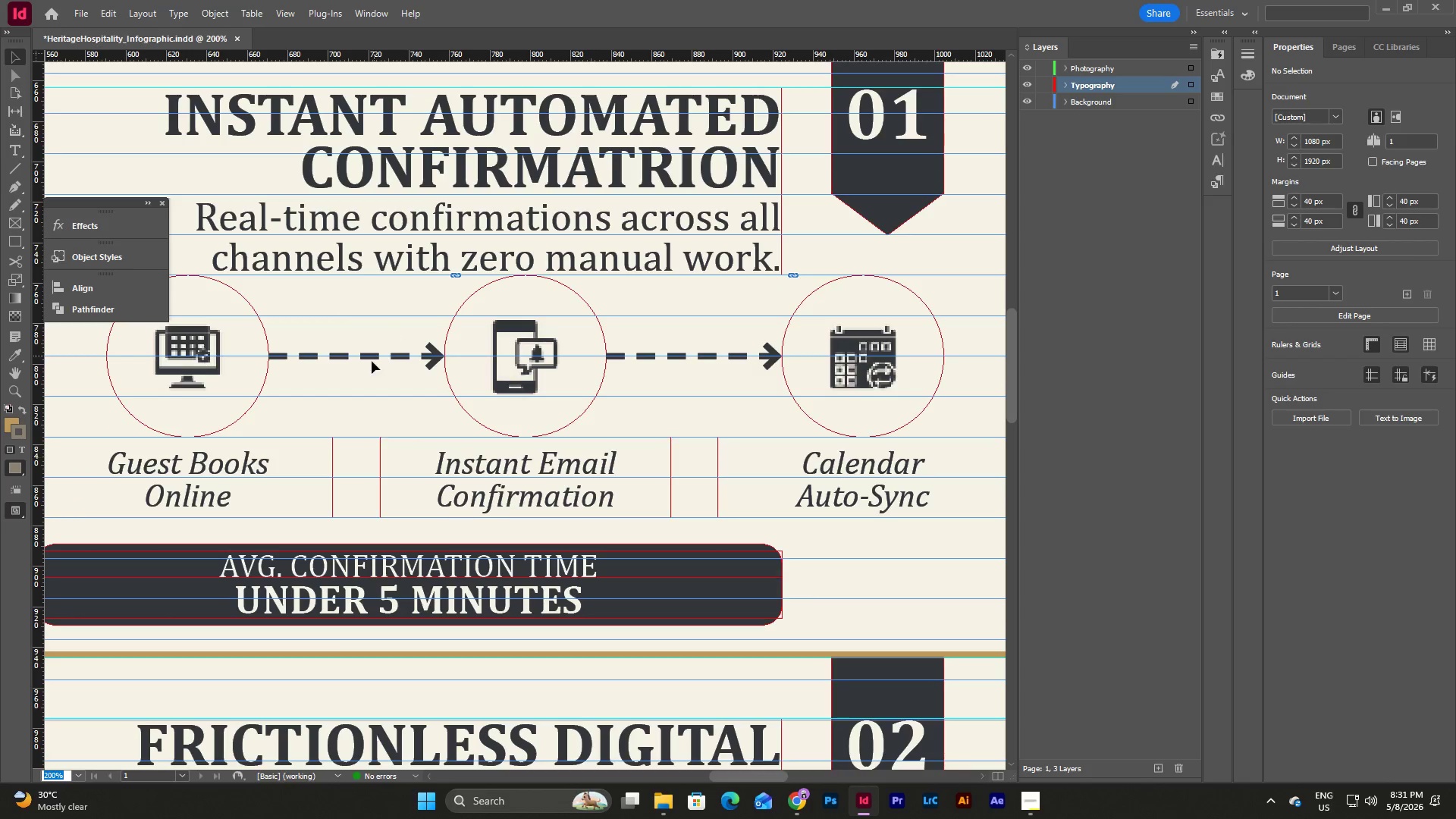 
left_click_drag(start_coordinate=[369, 316], to_coordinate=[408, 394])
 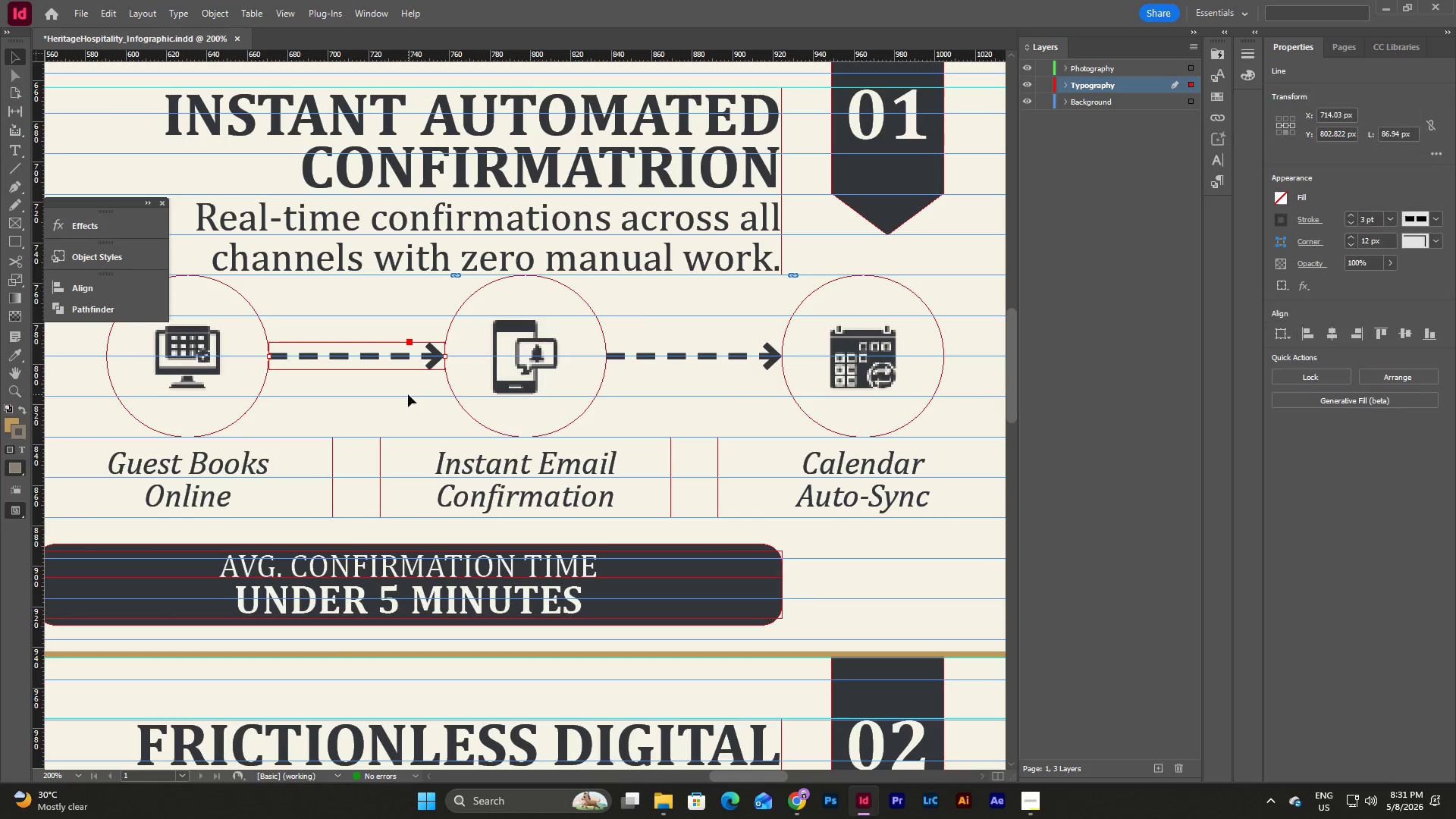 
hold_key(key=ShiftLeft, duration=0.72)
left_click_drag(start_coordinate=[666, 303], to_coordinate=[701, 390])
 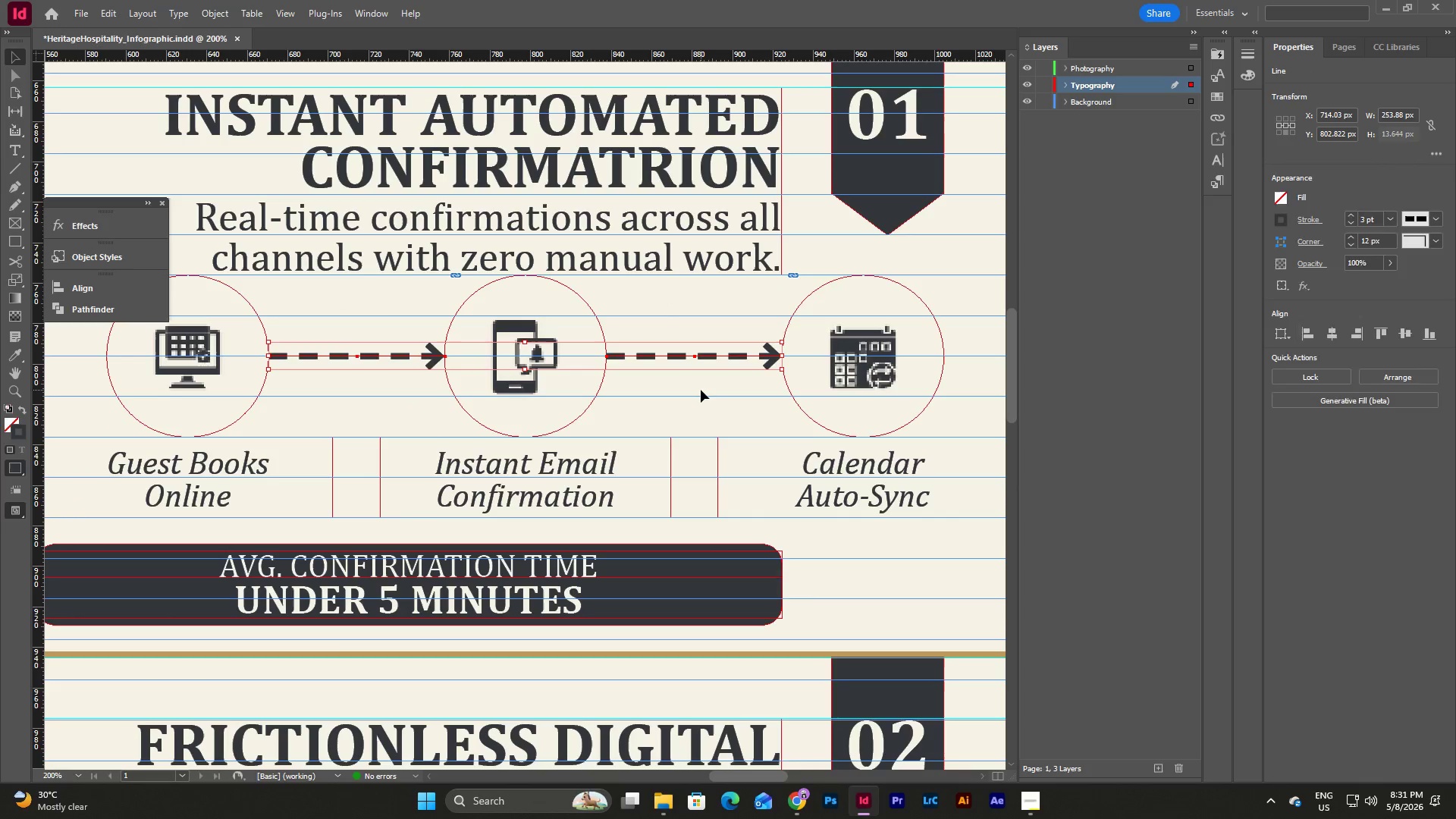 
hold_key(key=ControlLeft, duration=0.64)
 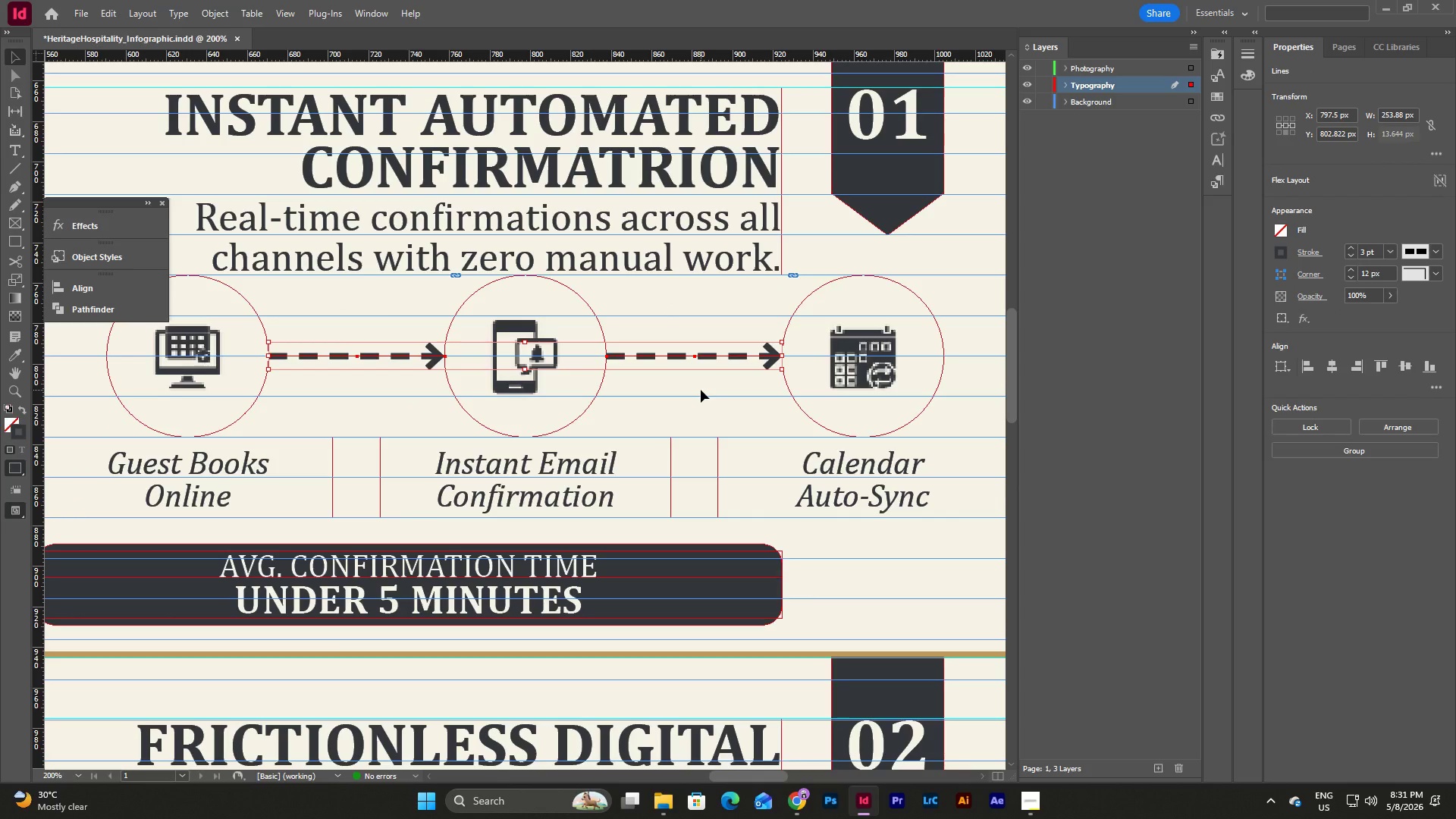 
key(Control+C)
 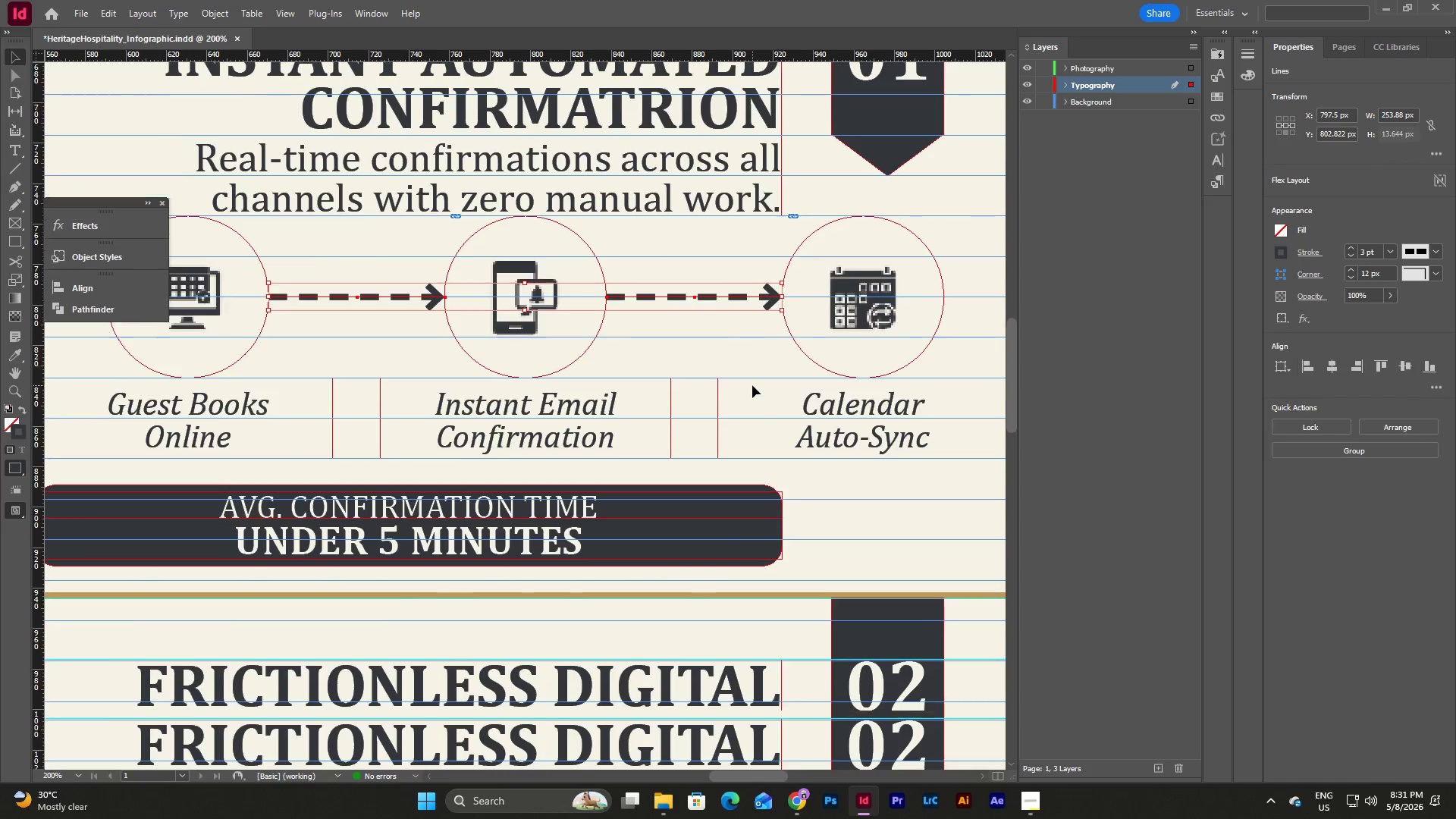 
scroll: coordinate [752, 385], scroll_direction: down, amount: 9.0
 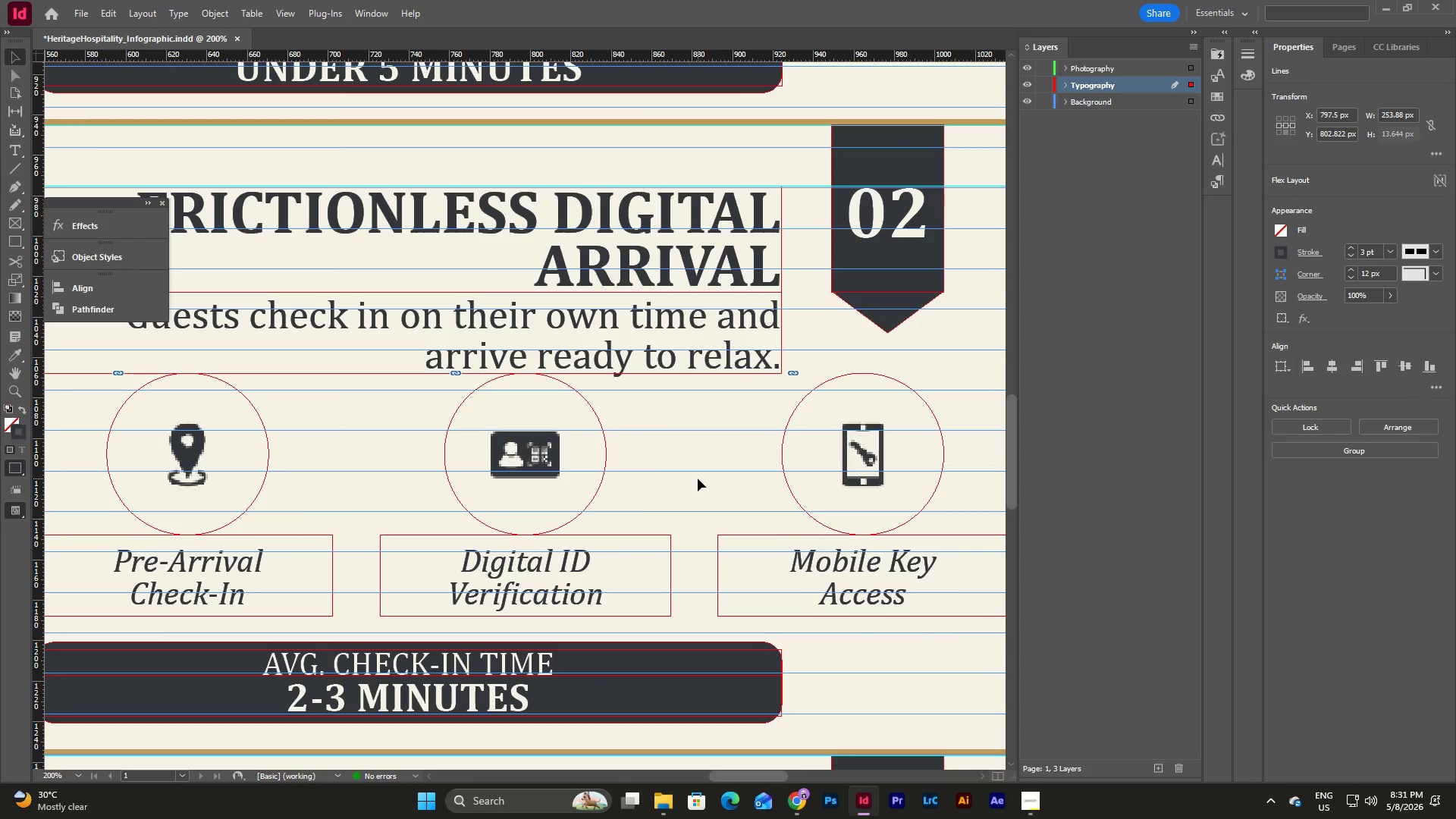 
left_click([698, 479])
 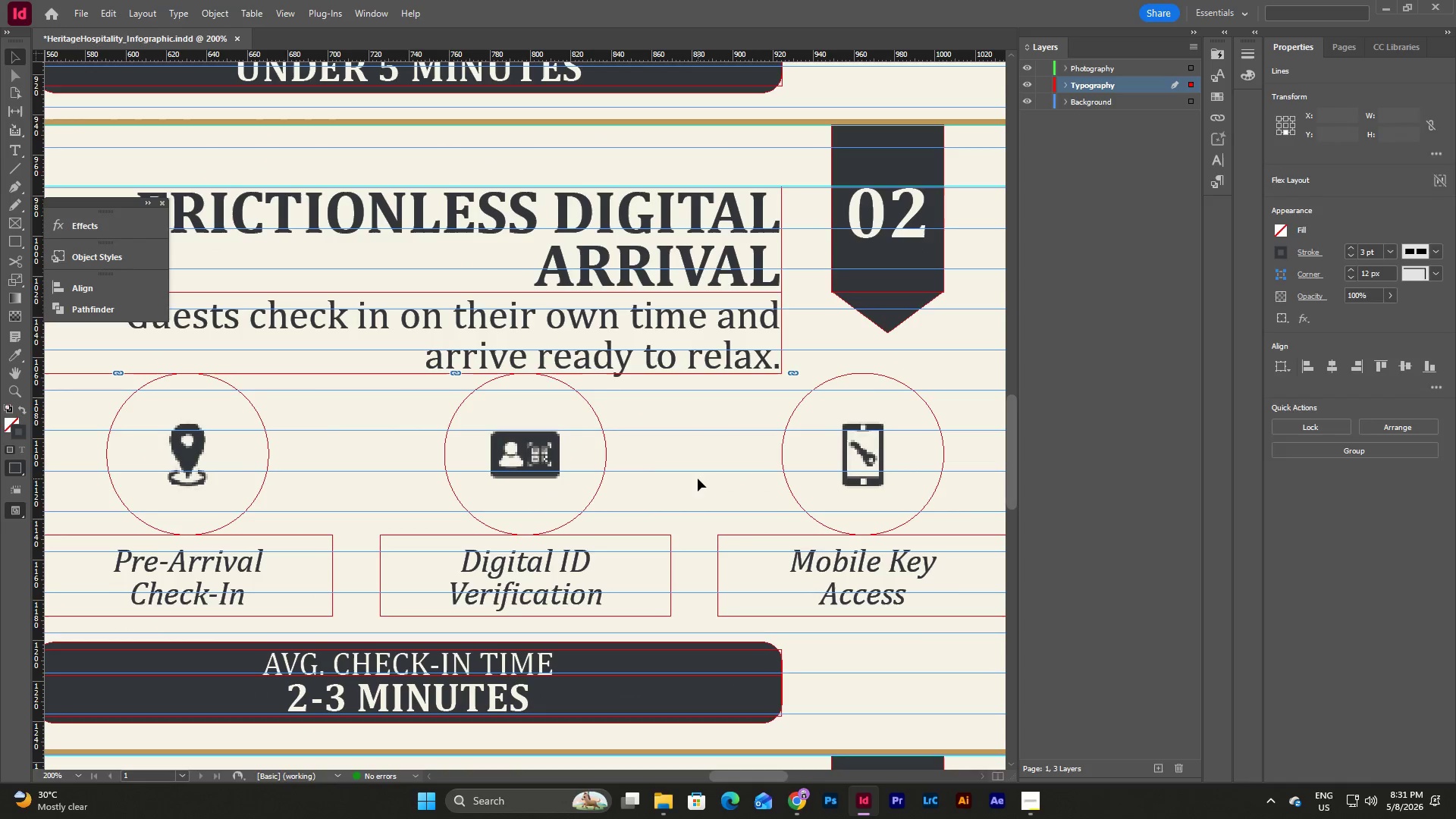 
key(Control+V)
 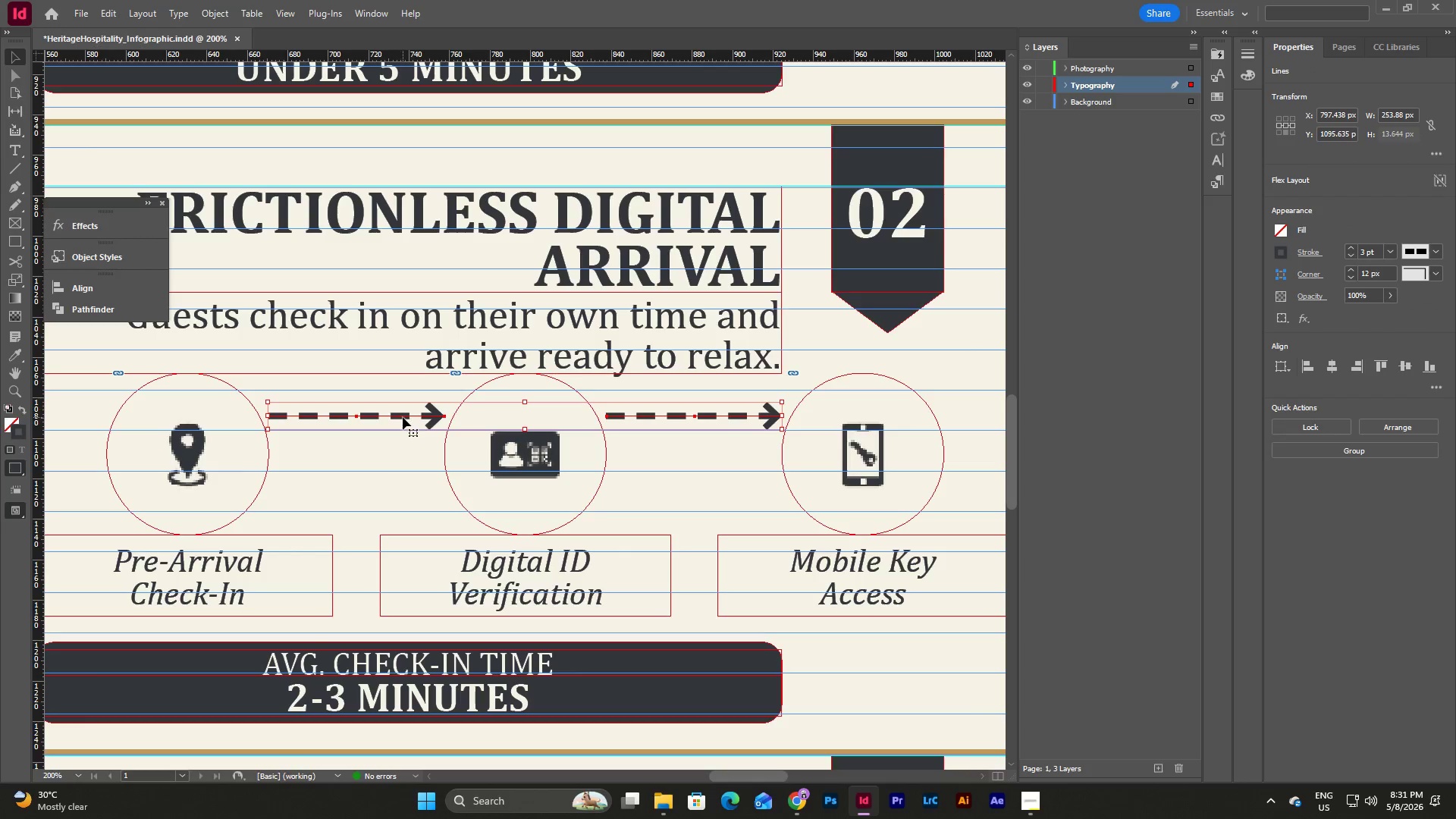 
left_click_drag(start_coordinate=[403, 417], to_coordinate=[405, 457])
 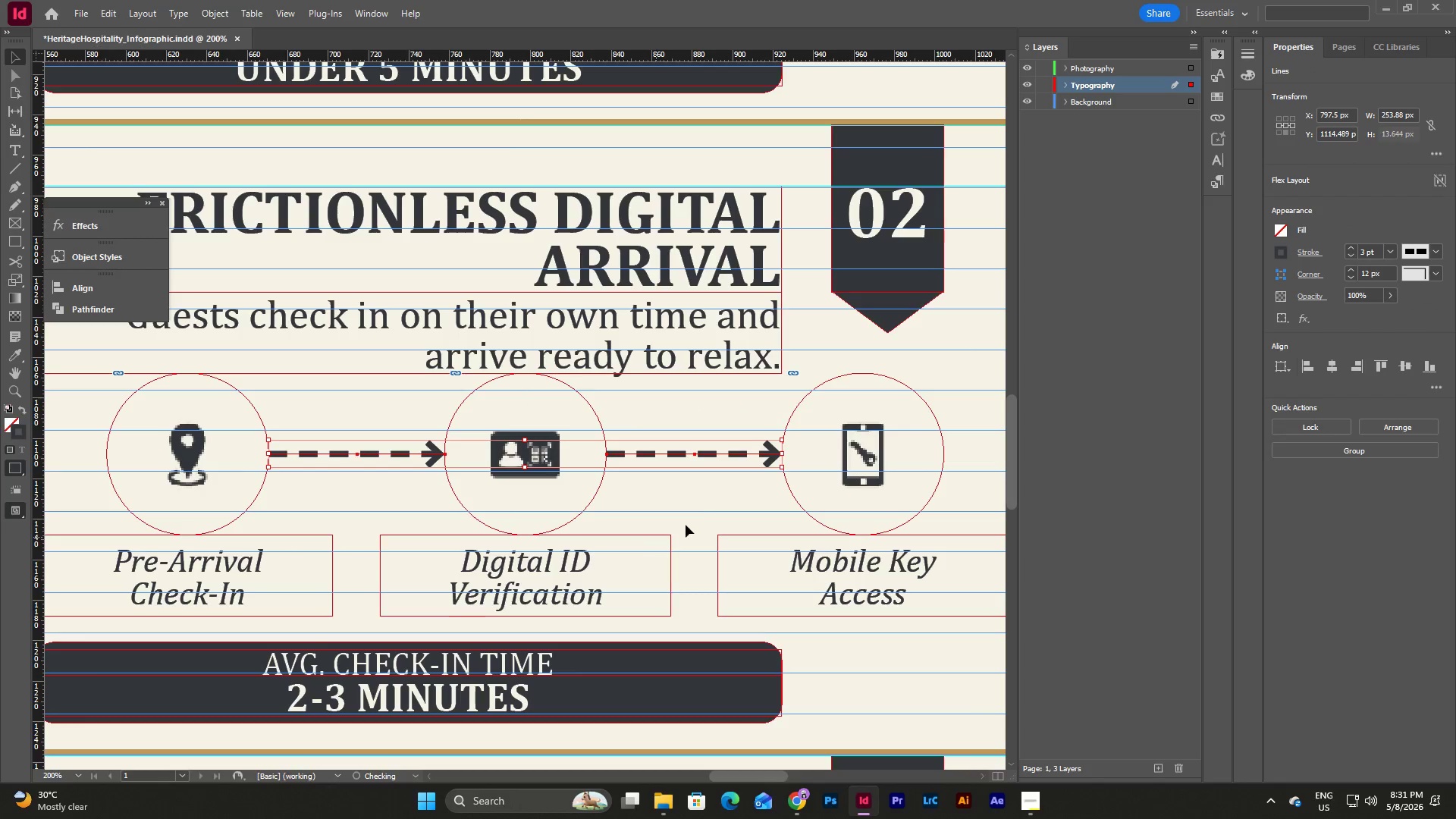 
left_click([699, 496])
 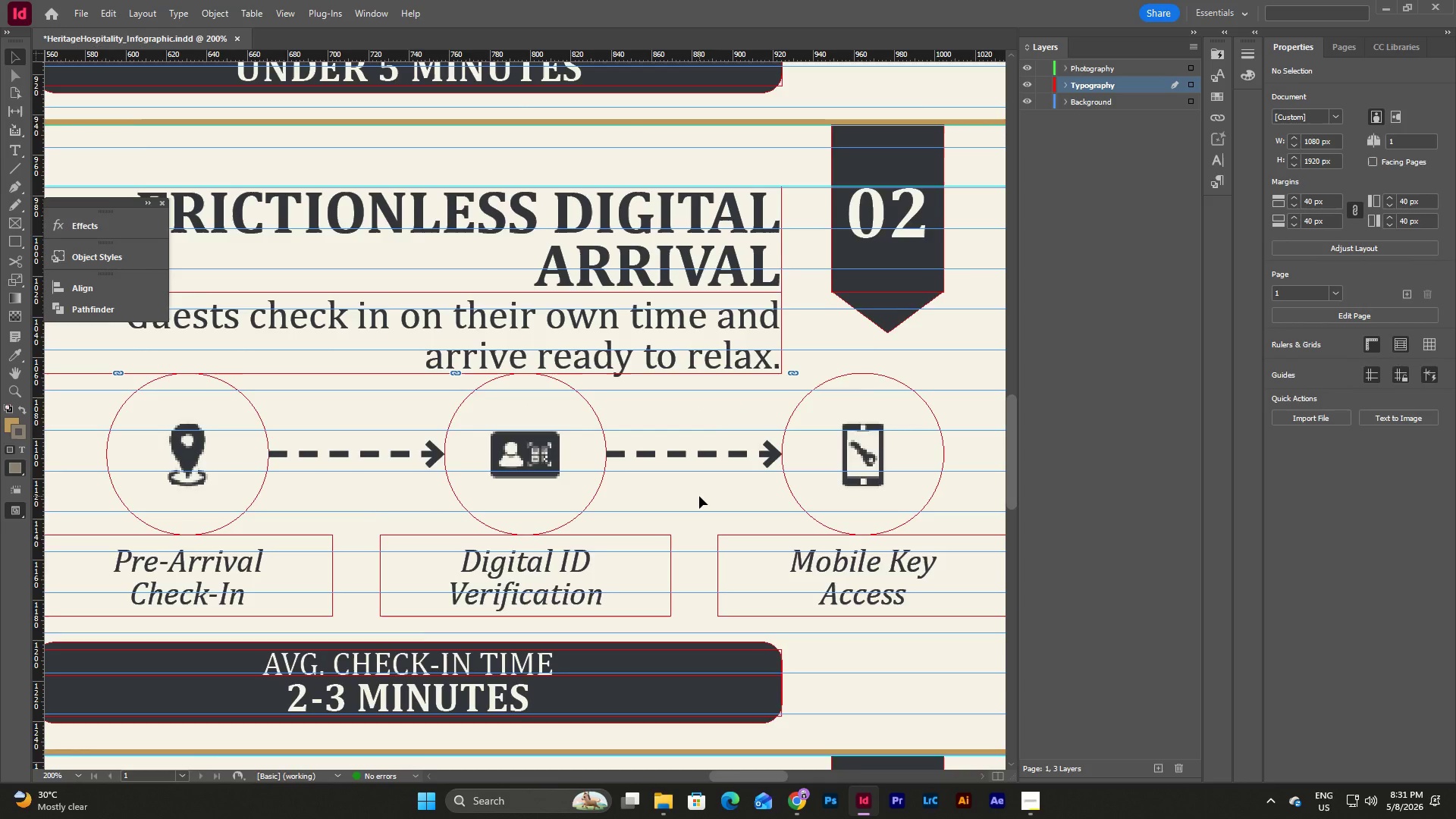 
scroll: coordinate [699, 496], scroll_direction: down, amount: 5.0
 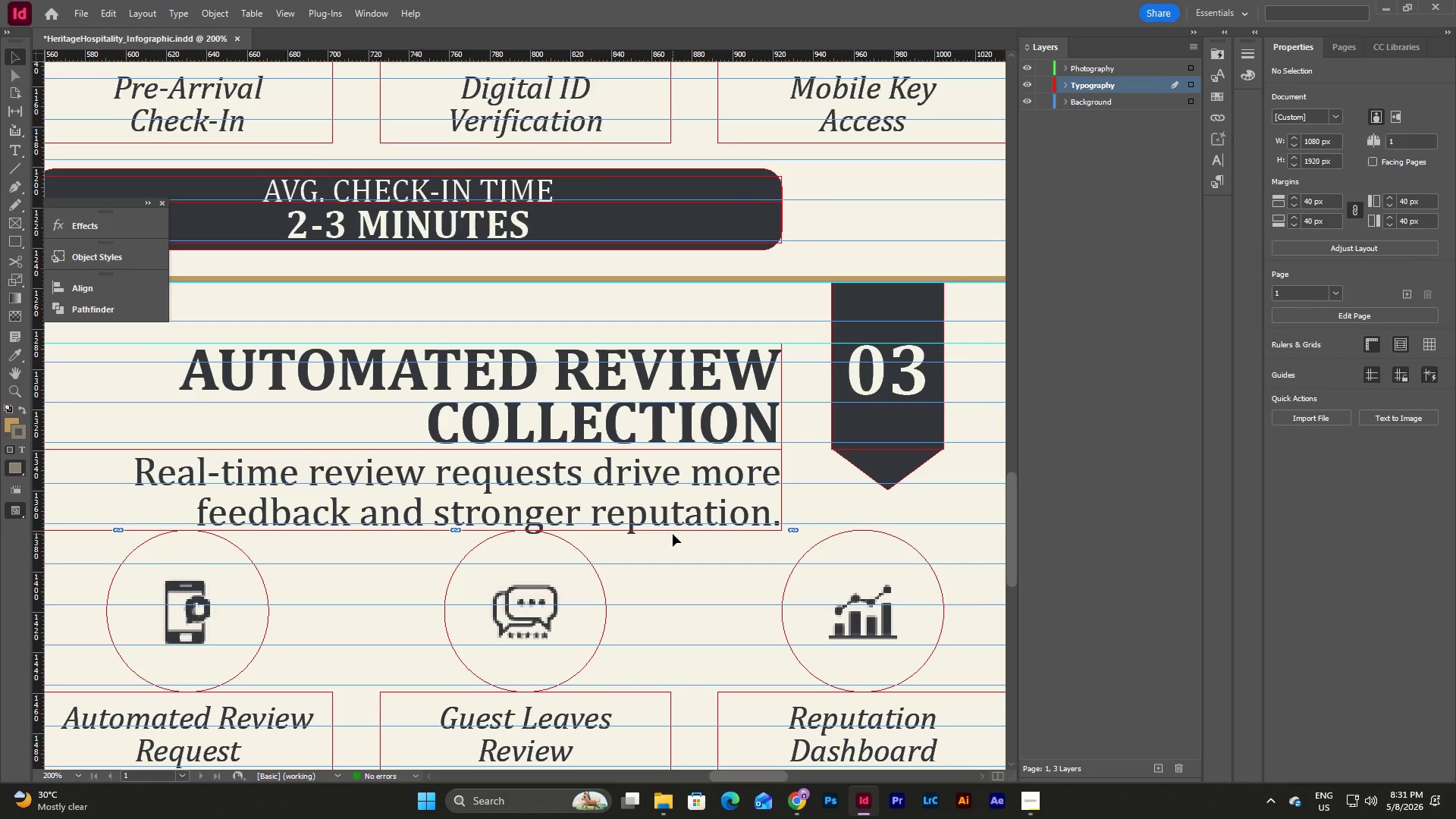 
left_click([669, 608])
 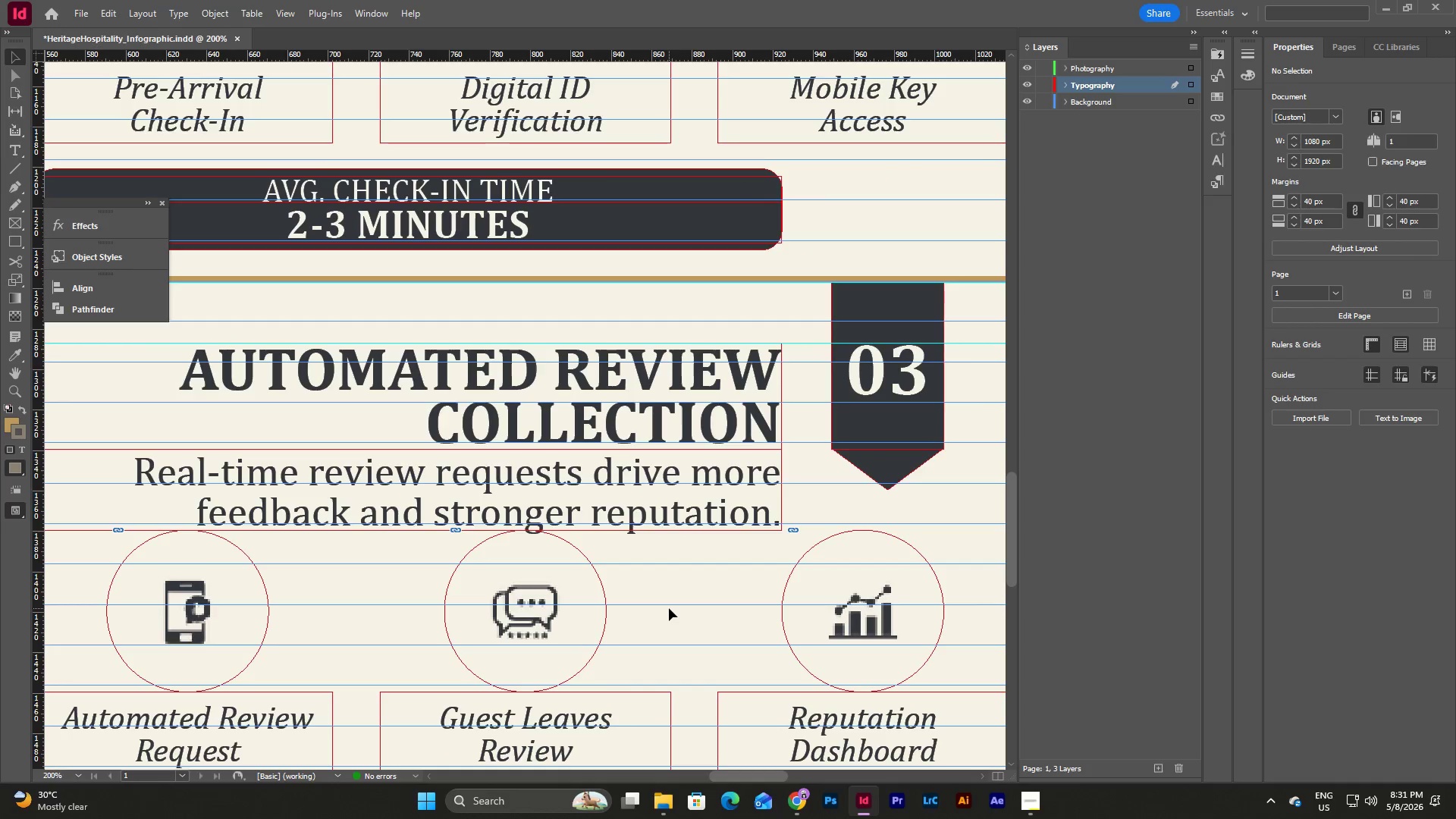 
key(Control+V)
 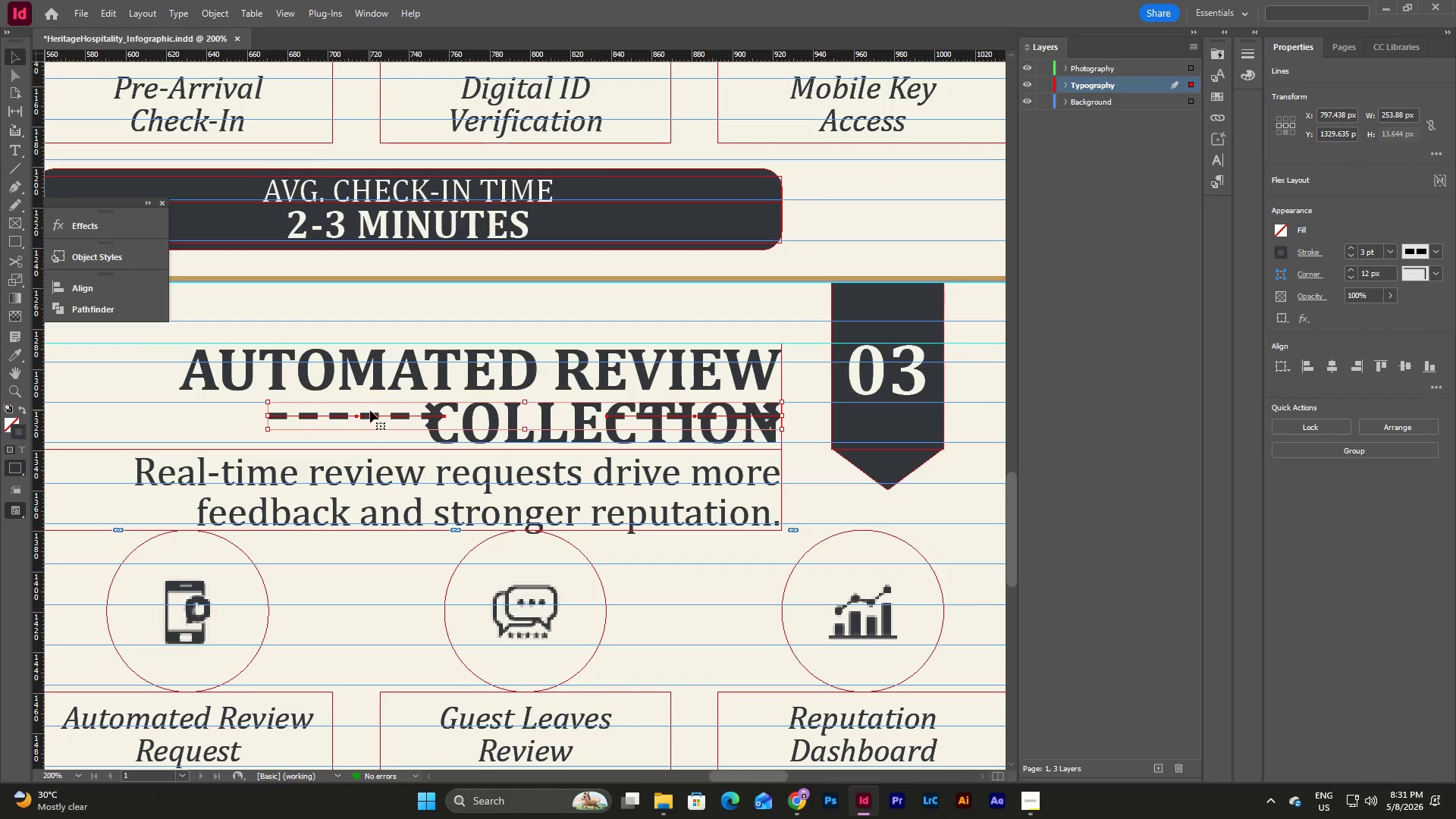 
left_click_drag(start_coordinate=[371, 416], to_coordinate=[376, 614])
 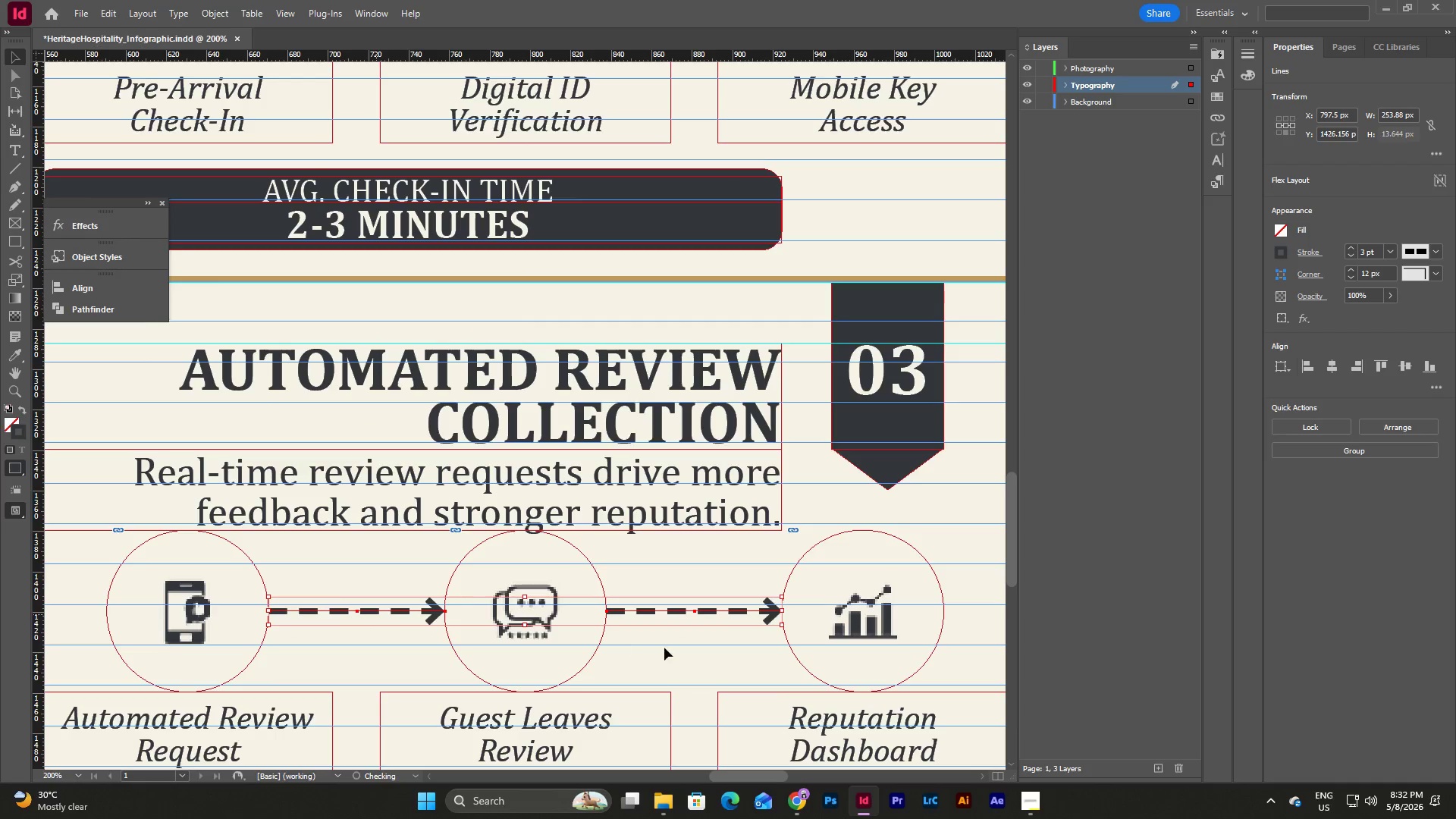 
left_click([724, 655])
 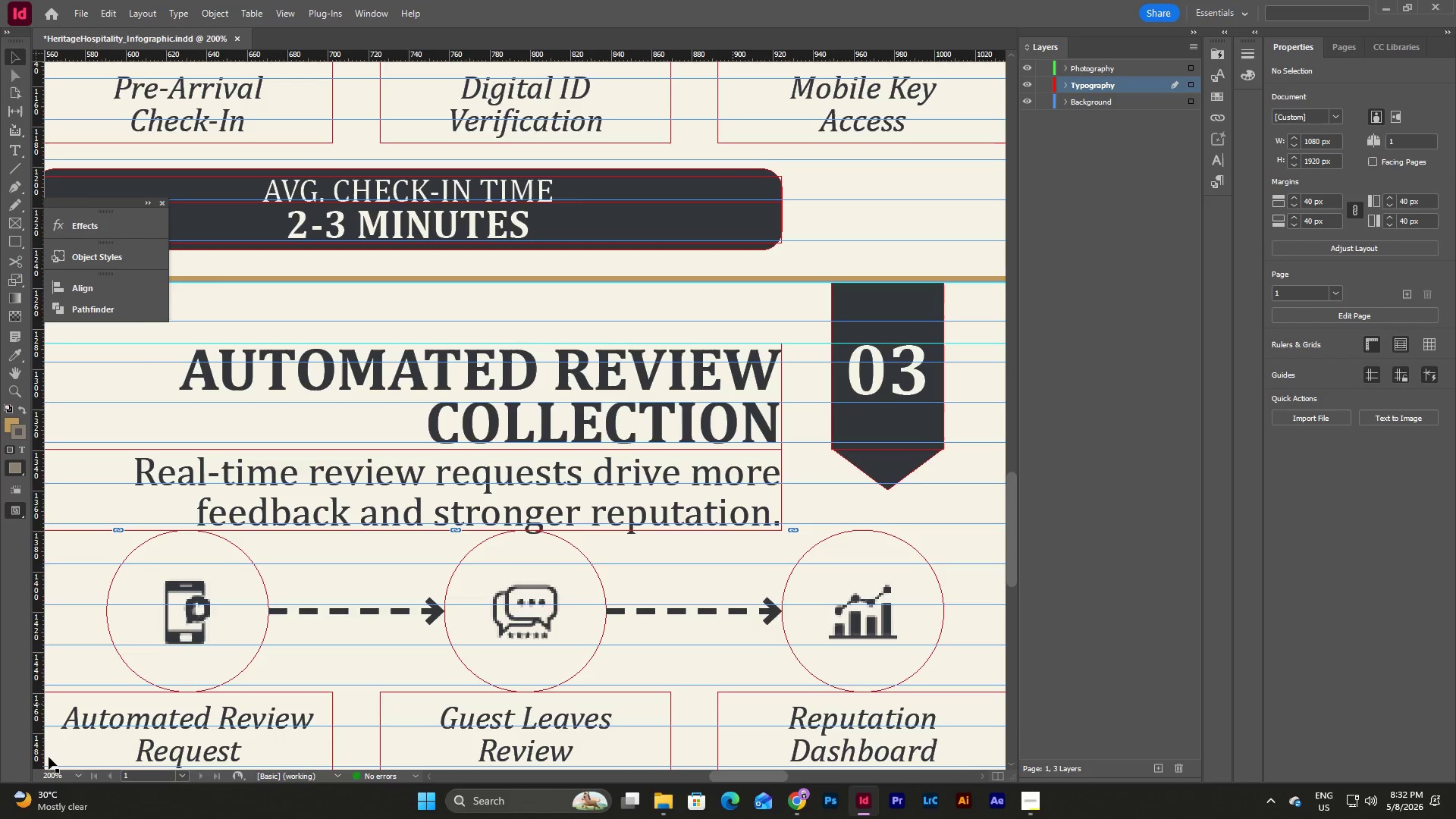 
left_click([79, 778])
 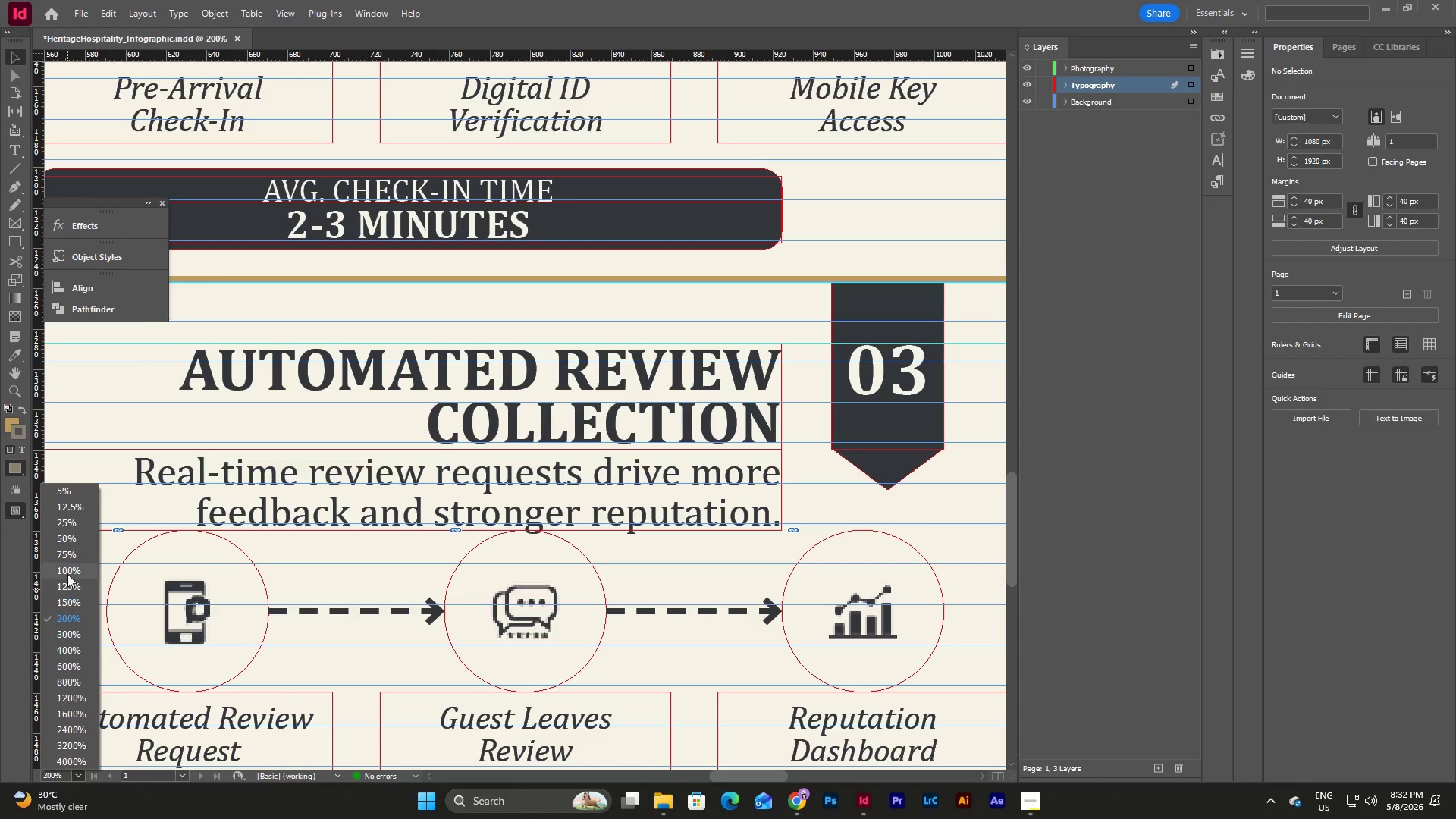 
left_click([67, 574])
 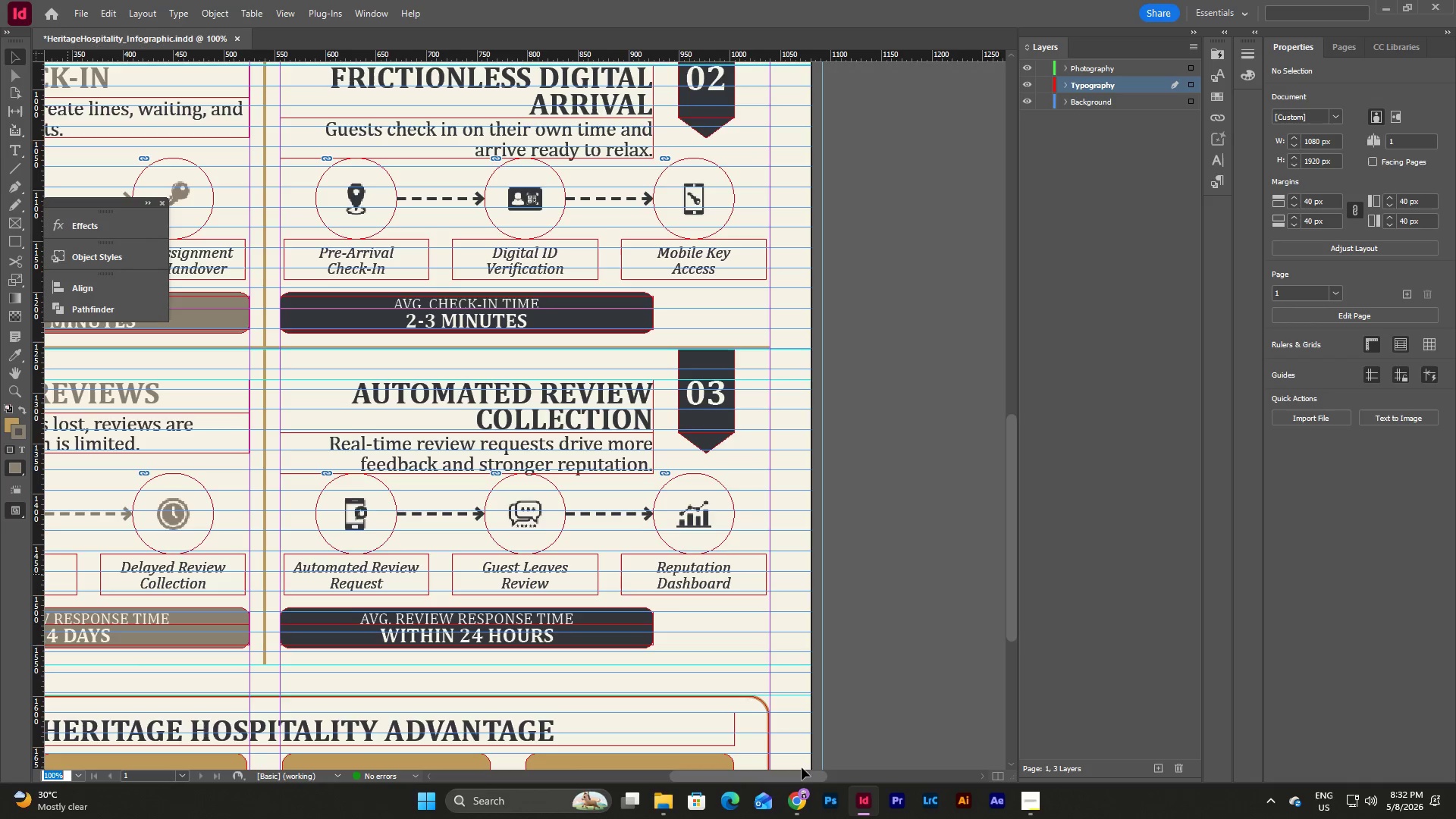 
left_click_drag(start_coordinate=[792, 777], to_coordinate=[736, 778])
 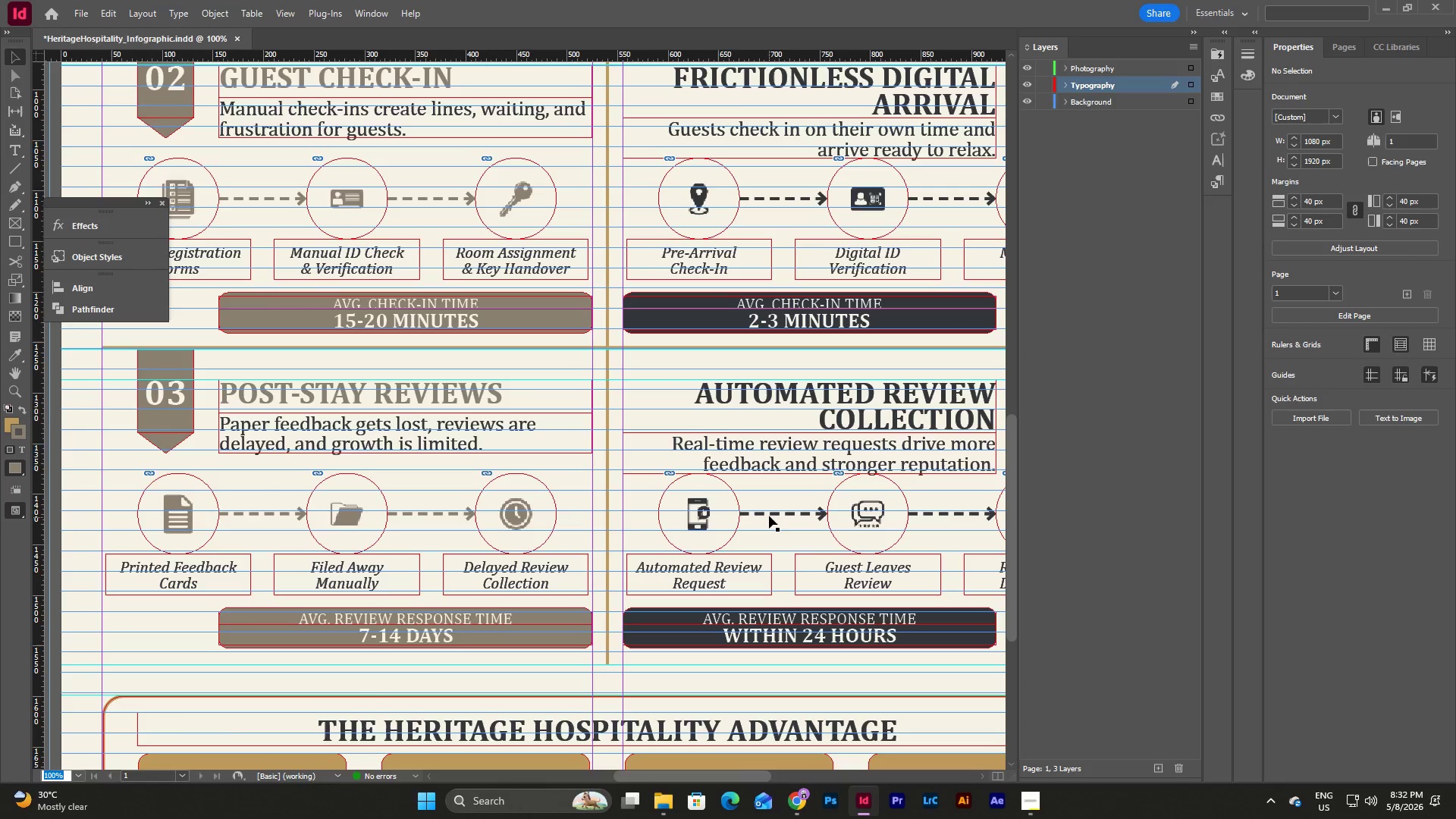 
left_click([769, 516])
 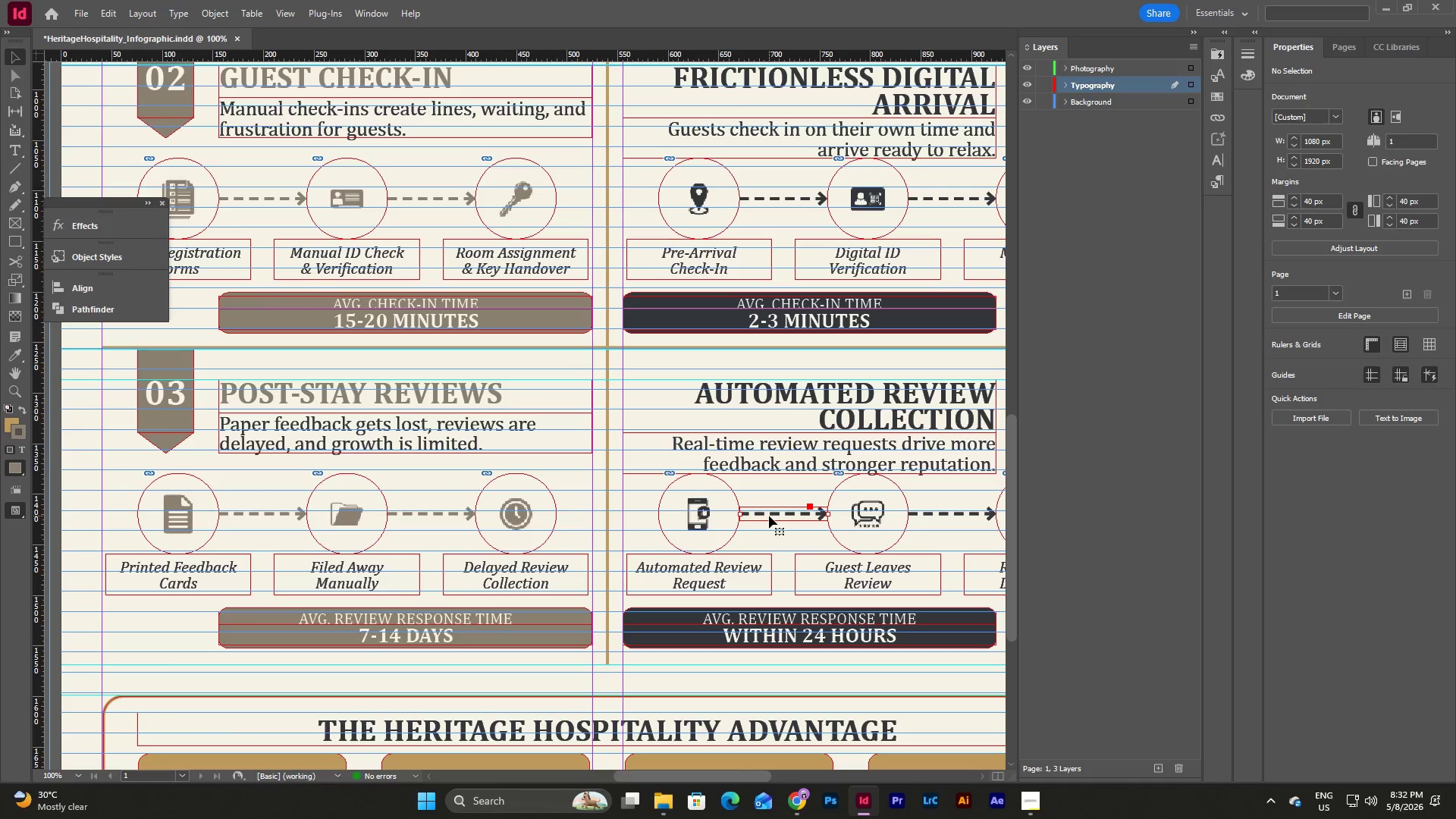 
hold_key(key=ShiftLeft, duration=1.03)
left_click([448, 513])
 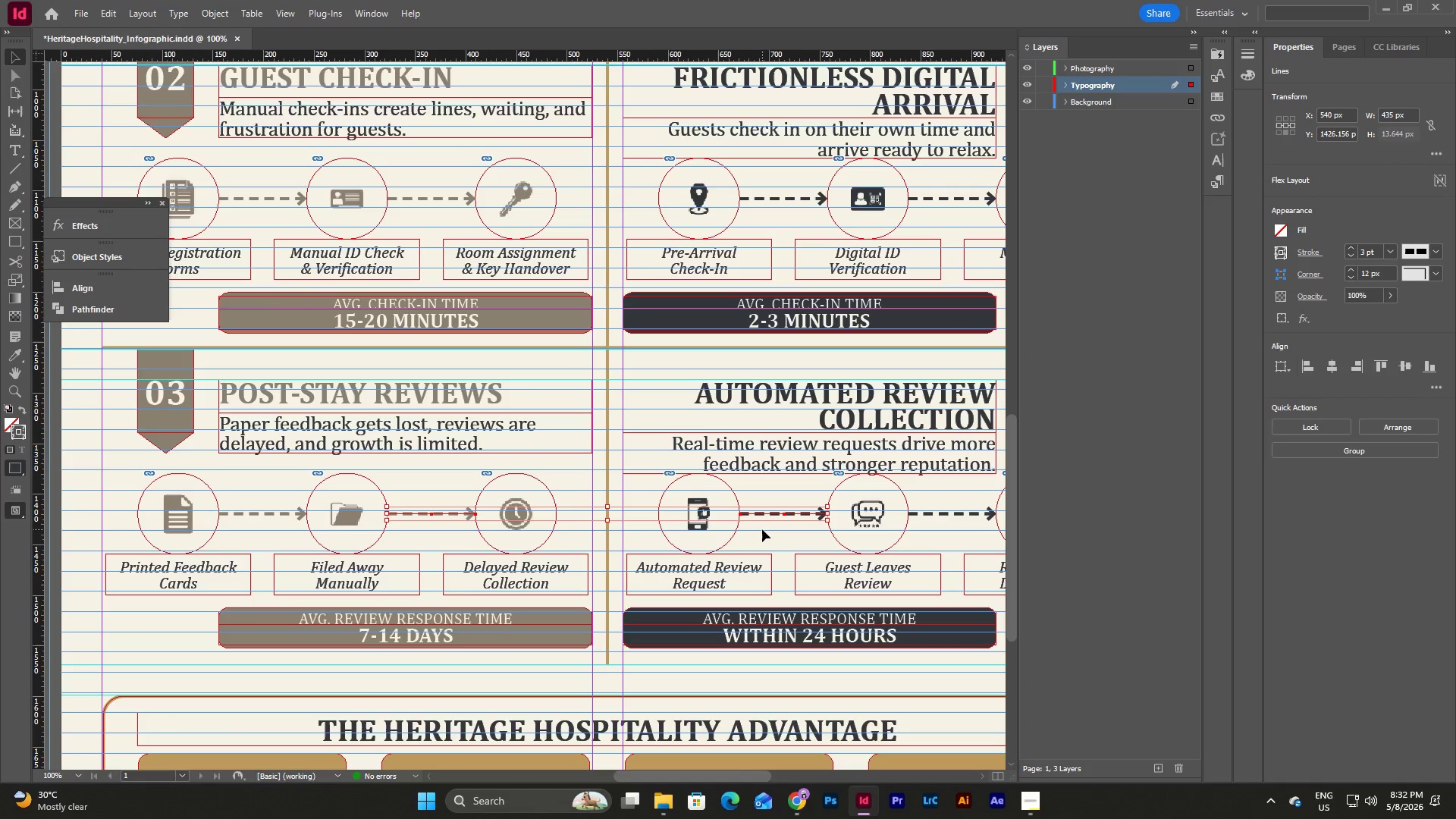 
left_click([786, 533])
 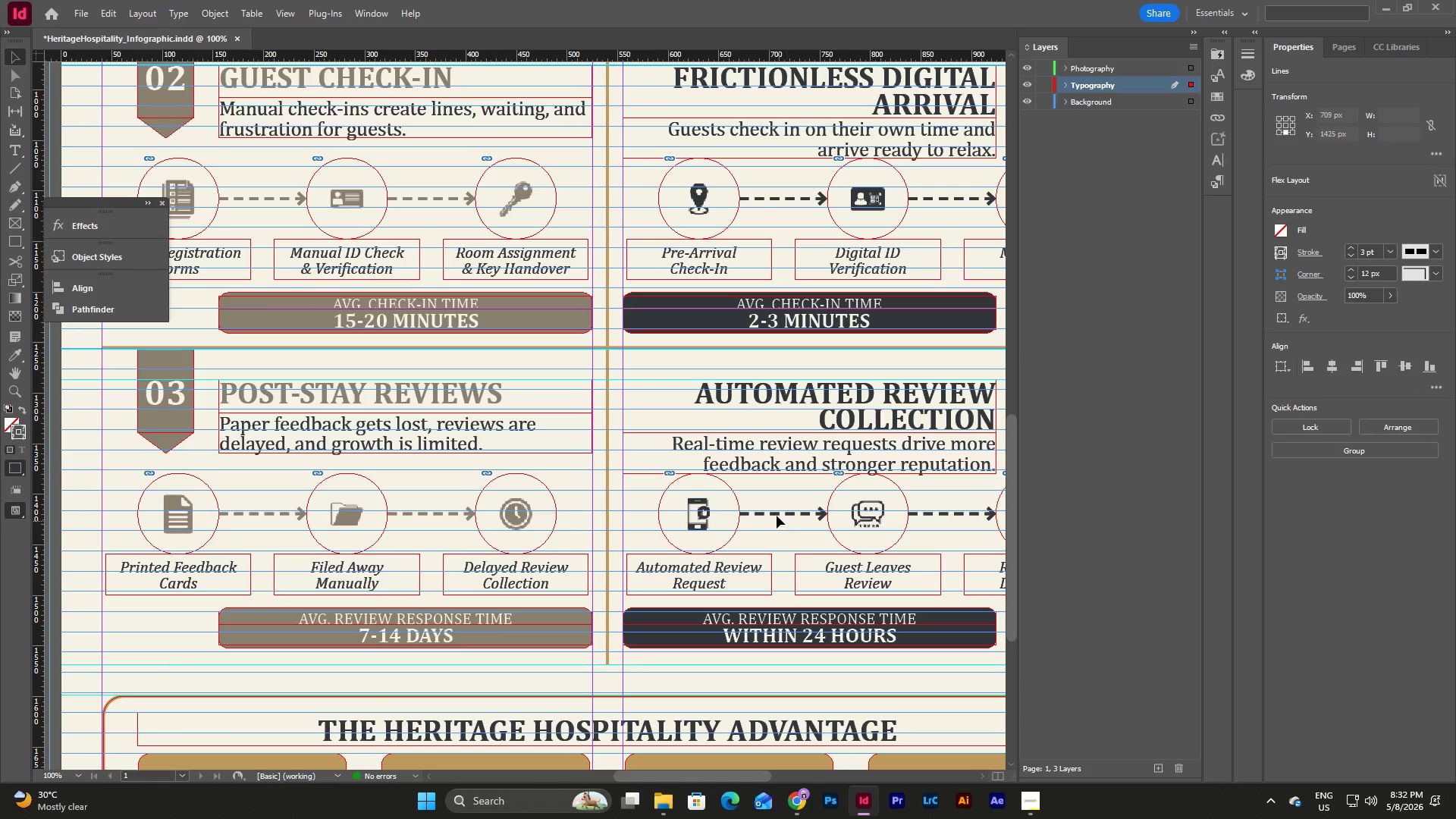 
left_click([777, 514])
 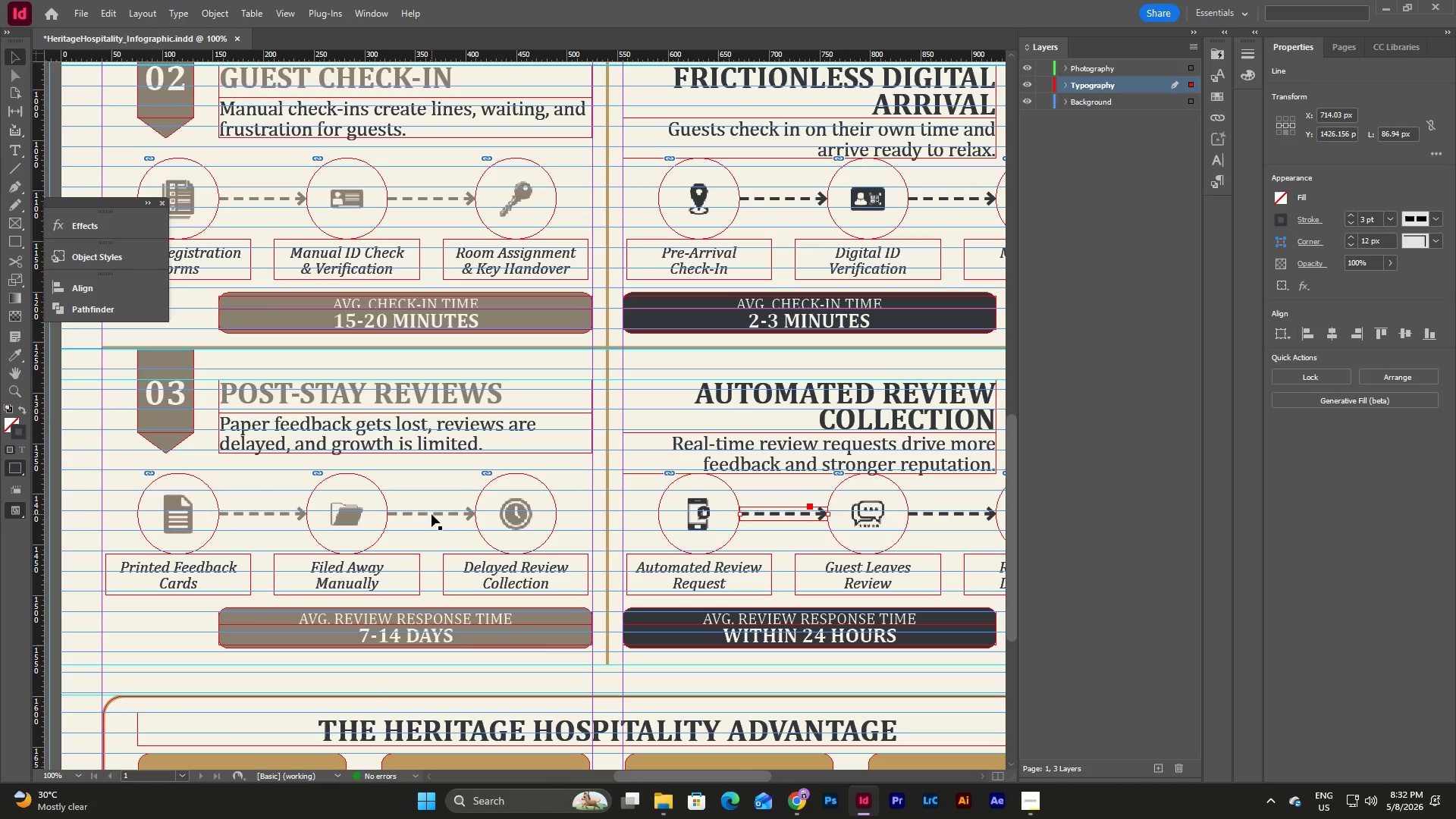 
left_click([431, 514])
 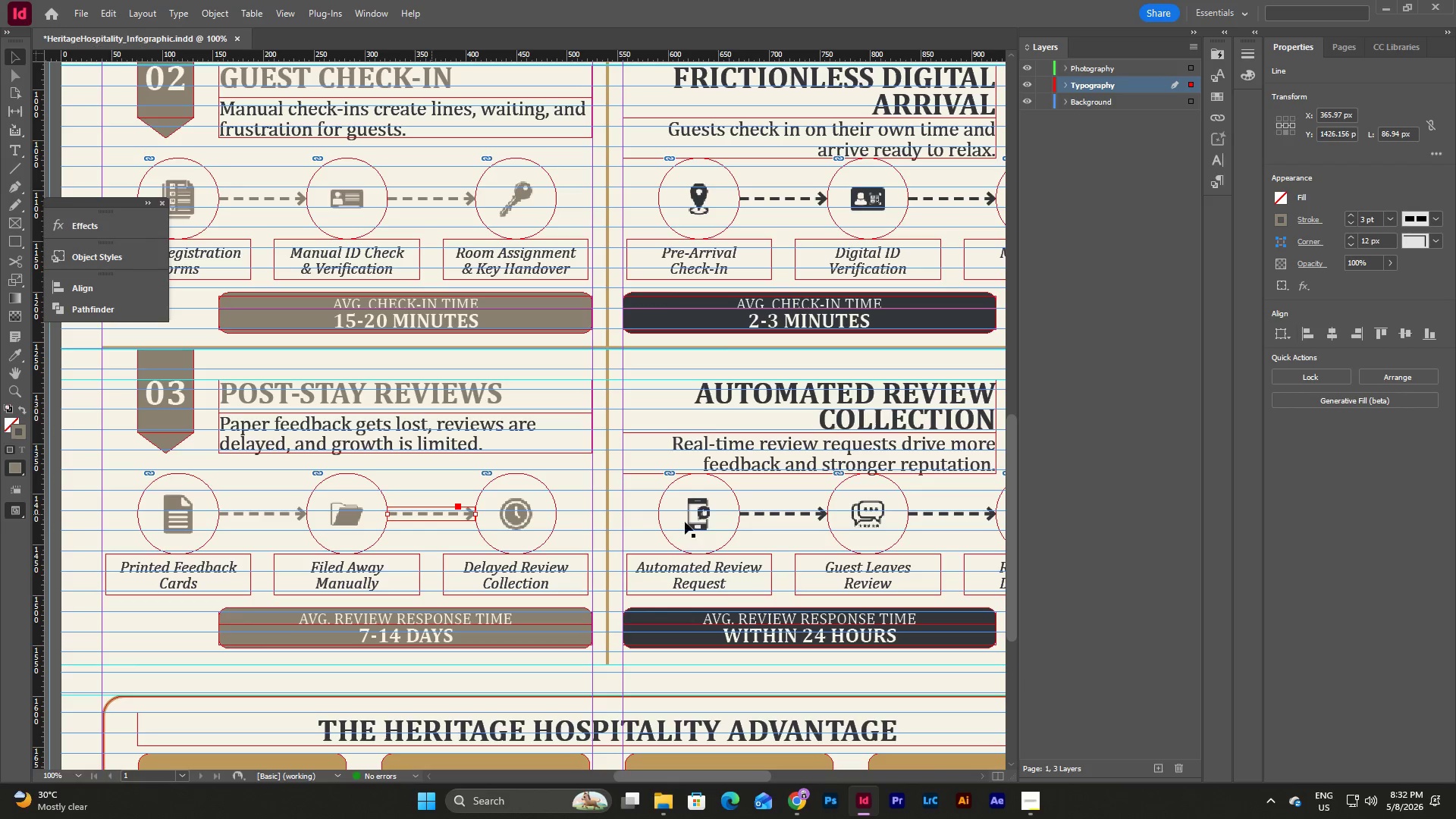 
scroll: coordinate [724, 564], scroll_direction: up, amount: 5.0
 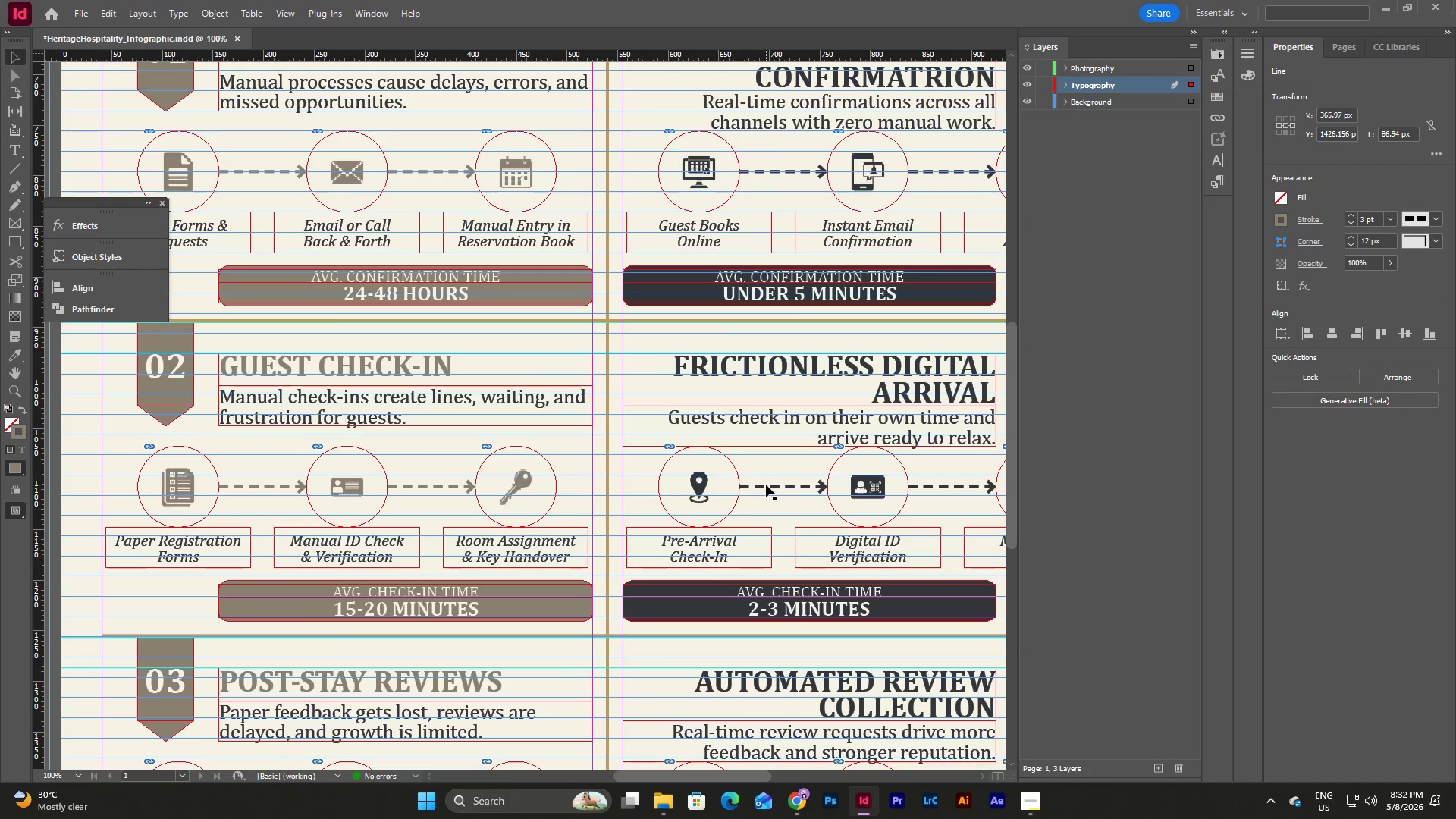 
left_click([766, 485])
 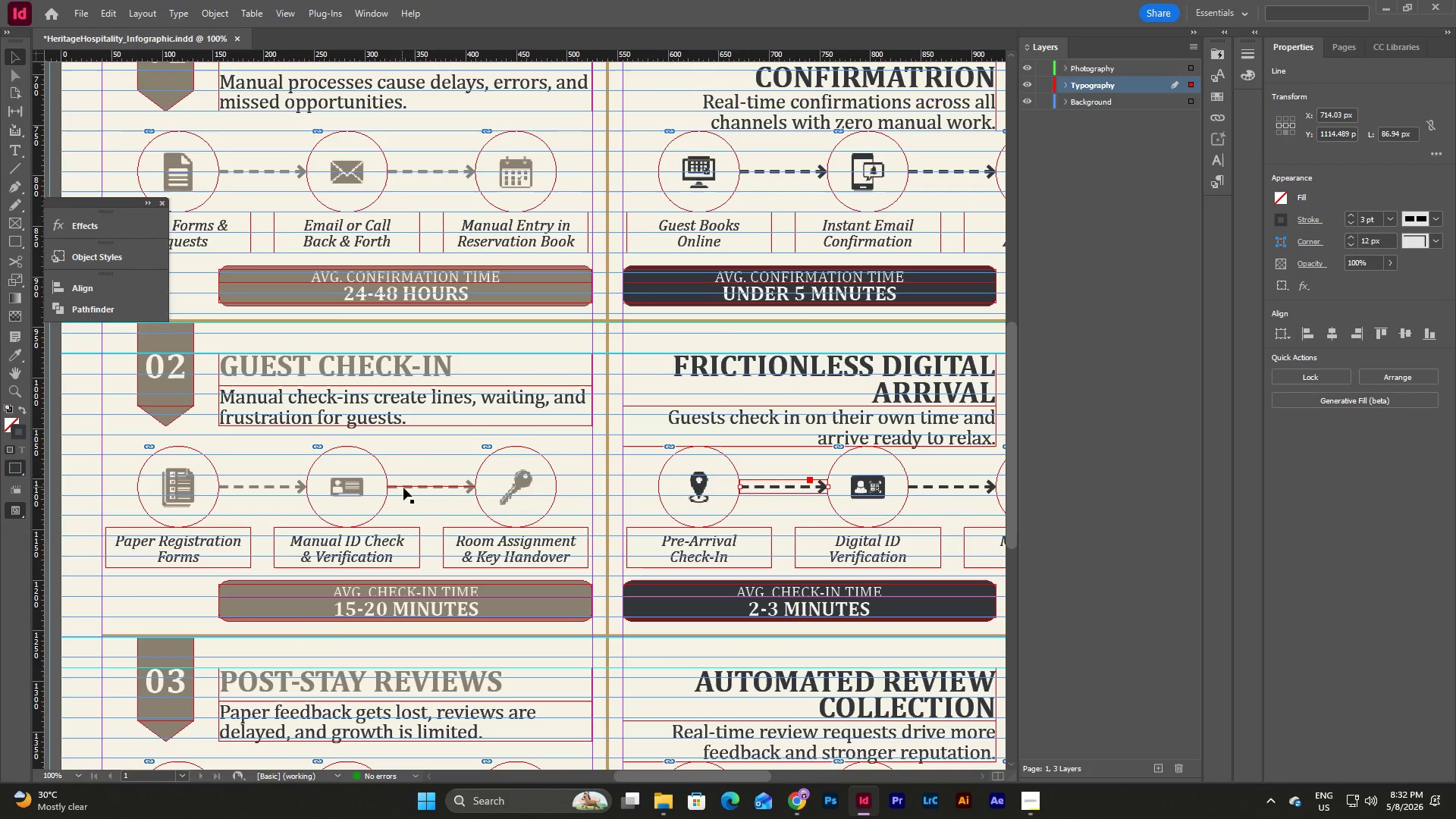 
left_click([406, 488])
 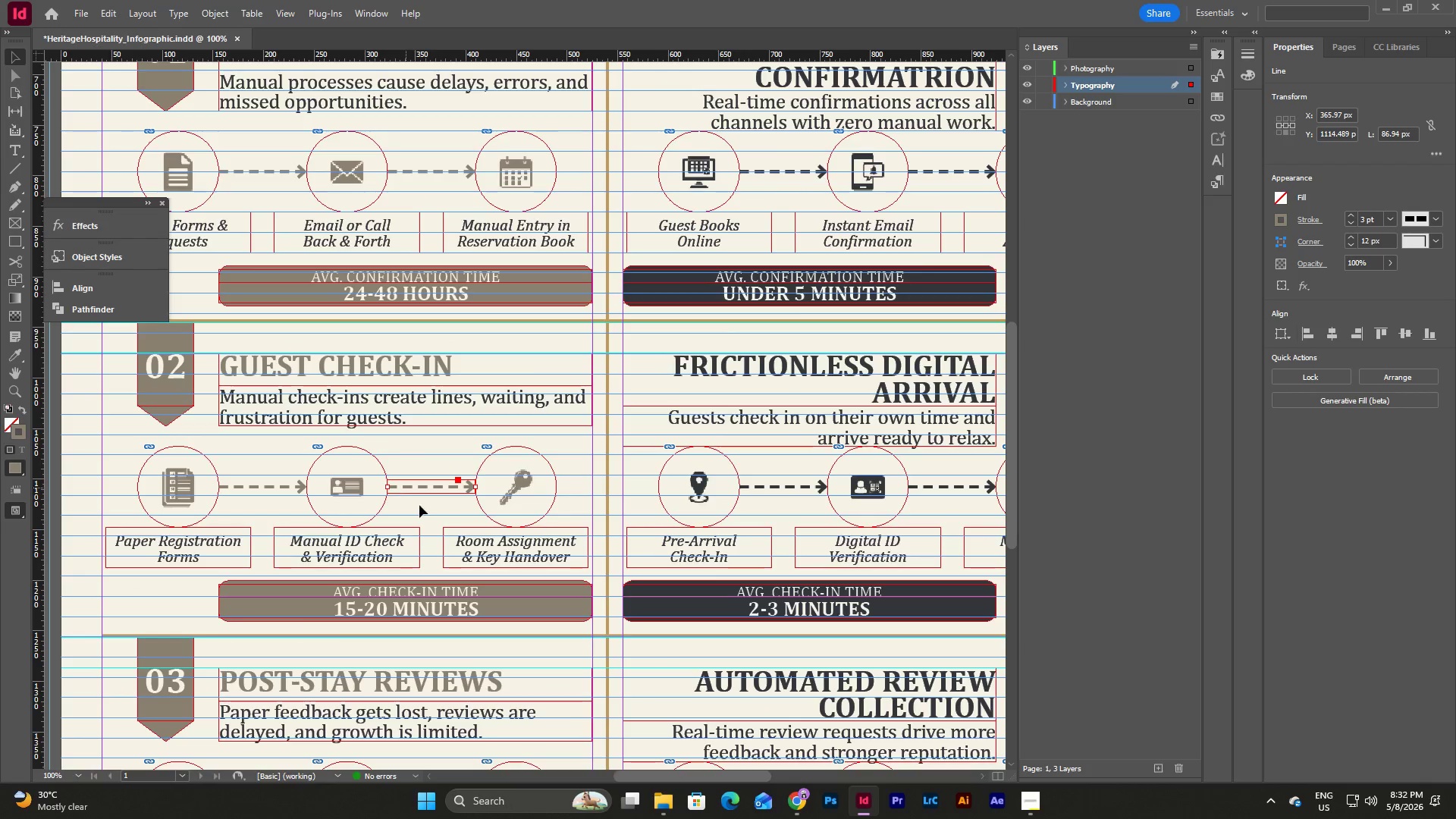 
scroll: coordinate [428, 519], scroll_direction: up, amount: 3.0
 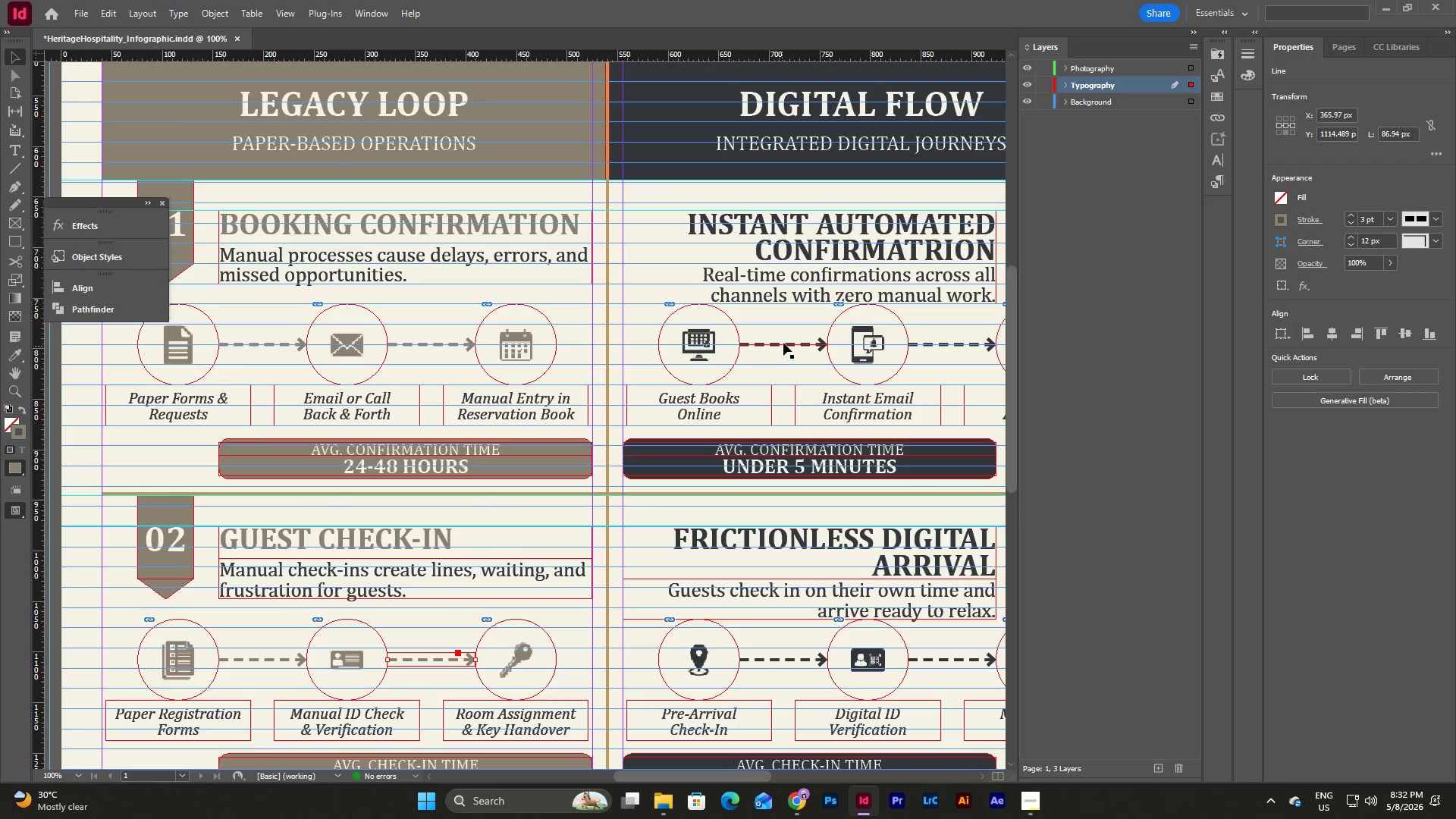 
left_click([783, 342])
 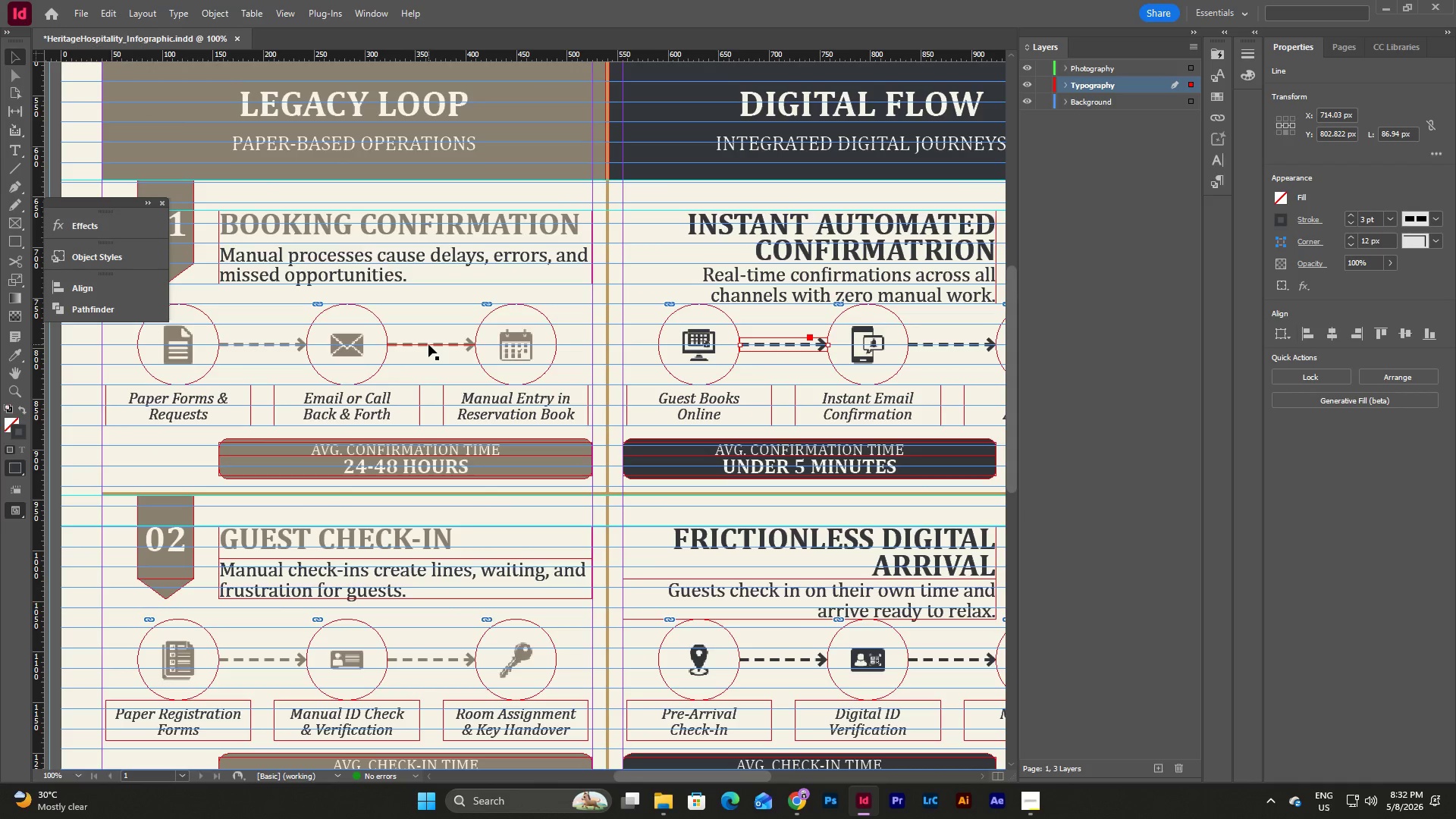 
left_click([428, 344])
 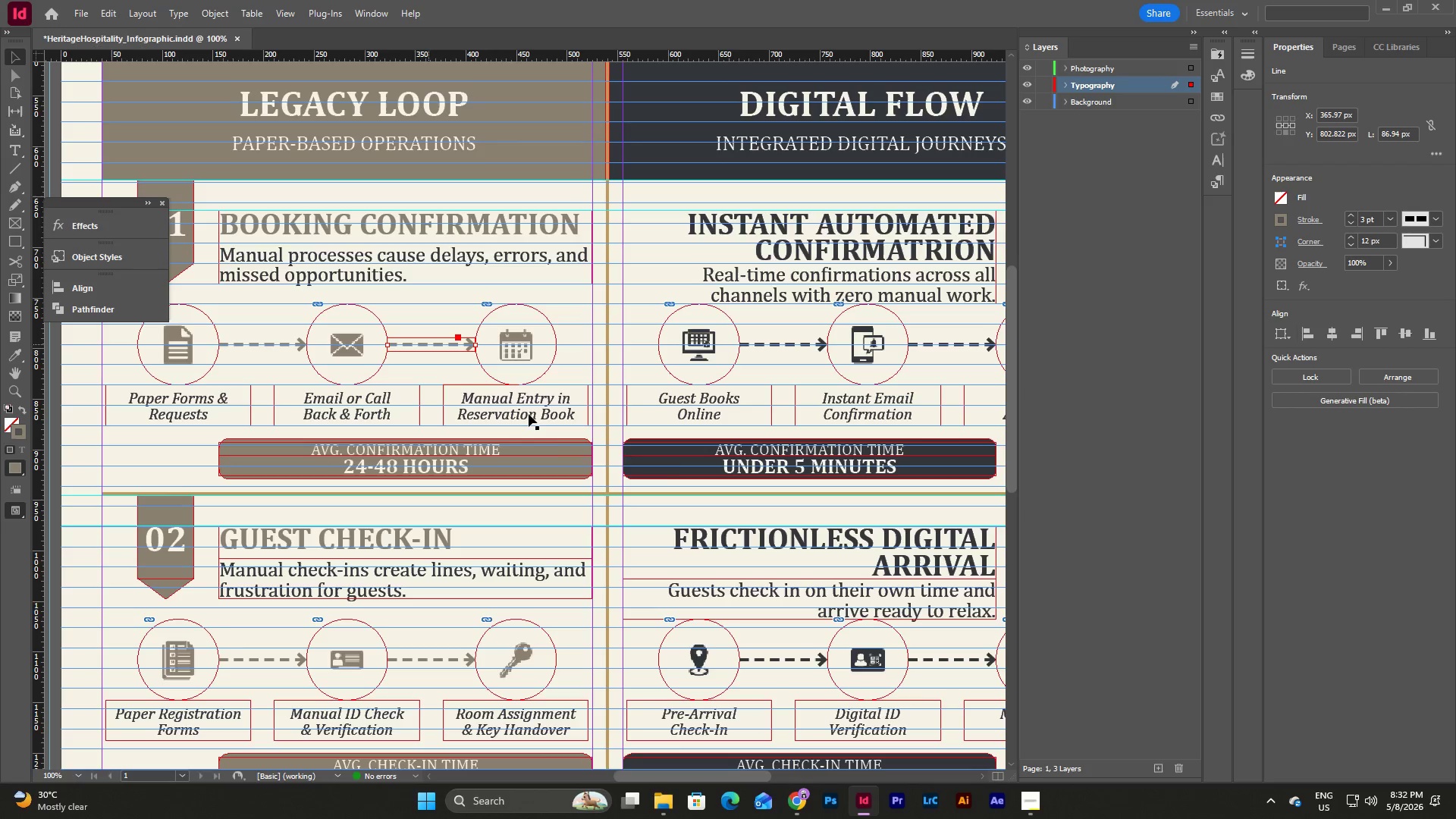 
scroll: coordinate [676, 466], scroll_direction: down, amount: 8.0
 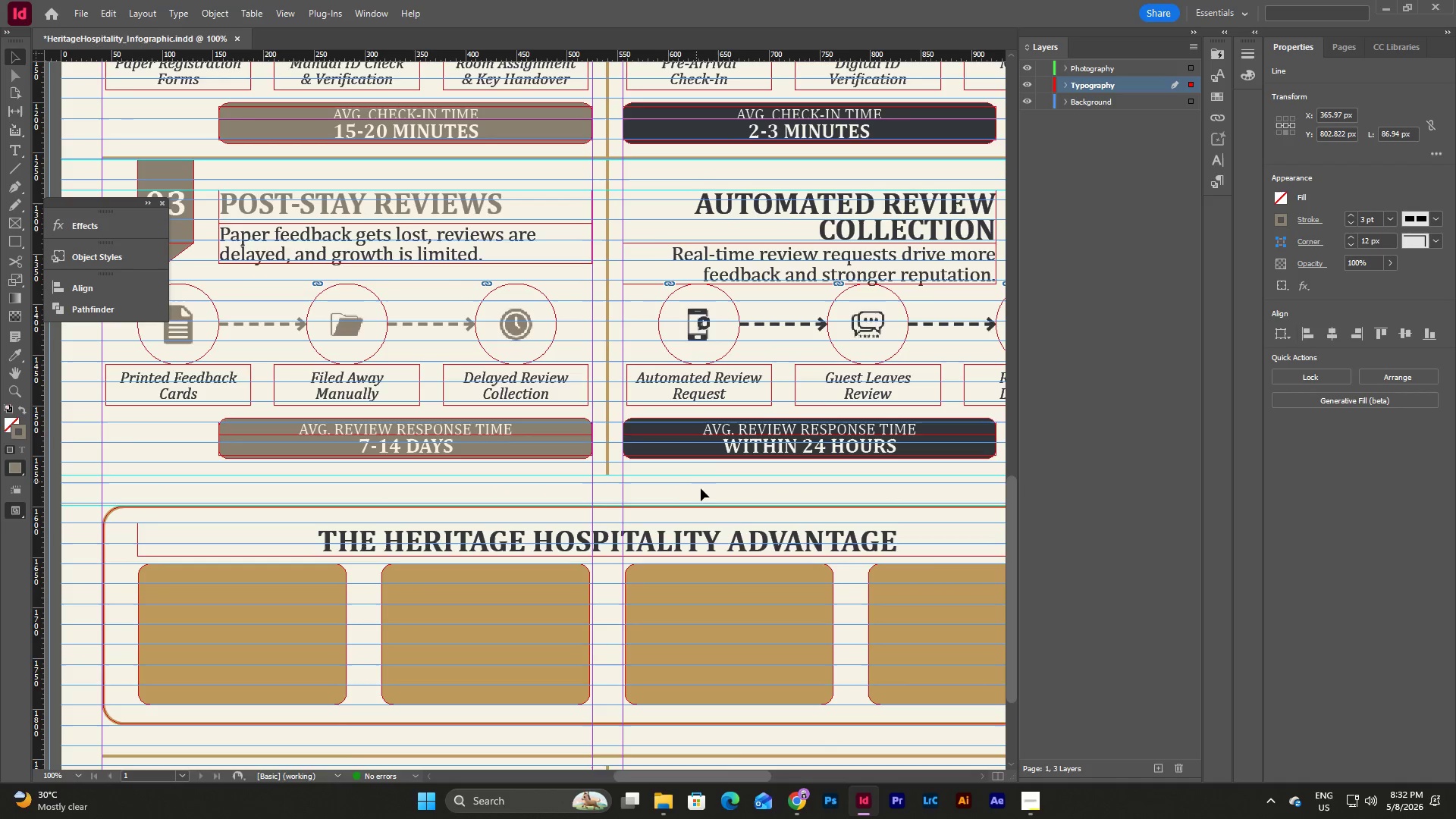 
left_click([704, 495])
 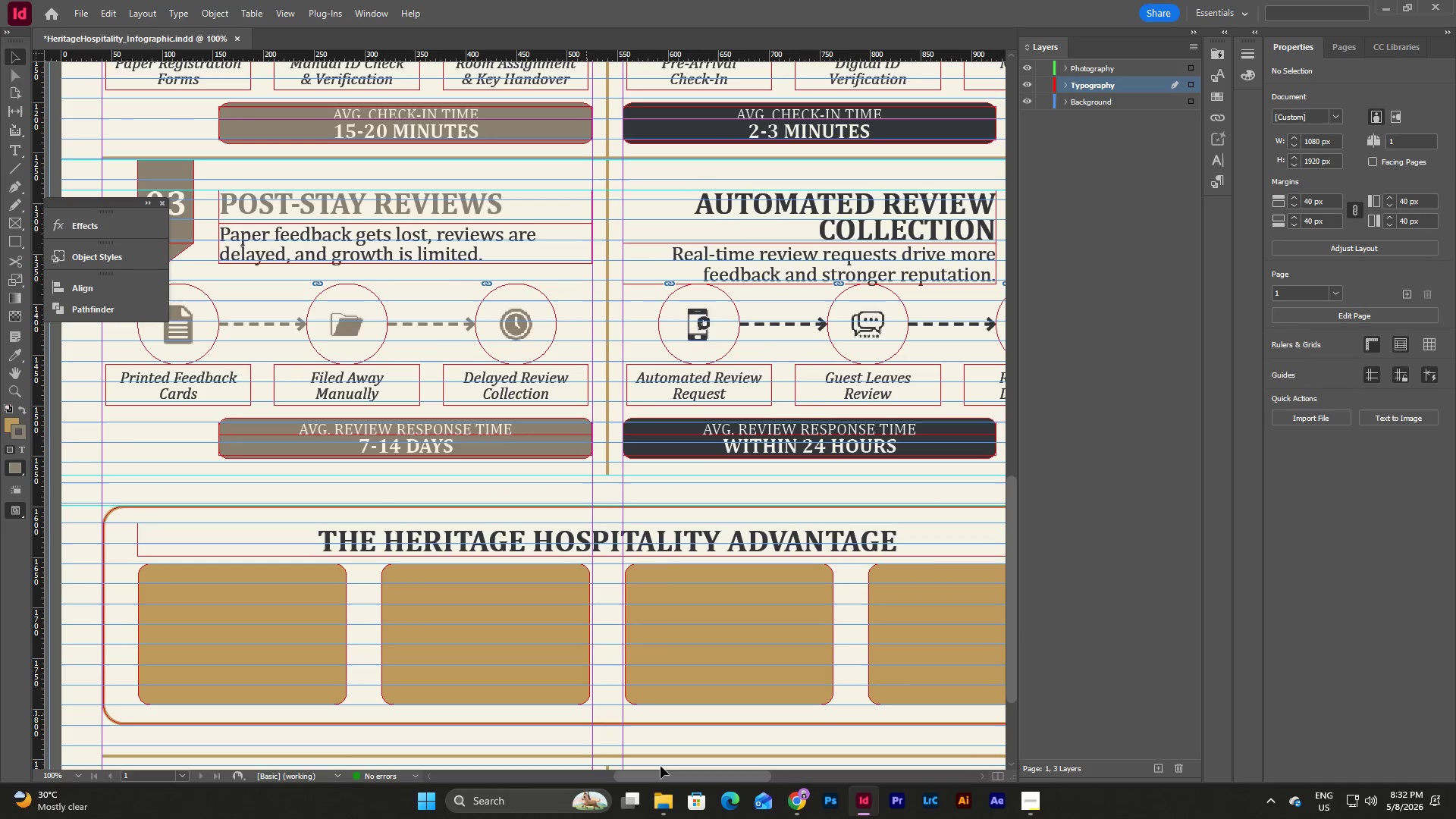 
left_click_drag(start_coordinate=[671, 775], to_coordinate=[676, 769])
 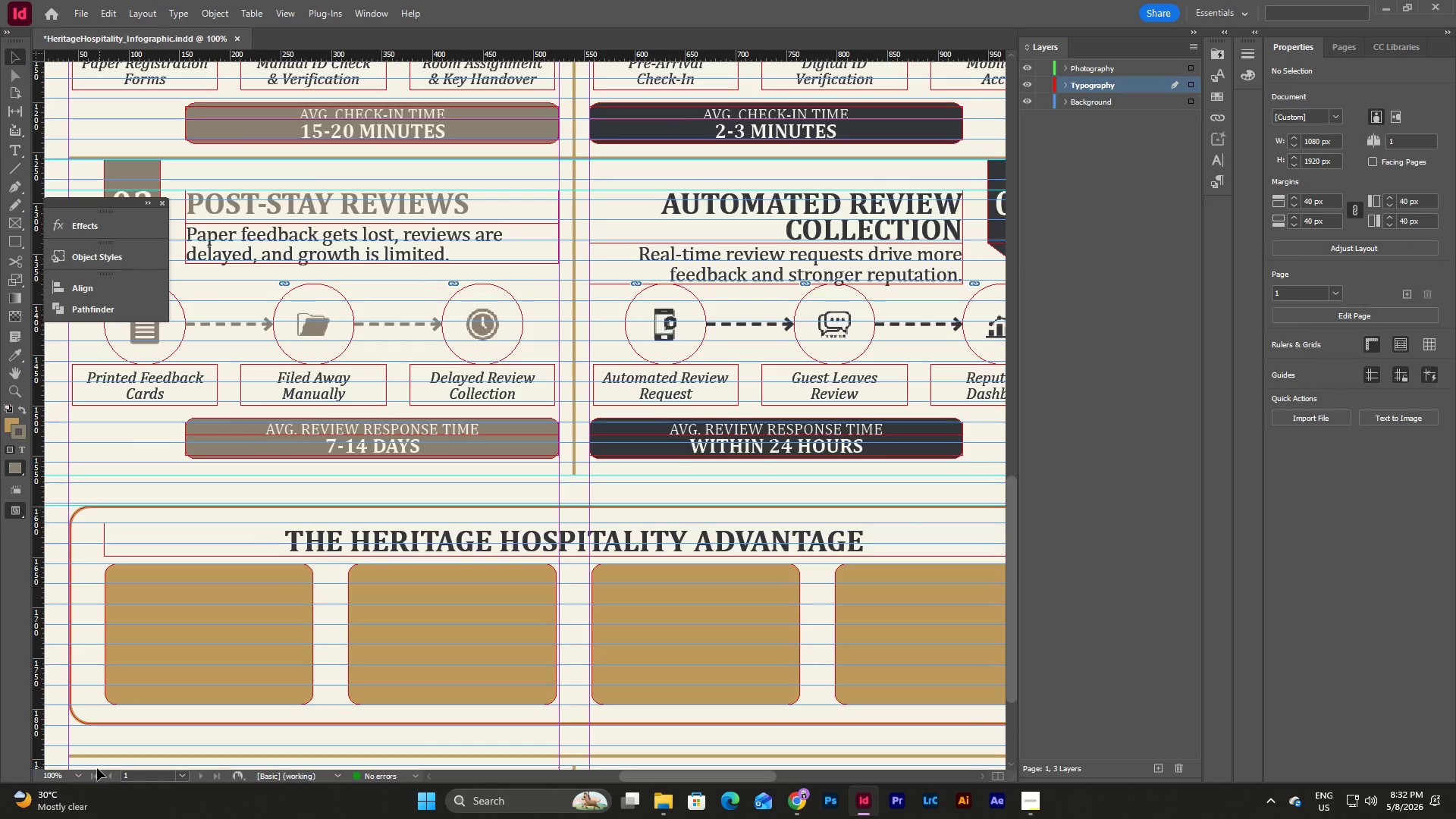 
left_click([81, 774])
 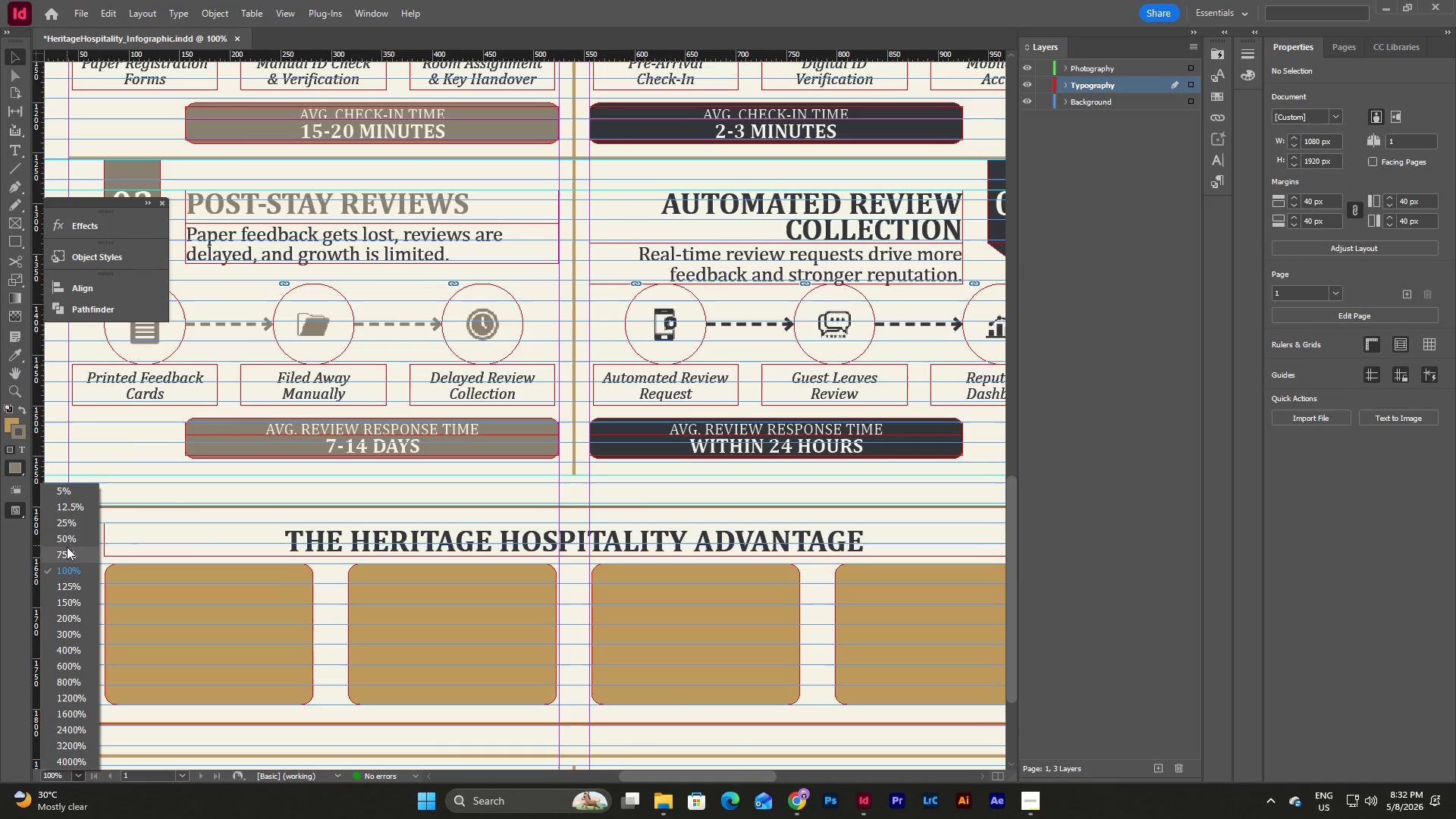 
left_click([71, 551])
 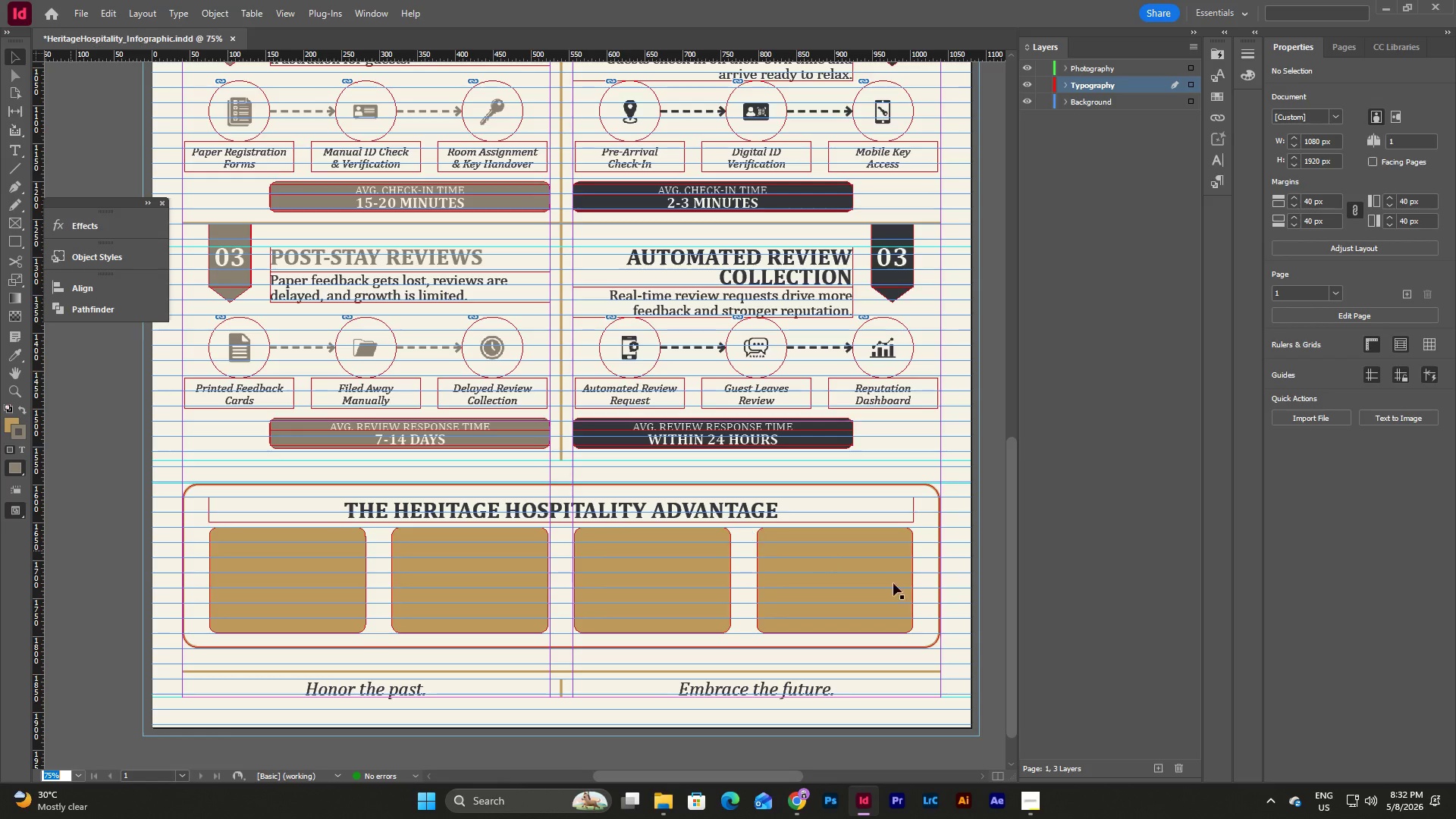 
scroll: coordinate [978, 624], scroll_direction: down, amount: 2.0
 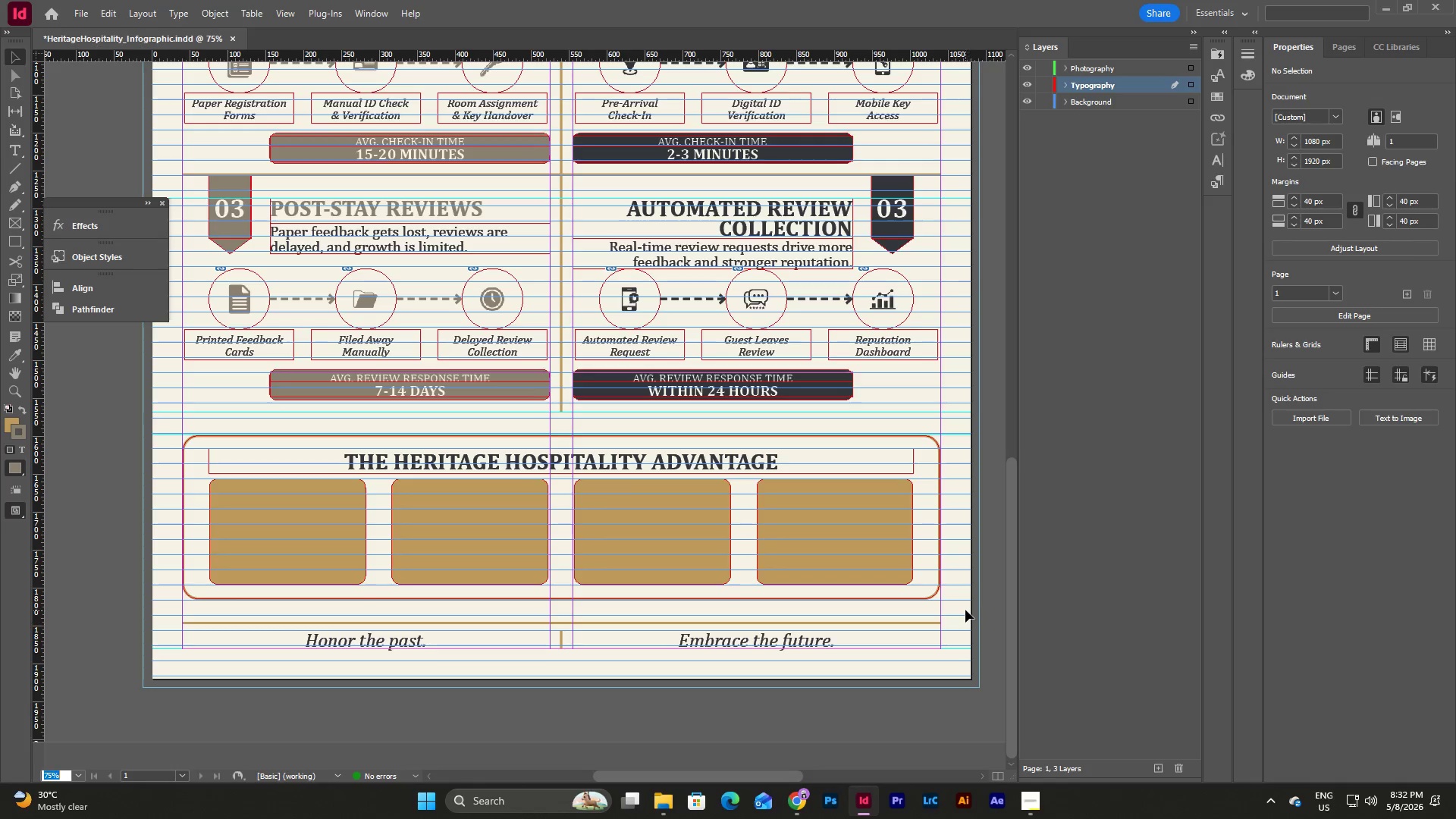 
left_click([965, 610])
 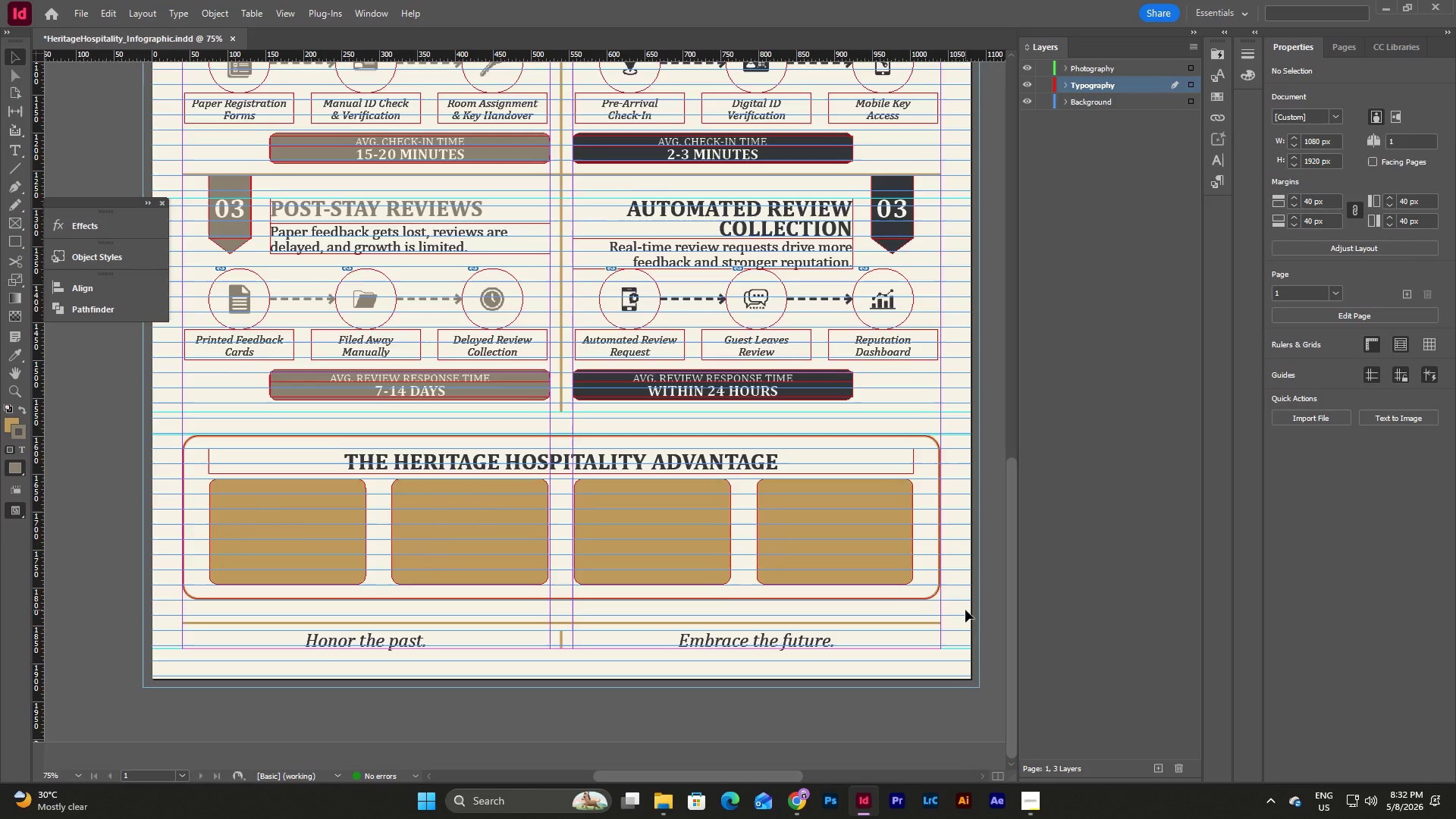 
key(W)
 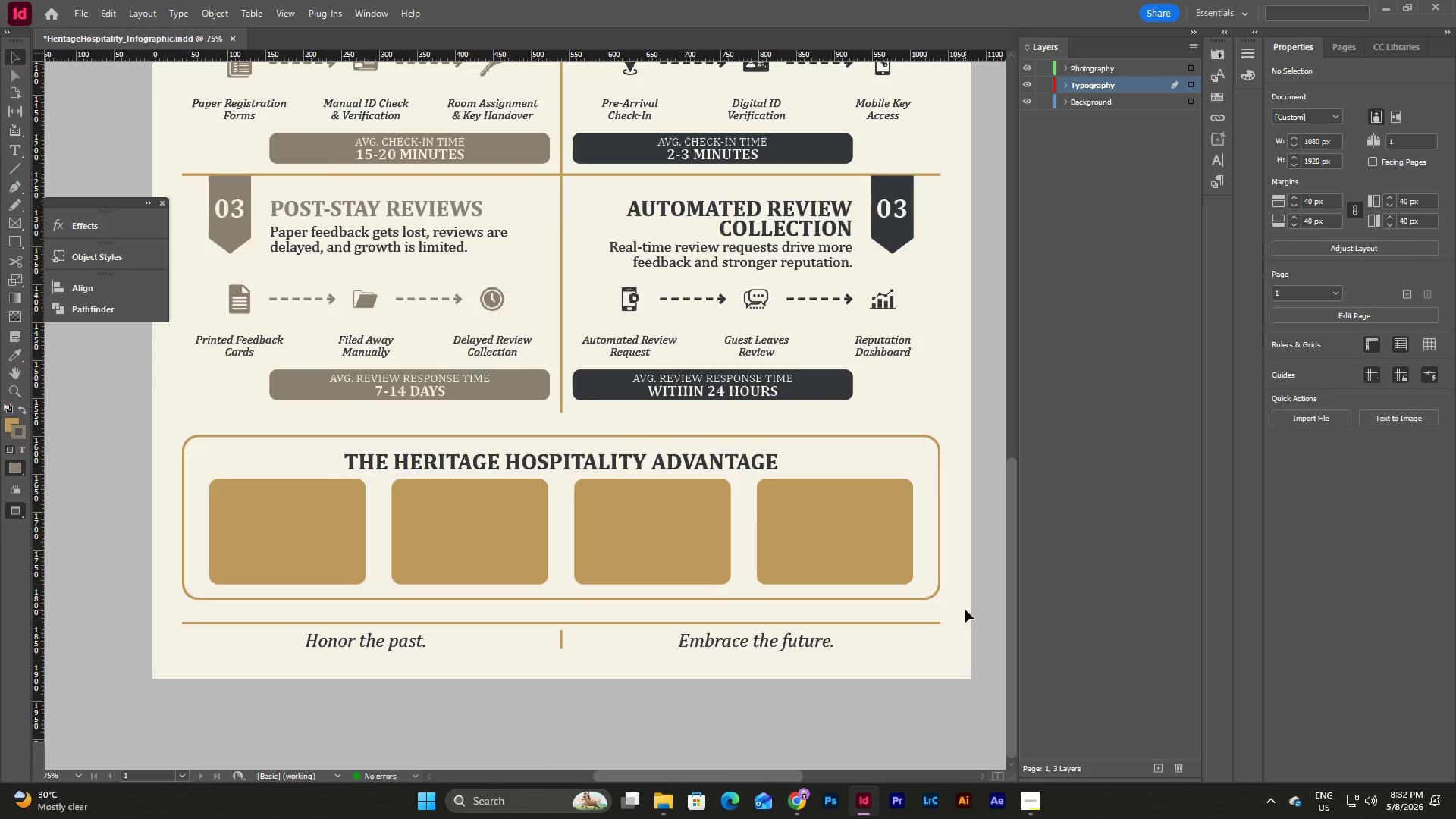 
scroll: coordinate [965, 610], scroll_direction: up, amount: 11.0
 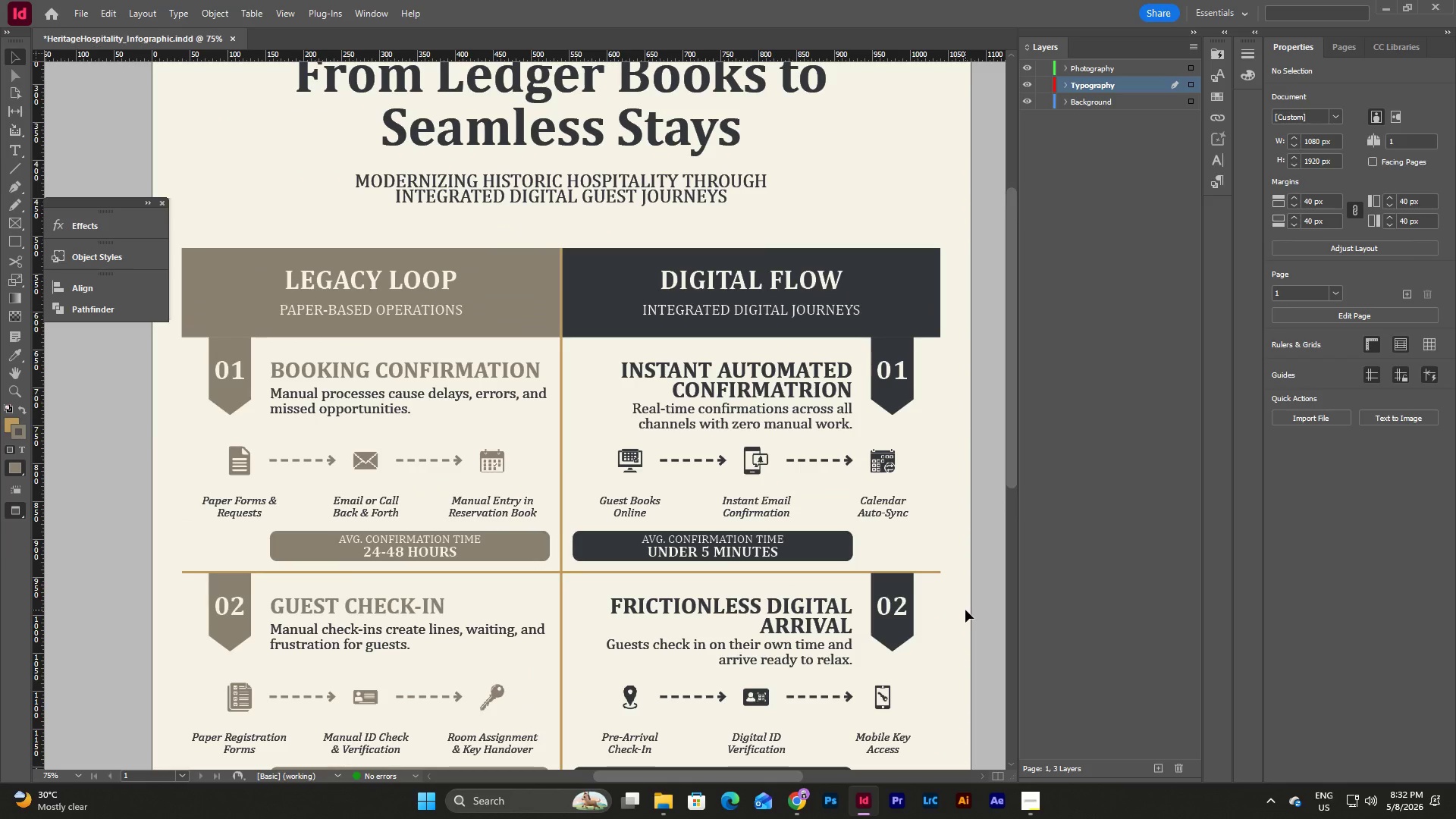 
scroll: coordinate [965, 610], scroll_direction: down, amount: 7.0
 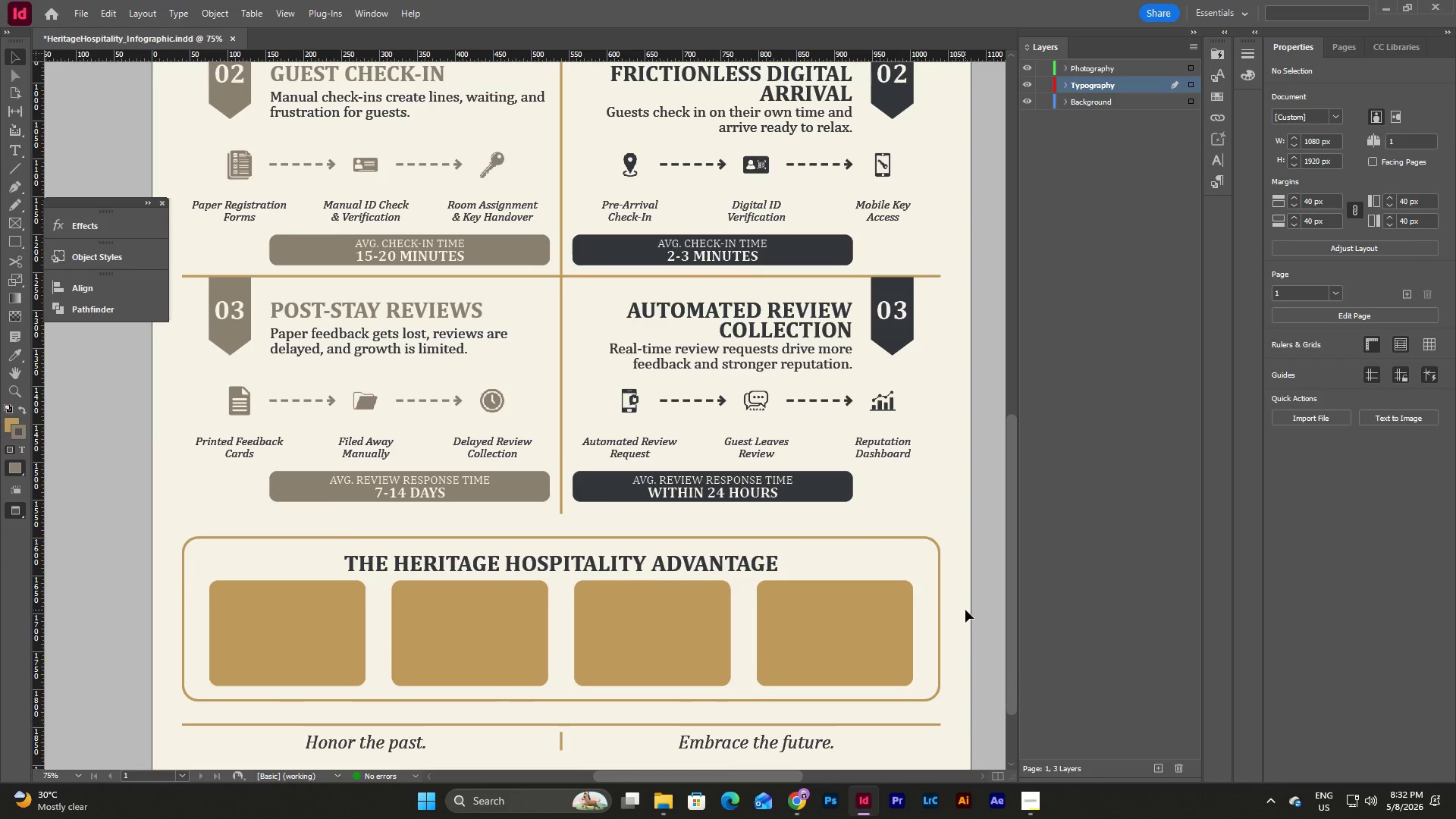 
scroll: coordinate [965, 610], scroll_direction: up, amount: 8.0
 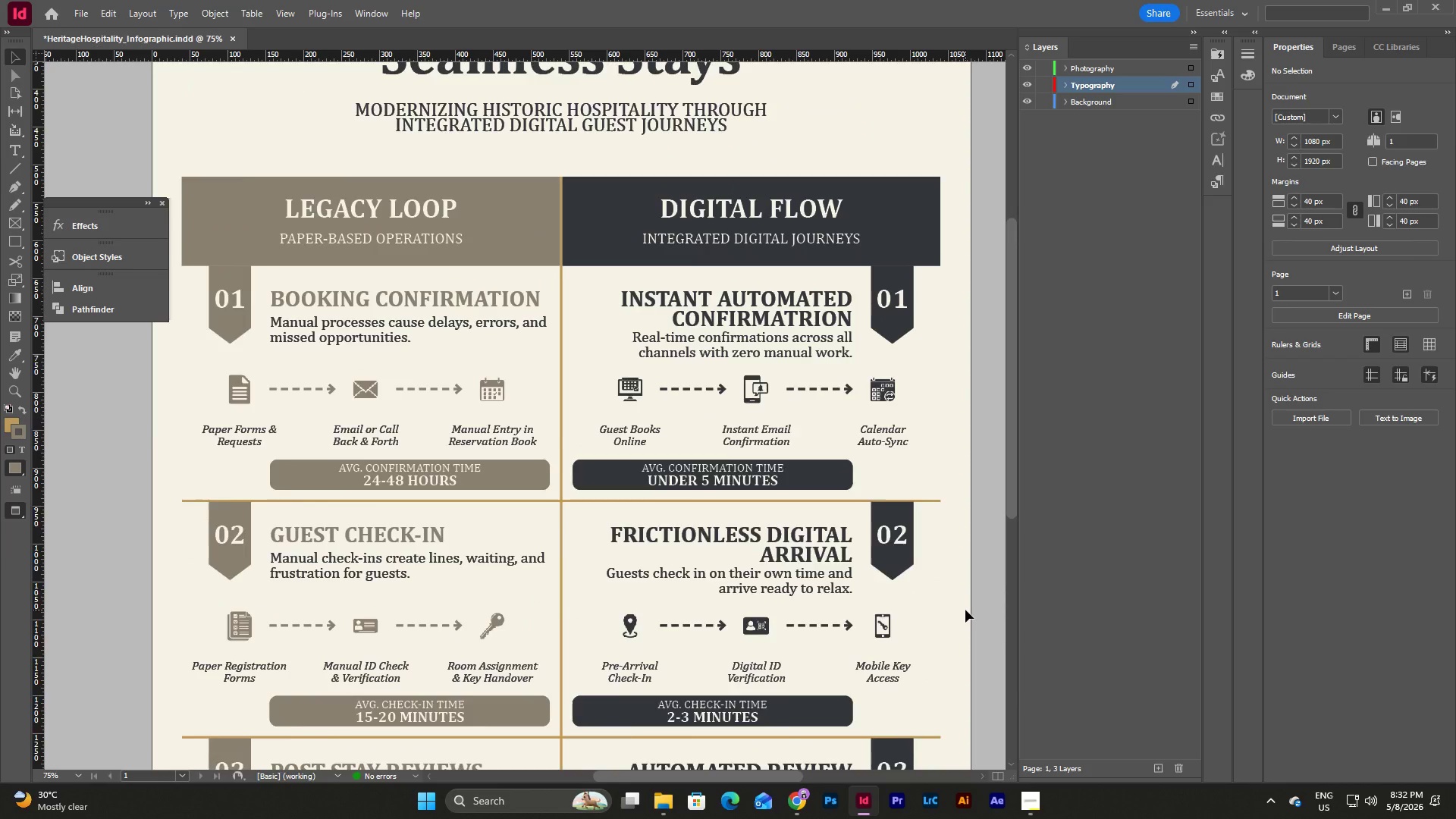 
scroll: coordinate [965, 610], scroll_direction: down, amount: 9.0
 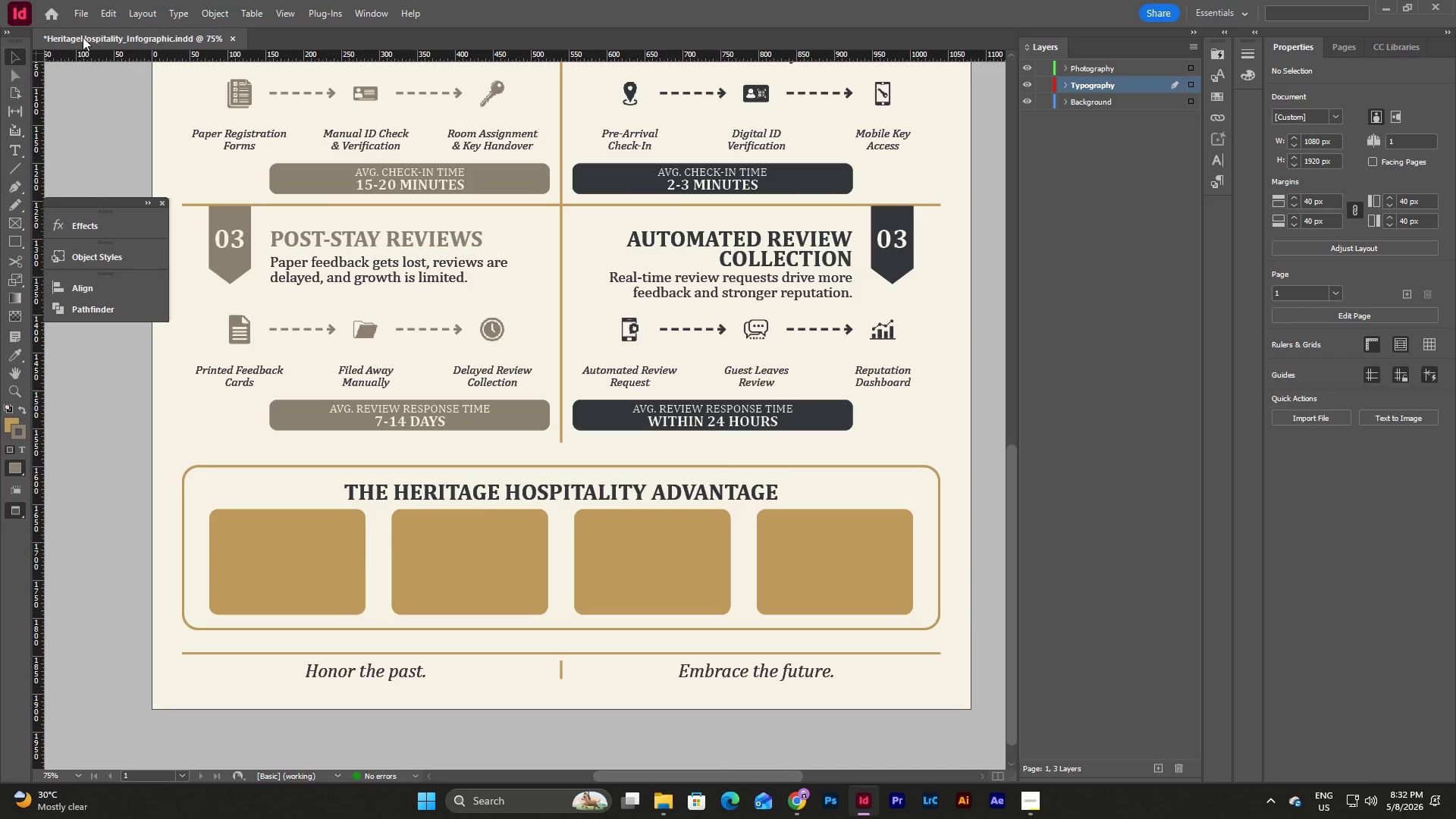 
left_click([83, 17])
 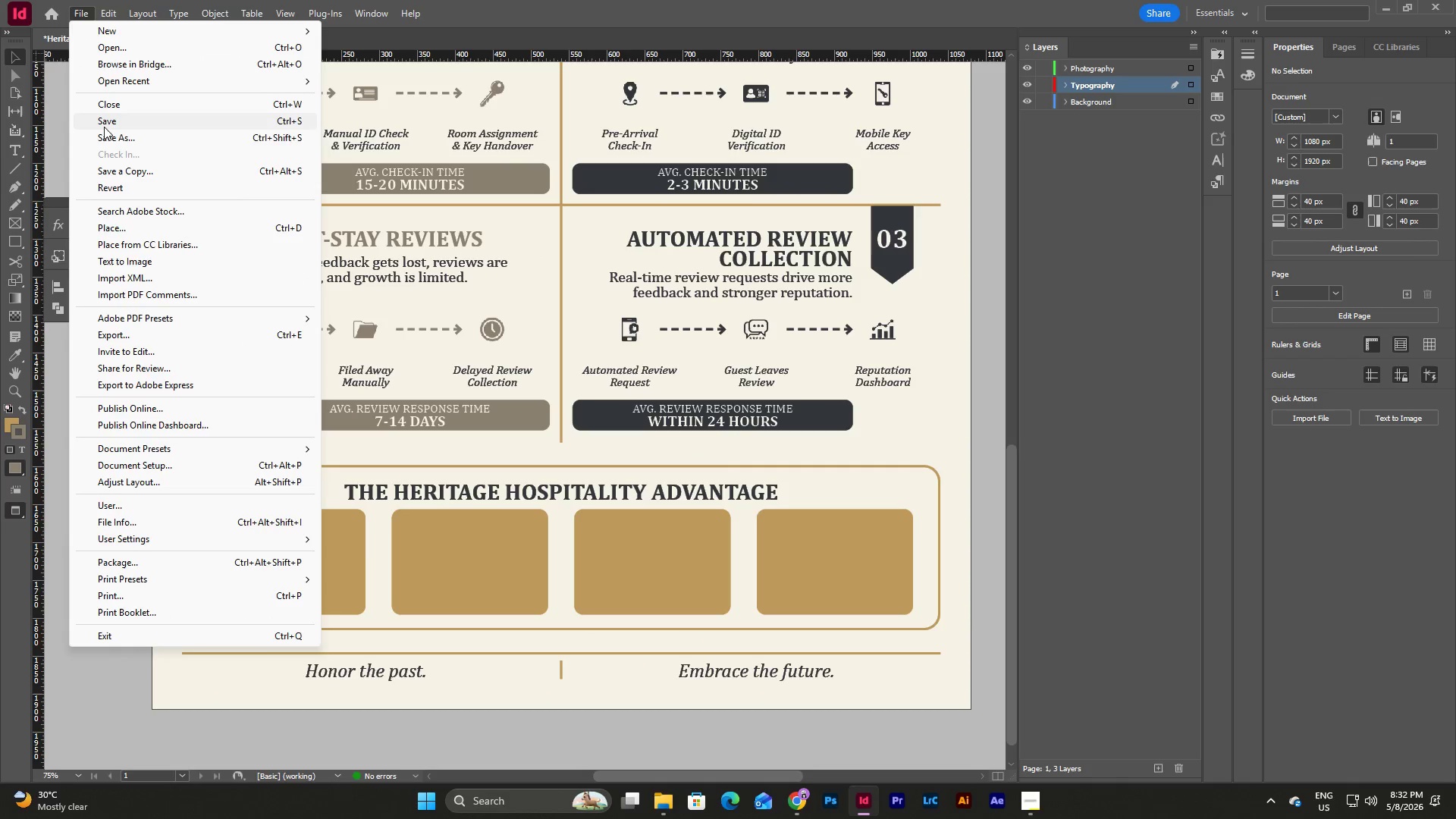 
left_click([104, 124])
 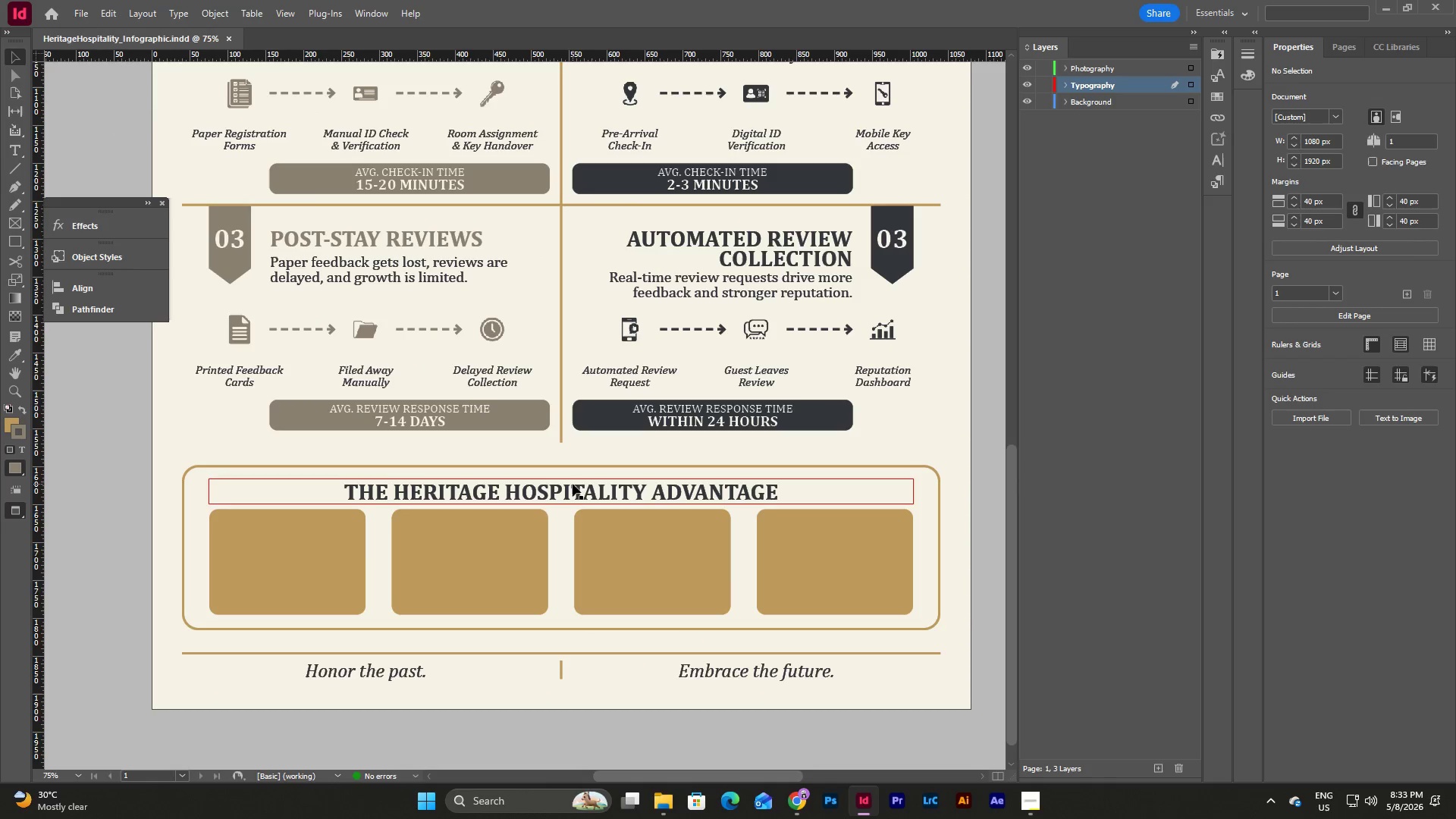 
scroll: coordinate [576, 482], scroll_direction: up, amount: 11.0
 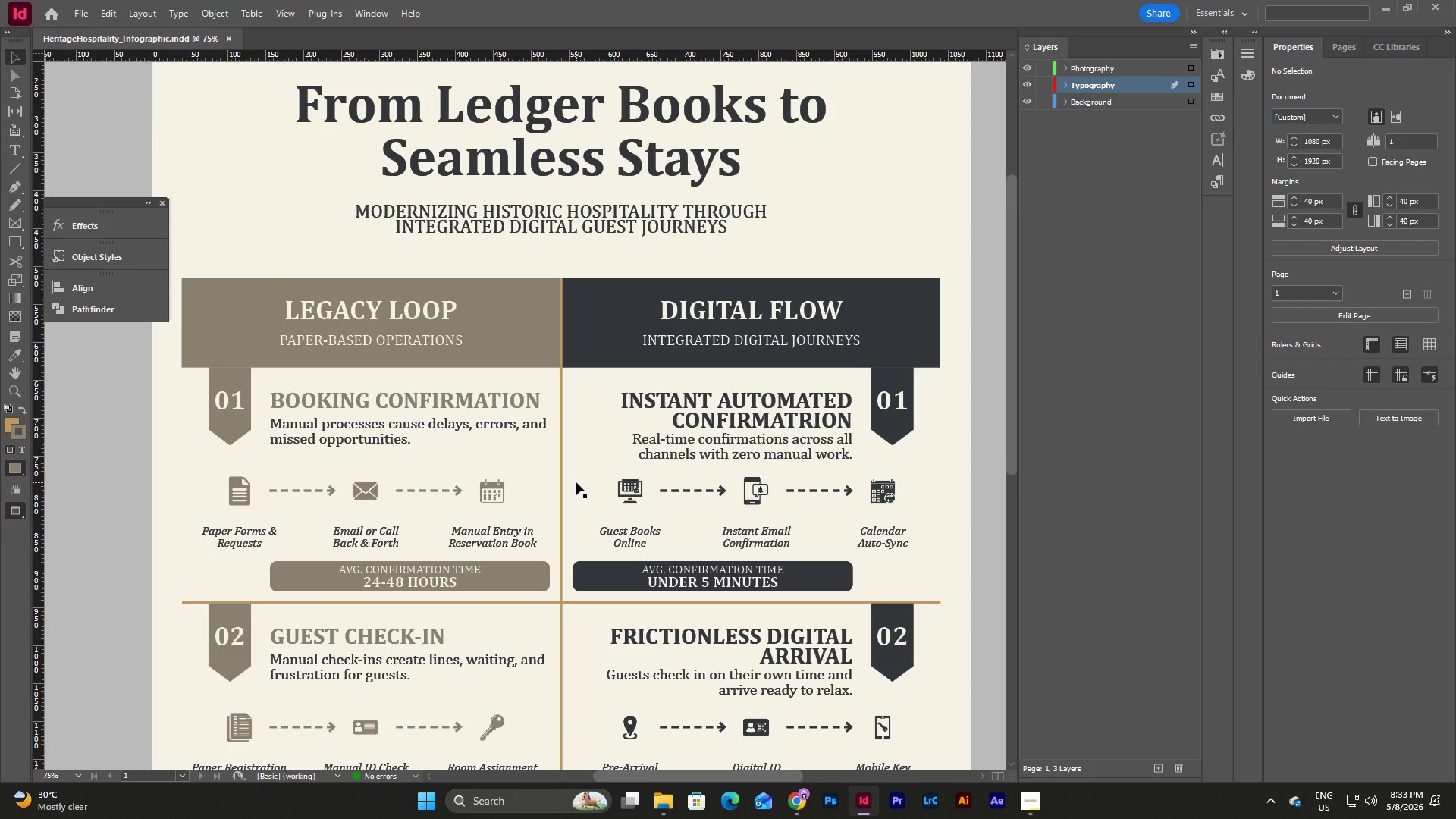 
scroll: coordinate [576, 482], scroll_direction: down, amount: 5.0
 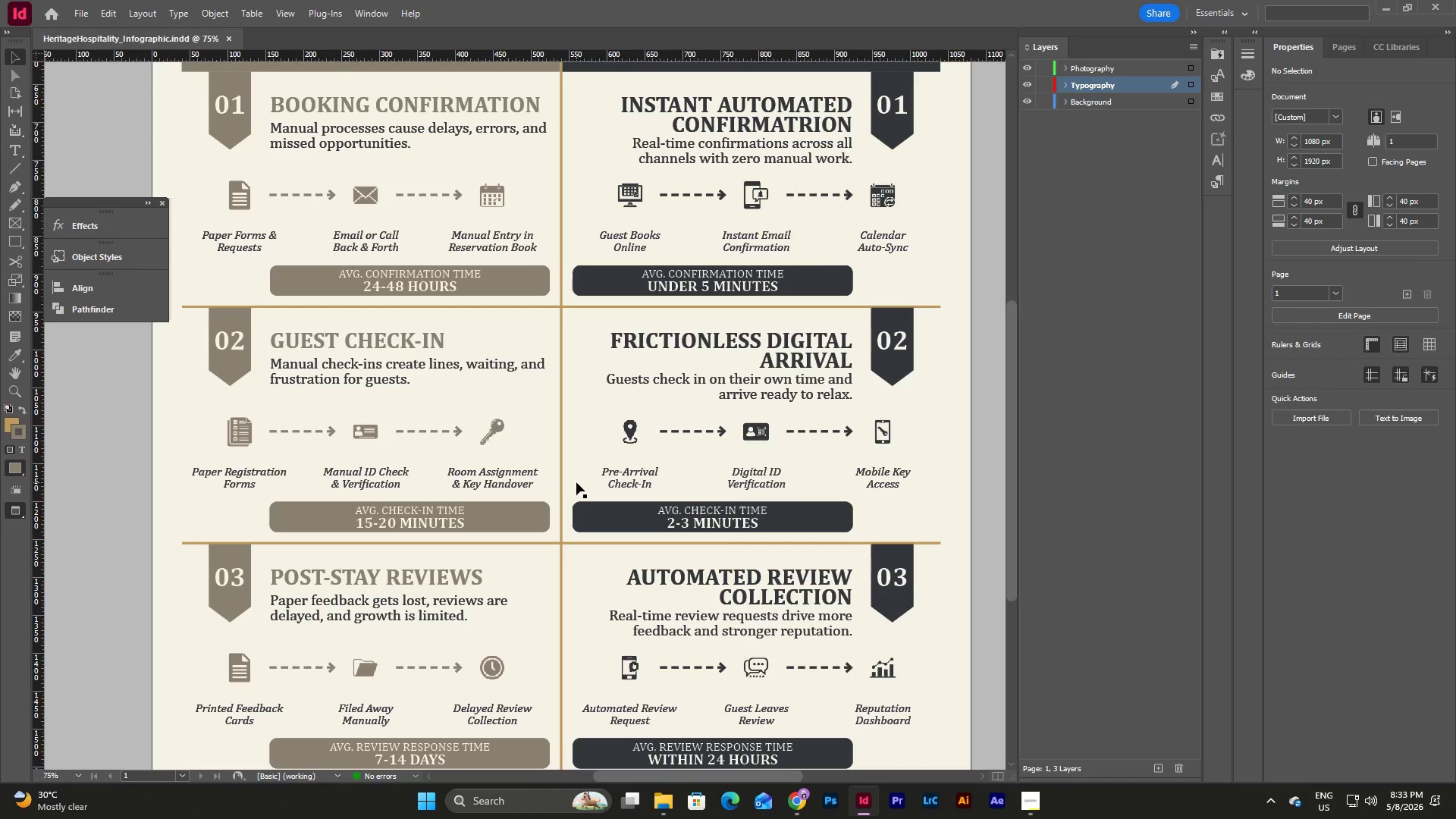 
left_click([576, 482])
 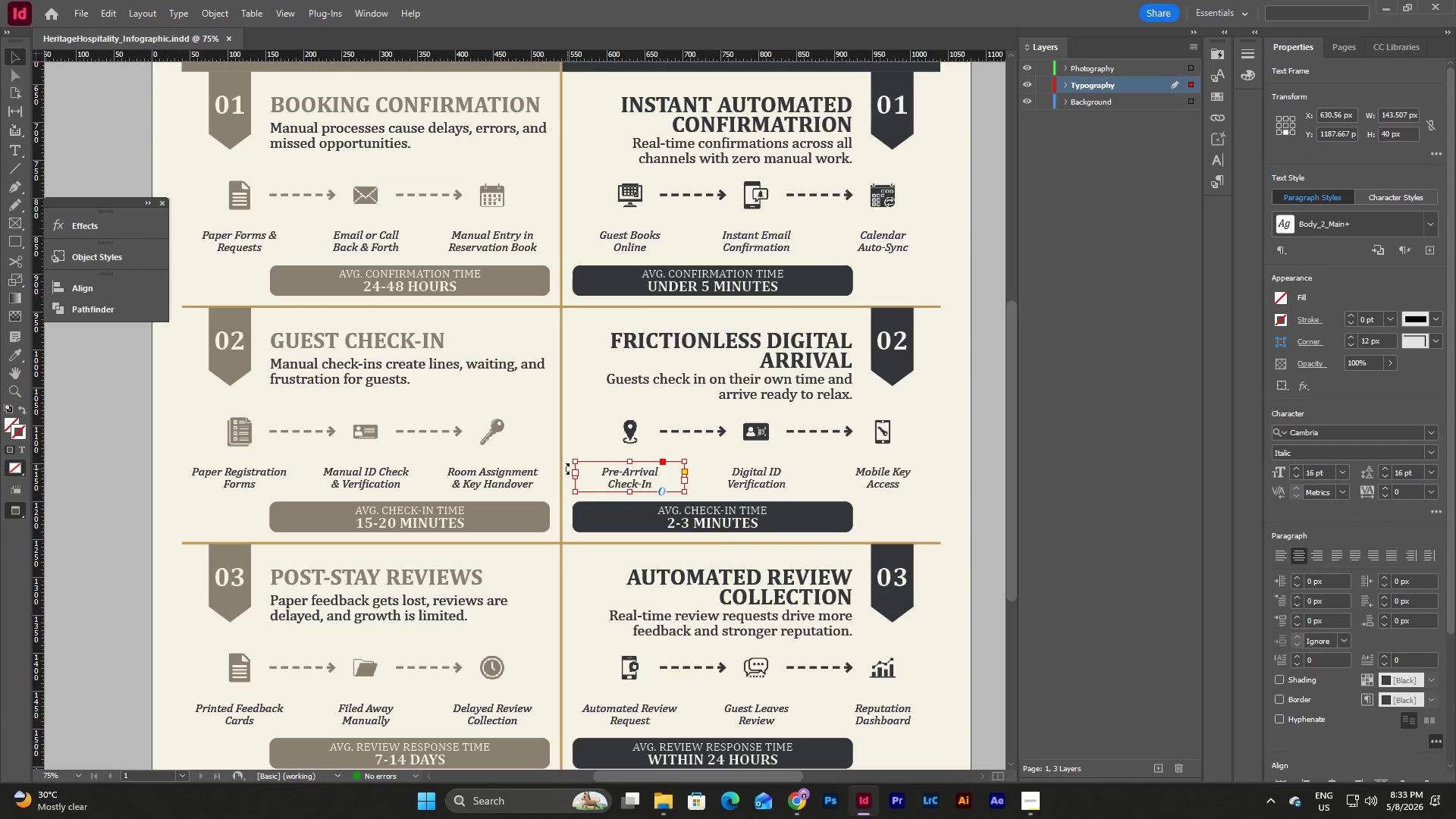 
left_click([566, 404])
 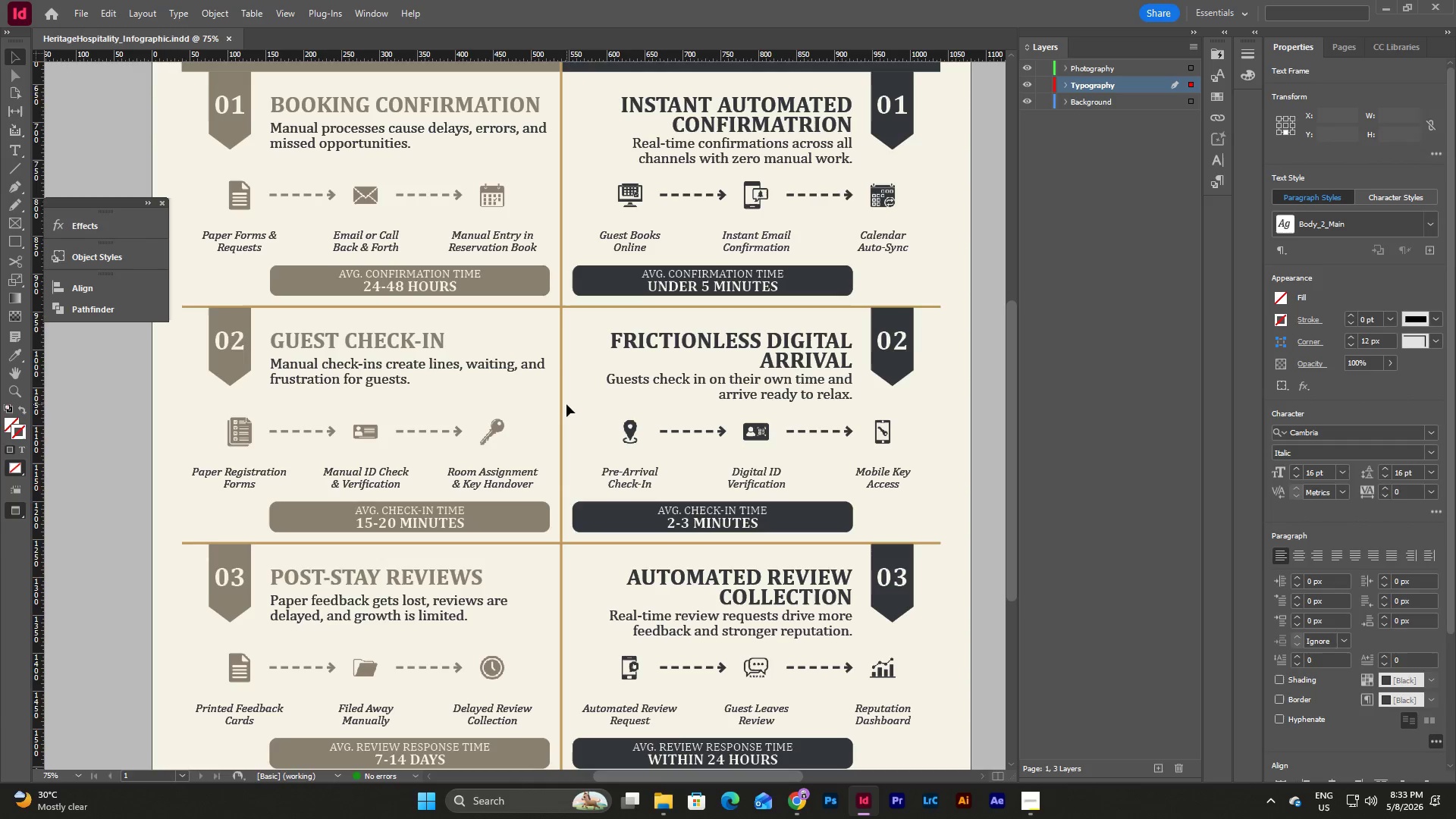 
key(W)
 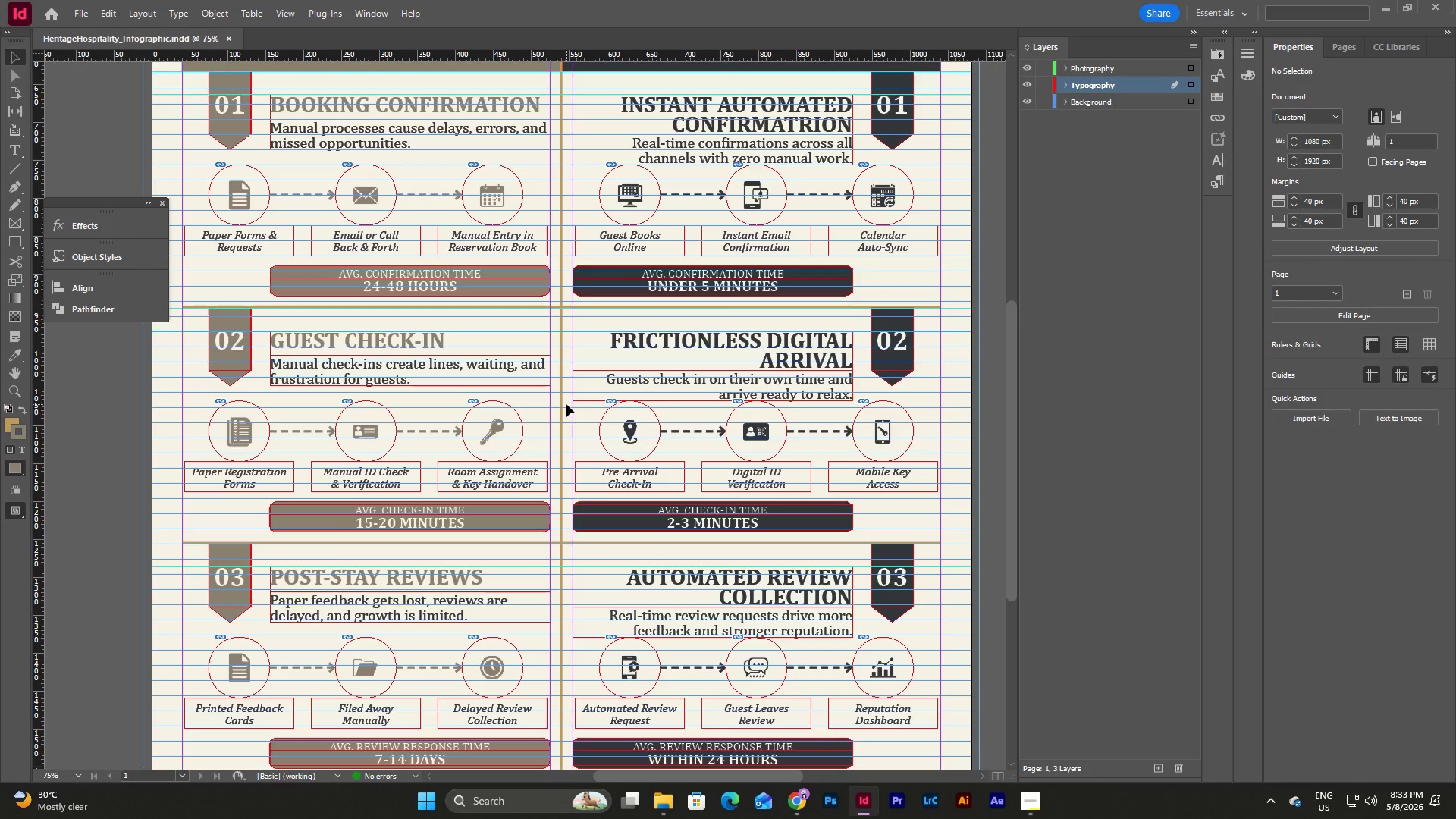 
scroll: coordinate [584, 406], scroll_direction: down, amount: 8.0
 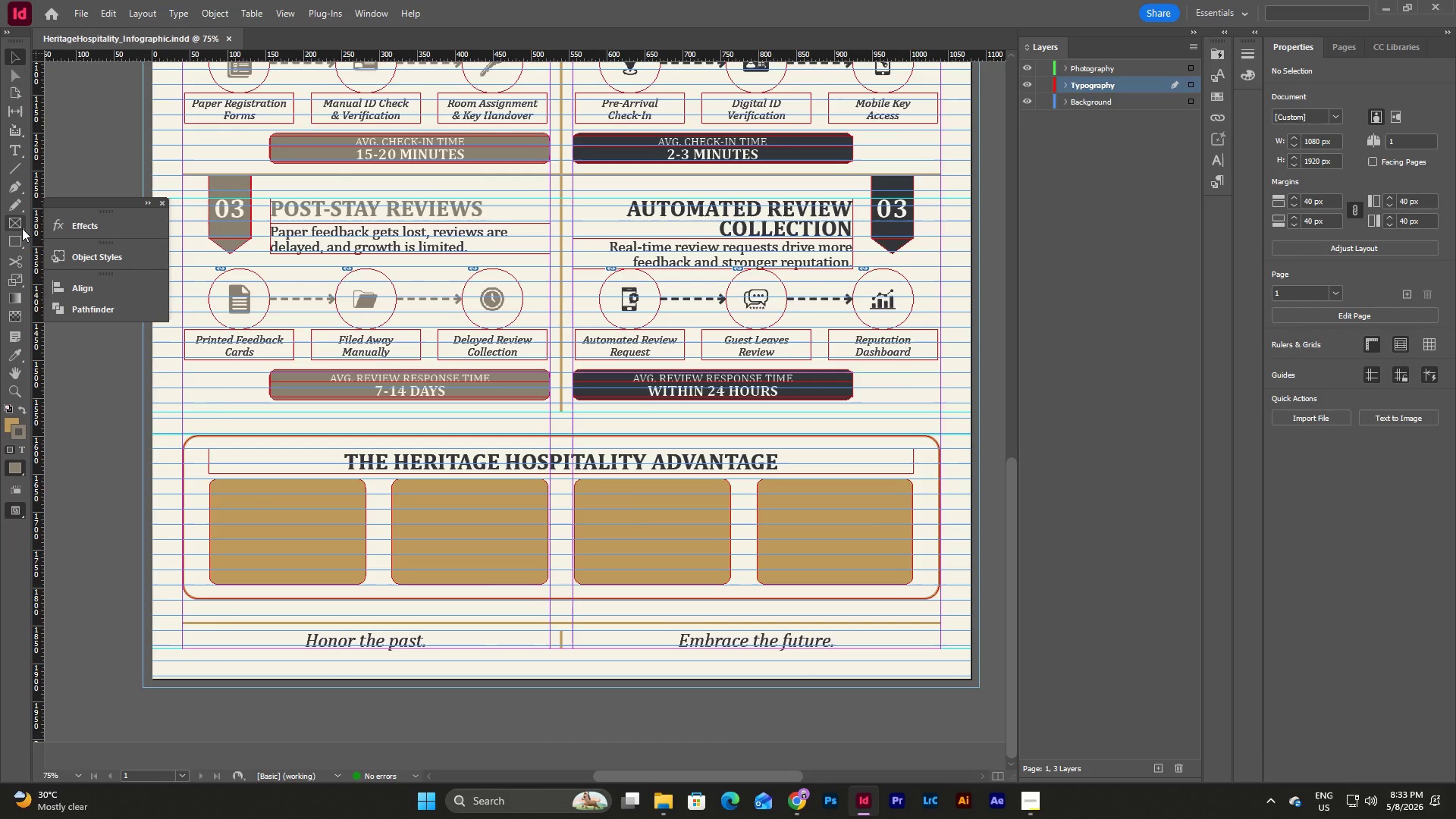 
left_click([20, 240])
 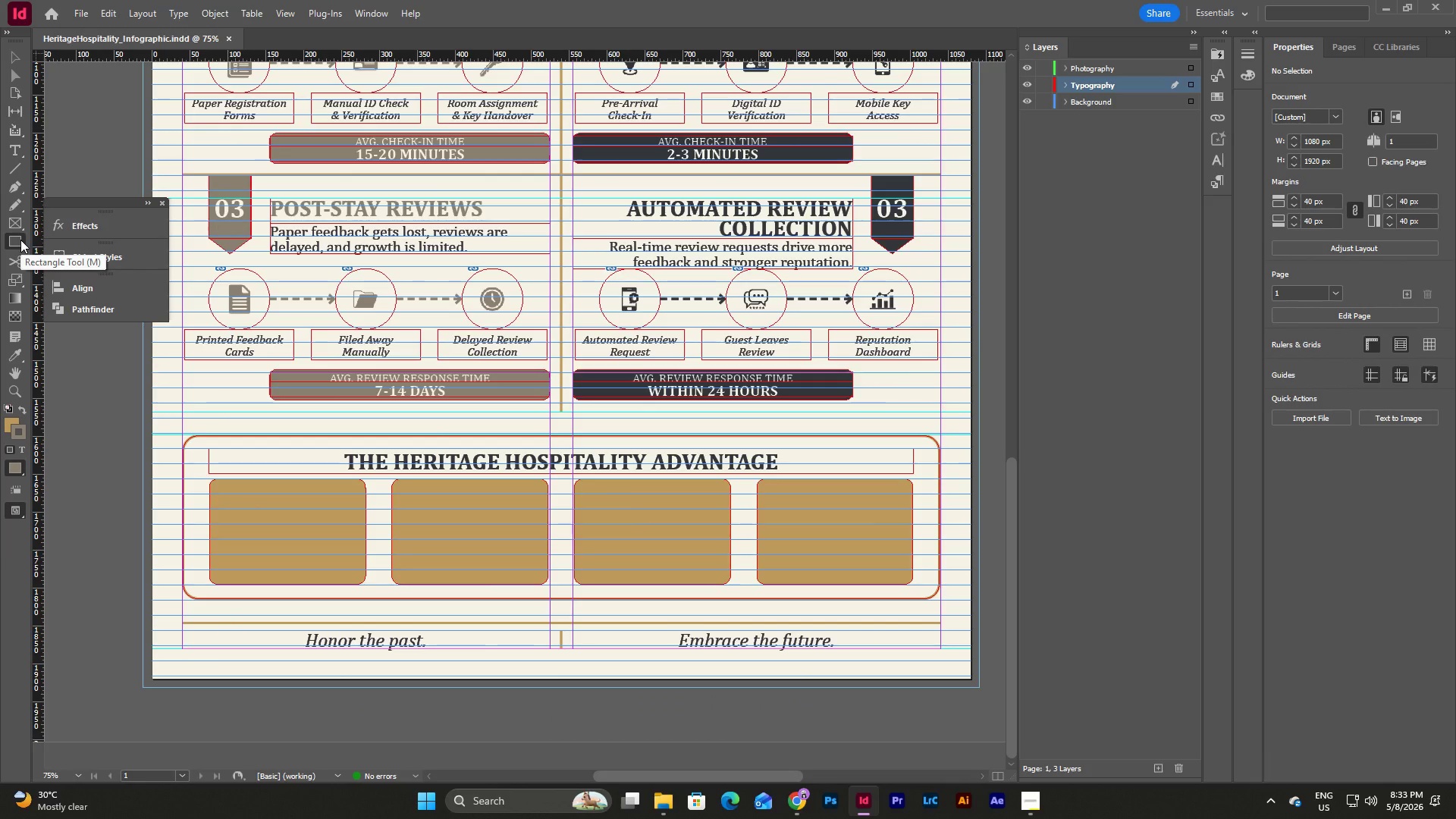 
double_click([20, 240])
 